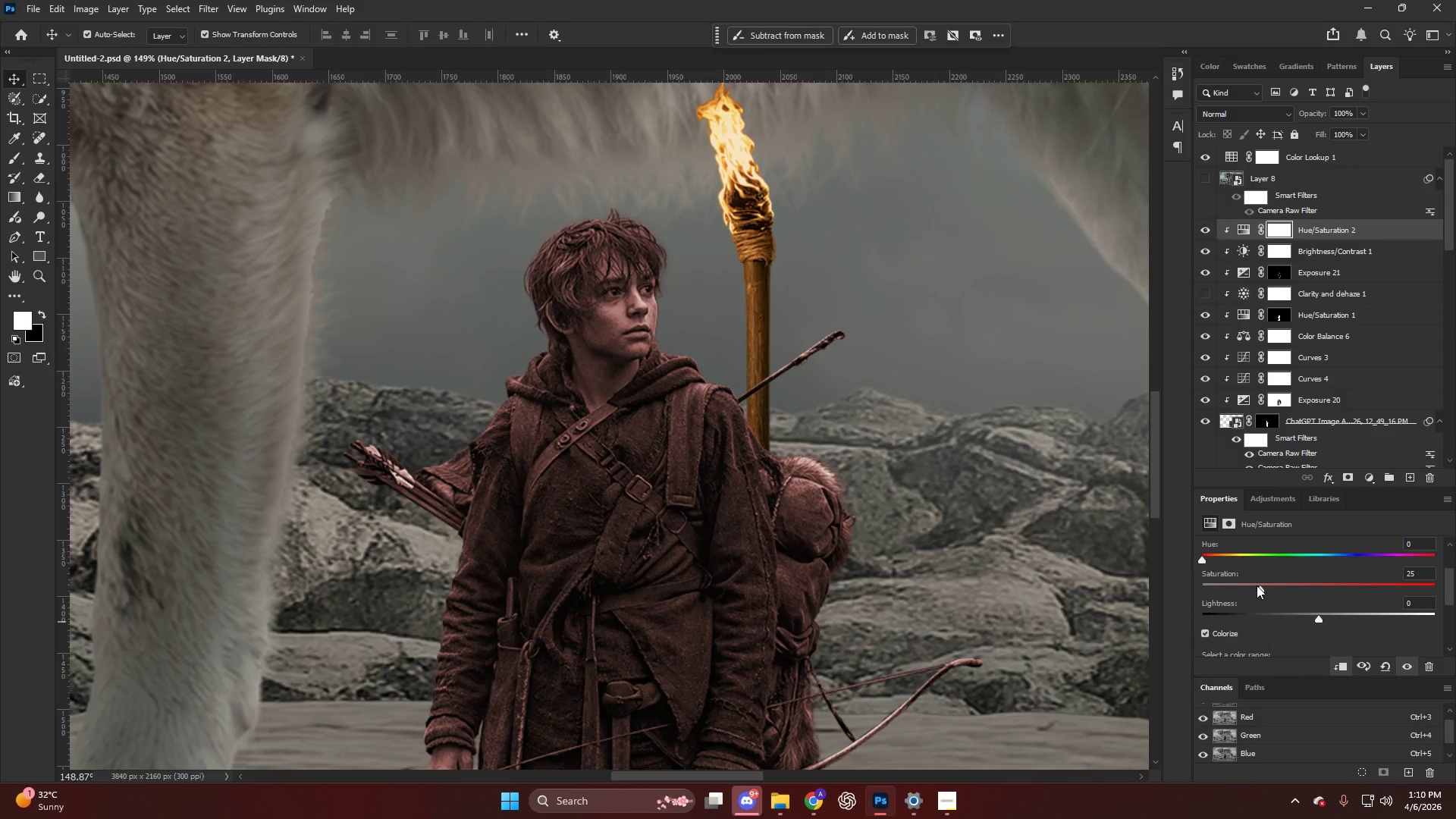 
scroll: coordinate [1208, 644], scroll_direction: down, amount: 2.0
 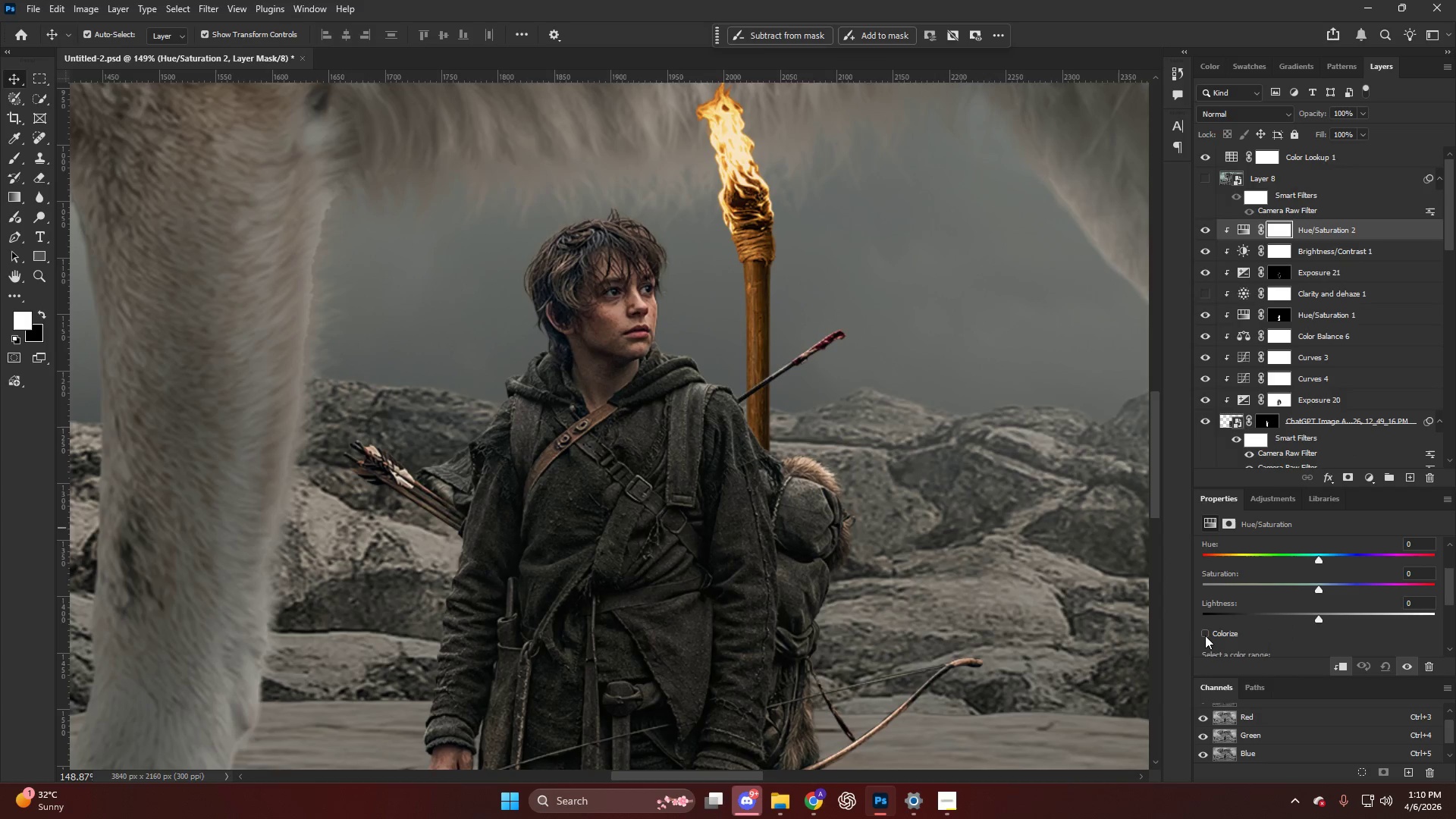 
left_click_drag(start_coordinate=[1219, 558], to_coordinate=[1241, 558])
 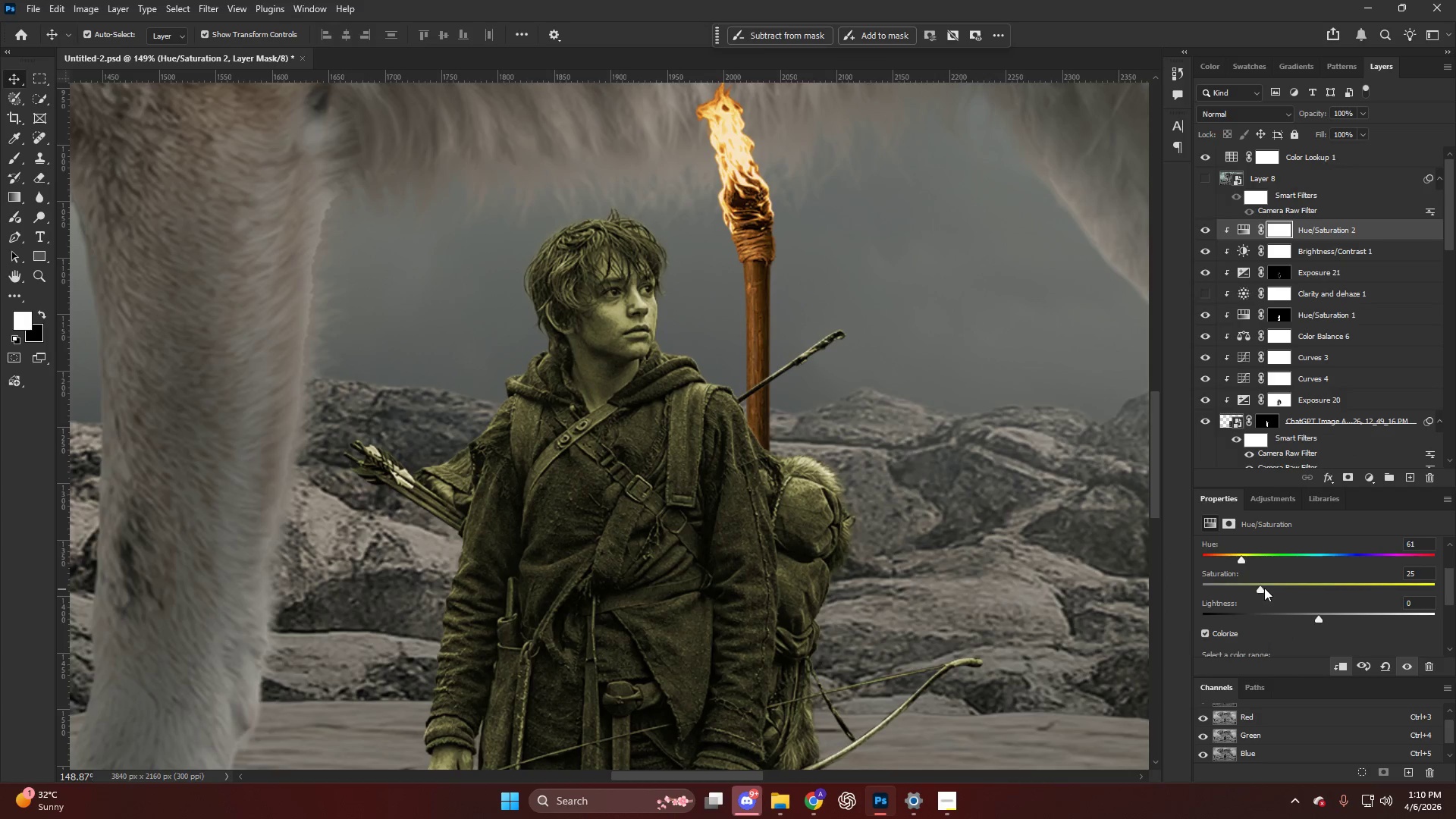 
left_click_drag(start_coordinate=[1269, 586], to_coordinate=[1341, 586])
 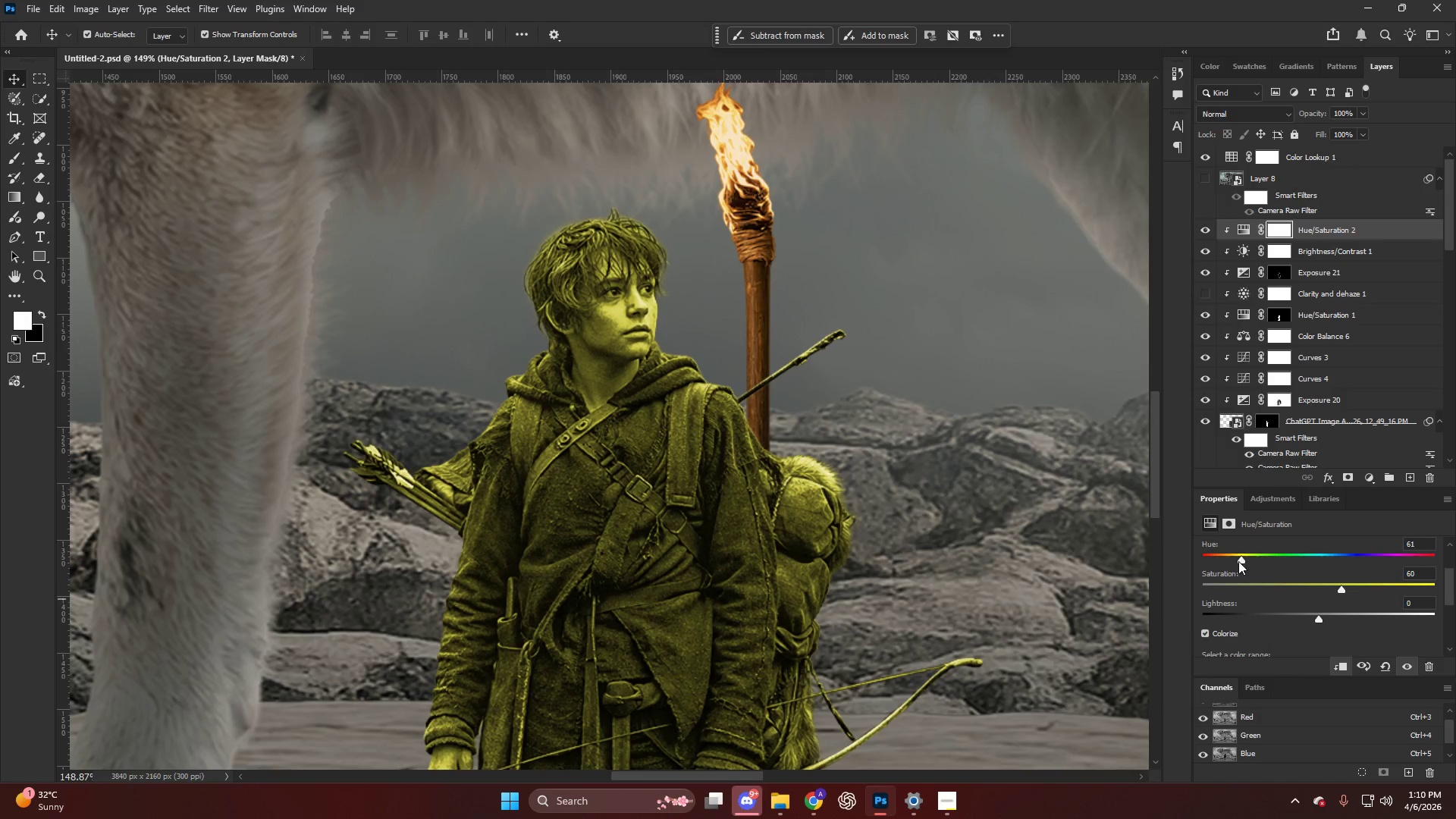 
left_click_drag(start_coordinate=[1239, 559], to_coordinate=[1237, 563])
 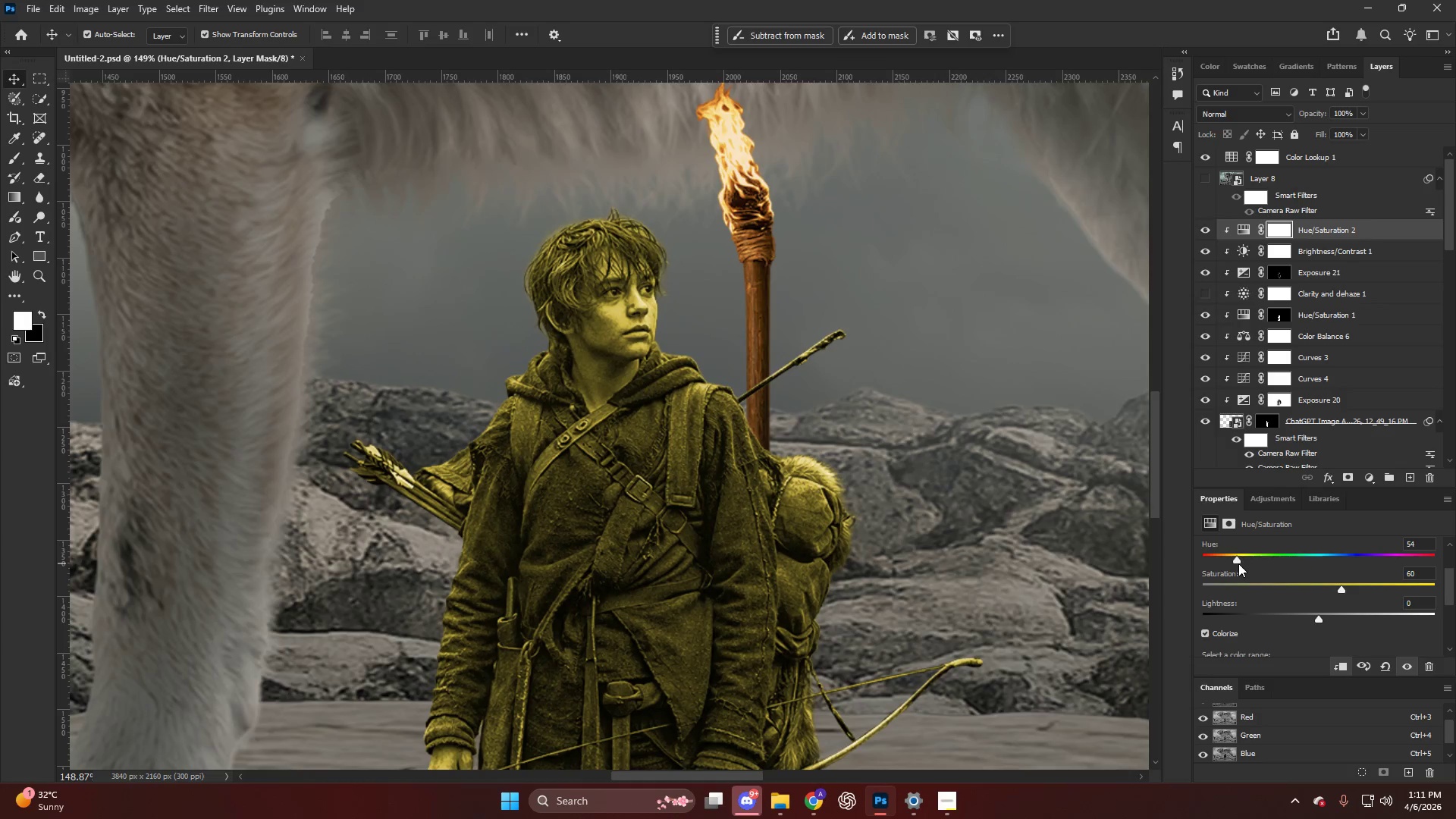 
left_click_drag(start_coordinate=[1238, 563], to_coordinate=[1232, 563])
 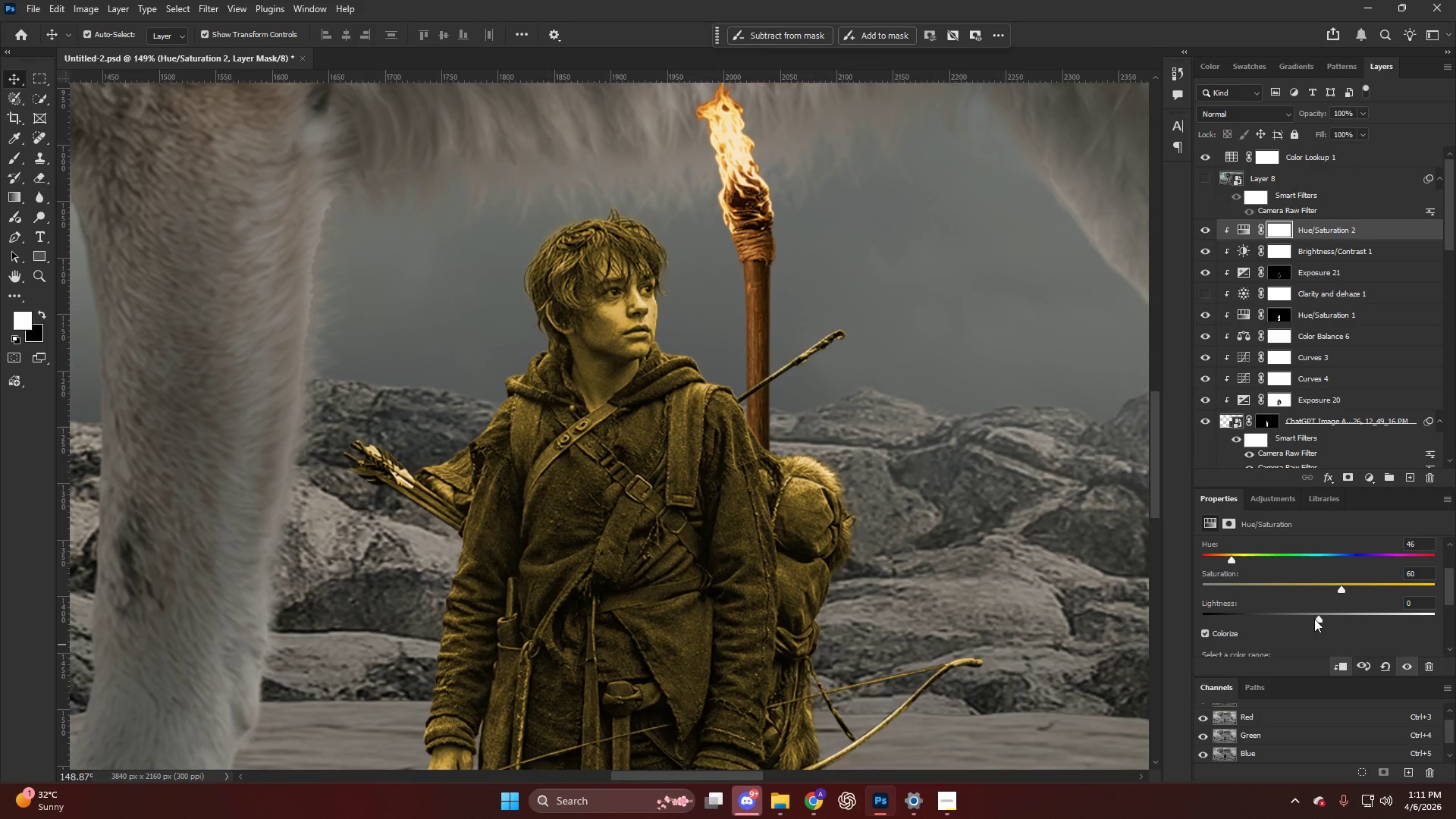 
left_click_drag(start_coordinate=[1316, 616], to_coordinate=[1308, 620])
 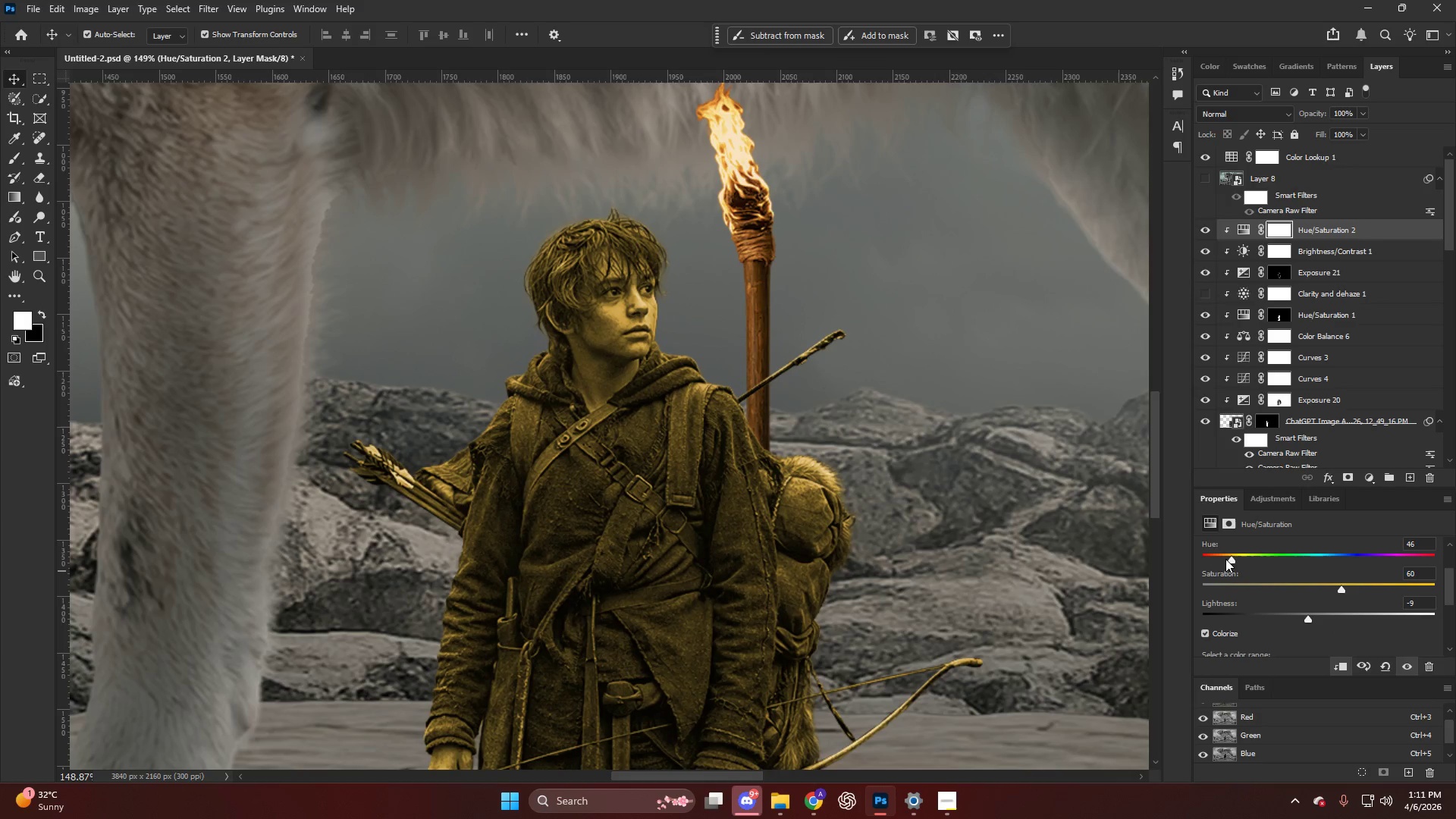 
left_click_drag(start_coordinate=[1225, 558], to_coordinate=[1222, 558])
 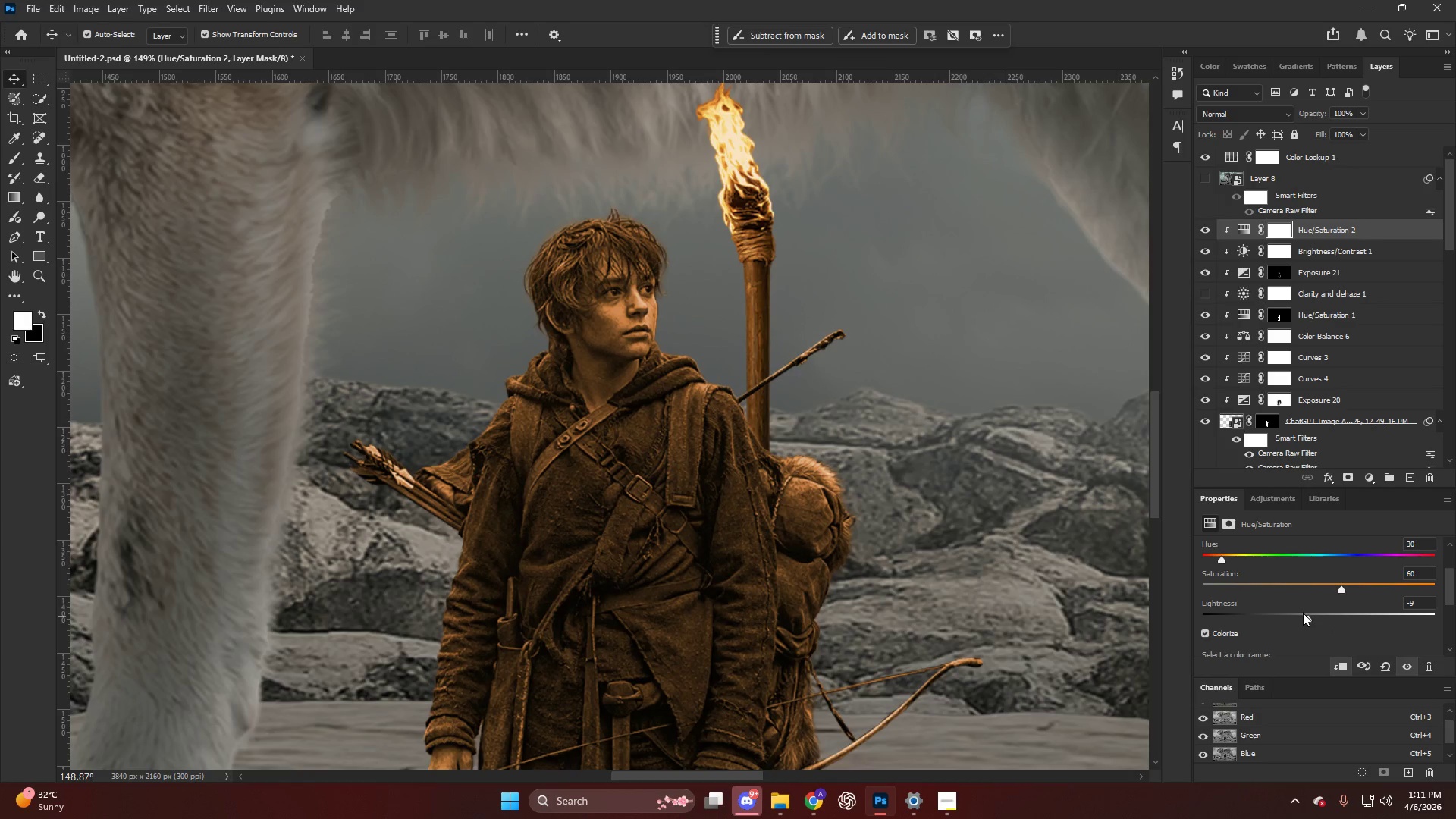 
left_click_drag(start_coordinate=[1308, 615], to_coordinate=[1332, 625])
 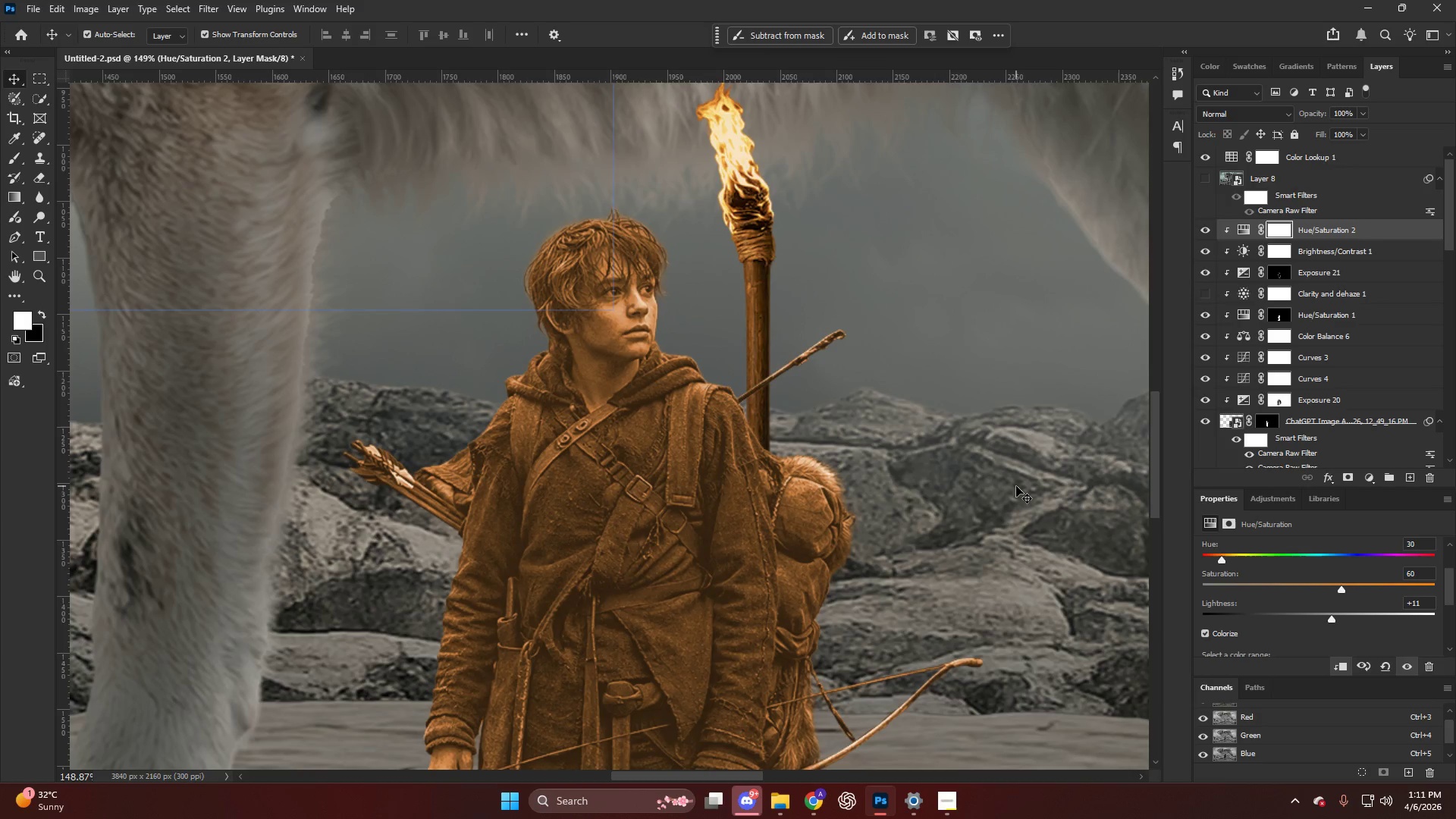 
key(Control+I)
 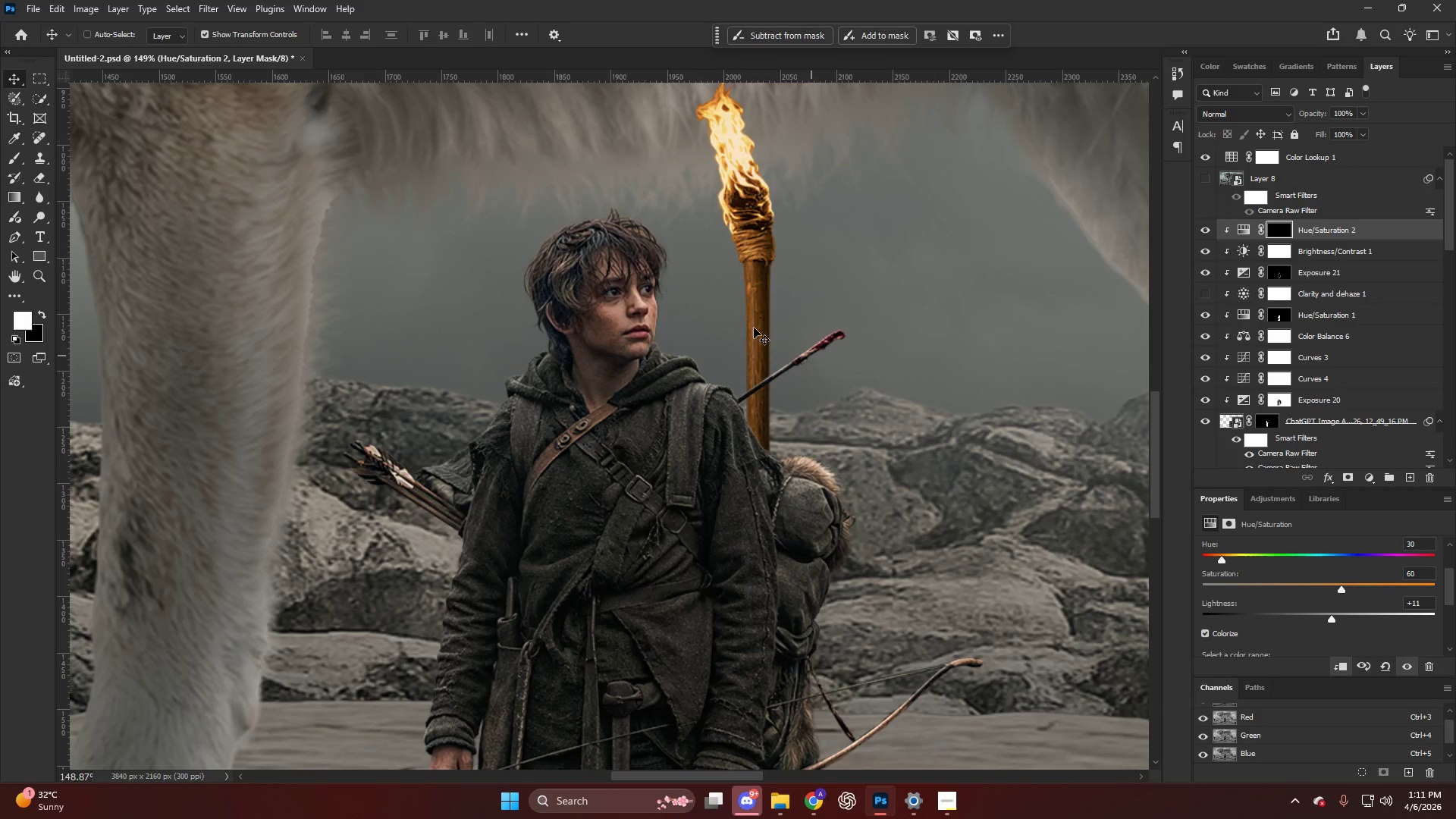 
hold_key(key=AltLeft, duration=0.77)
 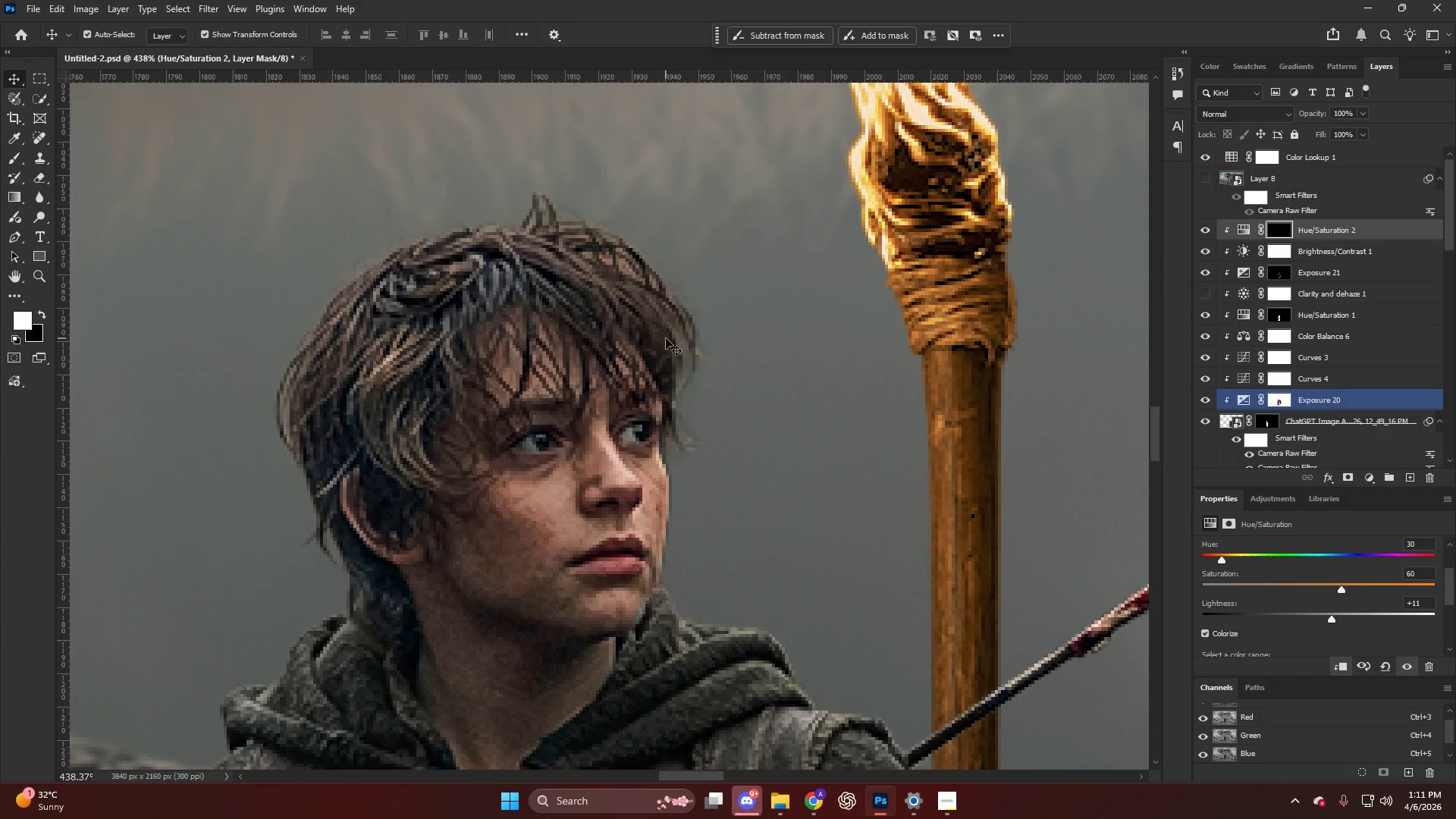 
key(B)
 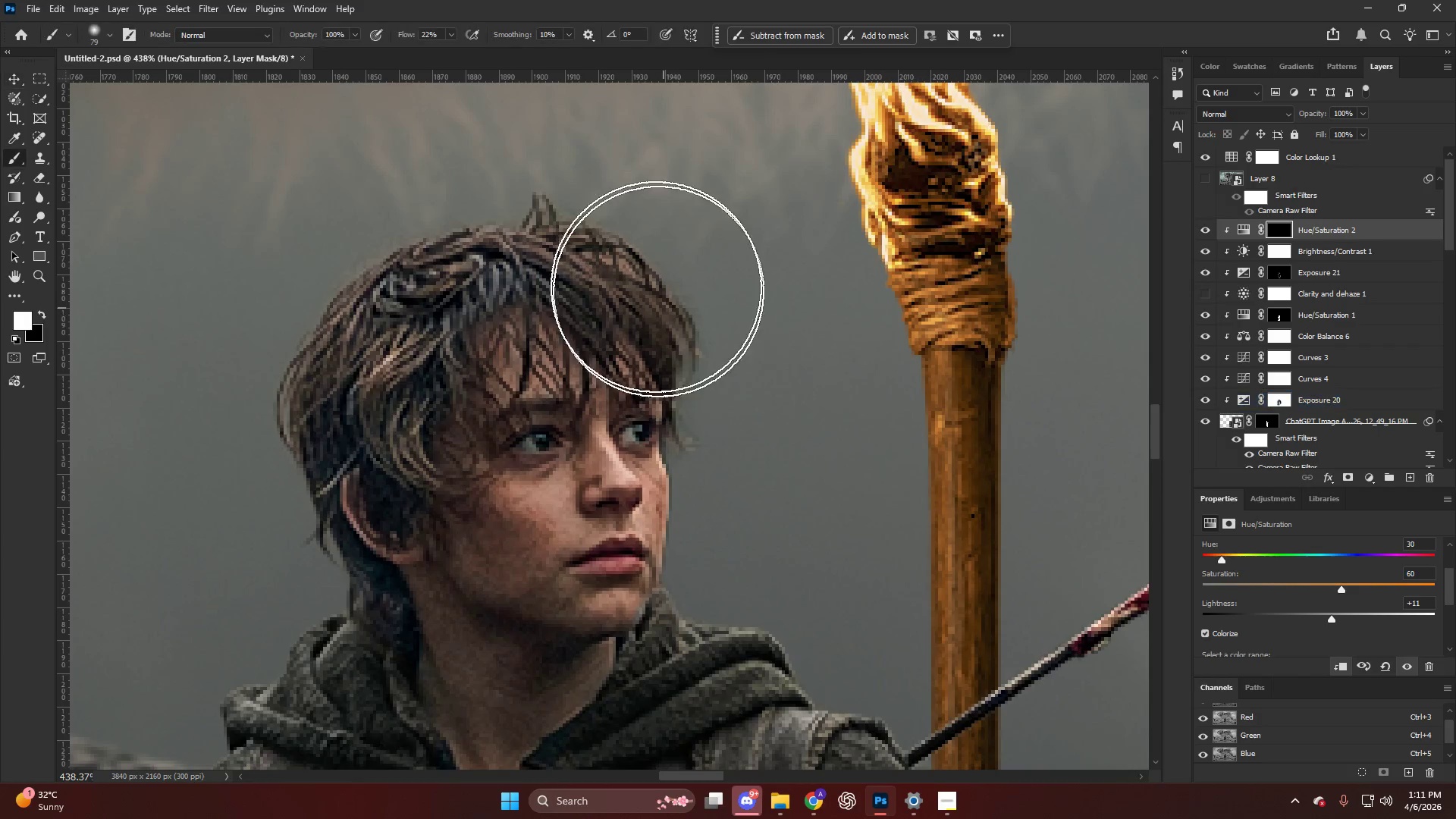 
hold_key(key=AltLeft, duration=0.86)
 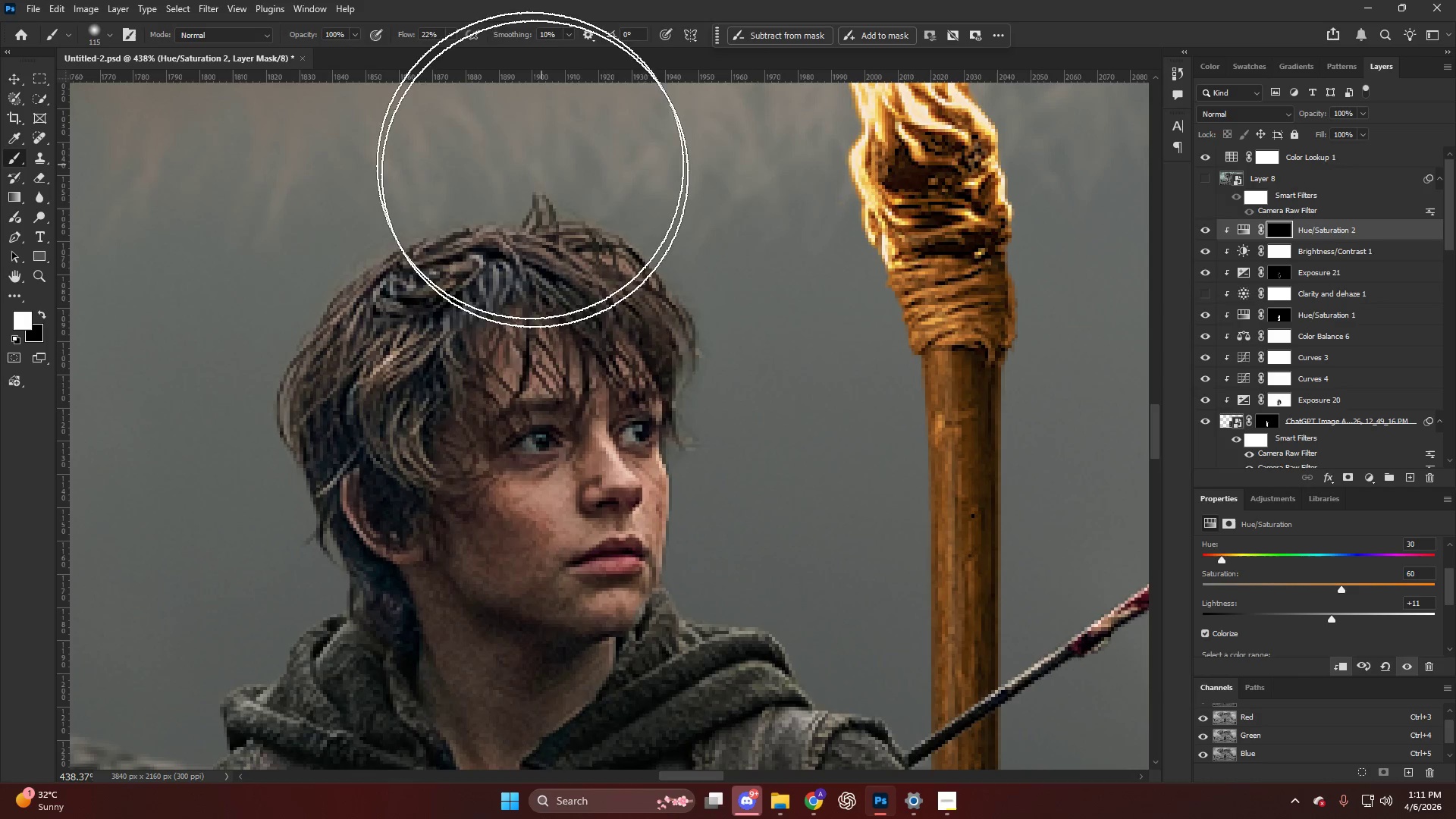 
scroll: coordinate [666, 338], scroll_direction: up, amount: 21.0
 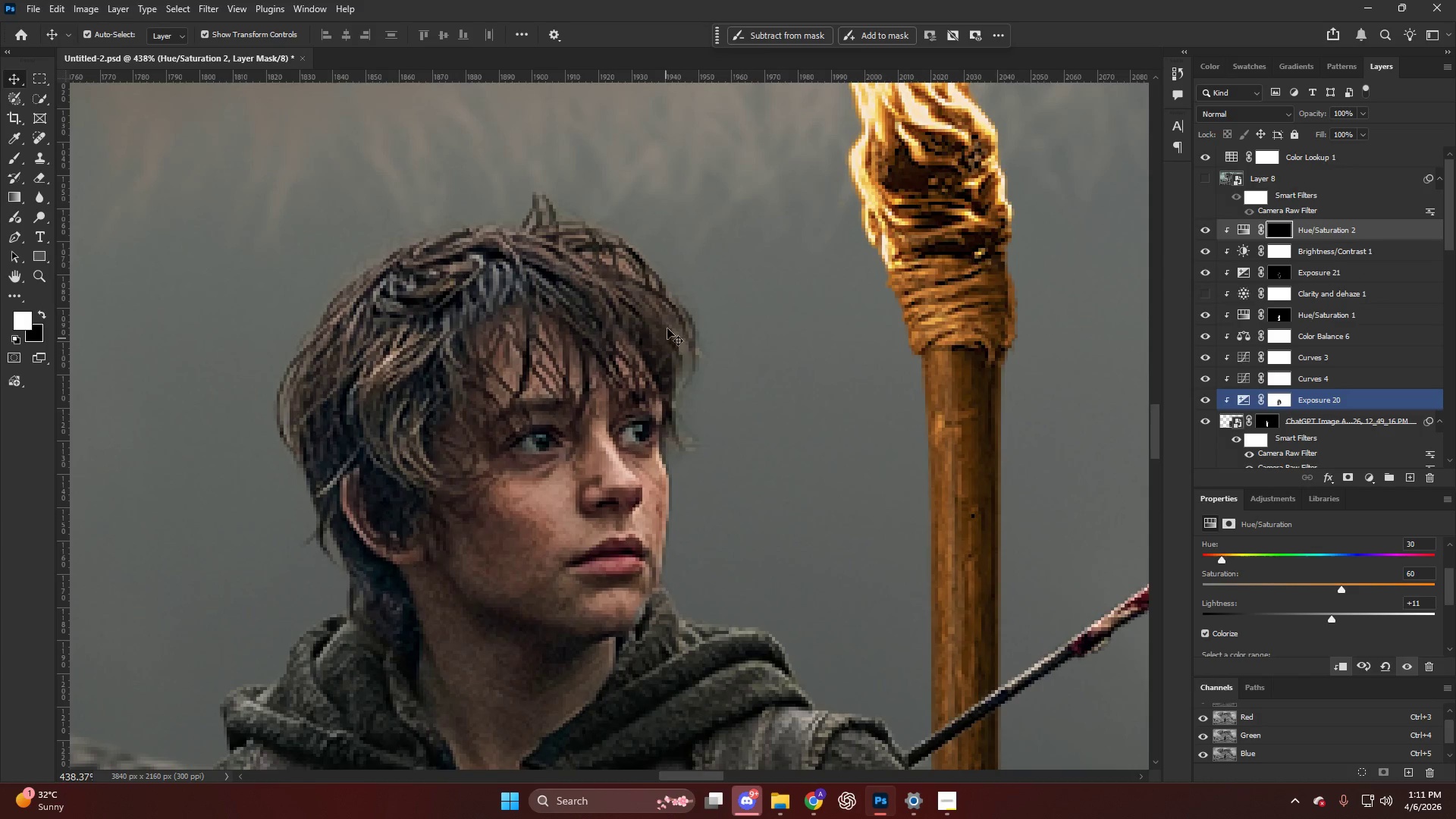 
left_click_drag(start_coordinate=[530, 165], to_coordinate=[801, 424])
 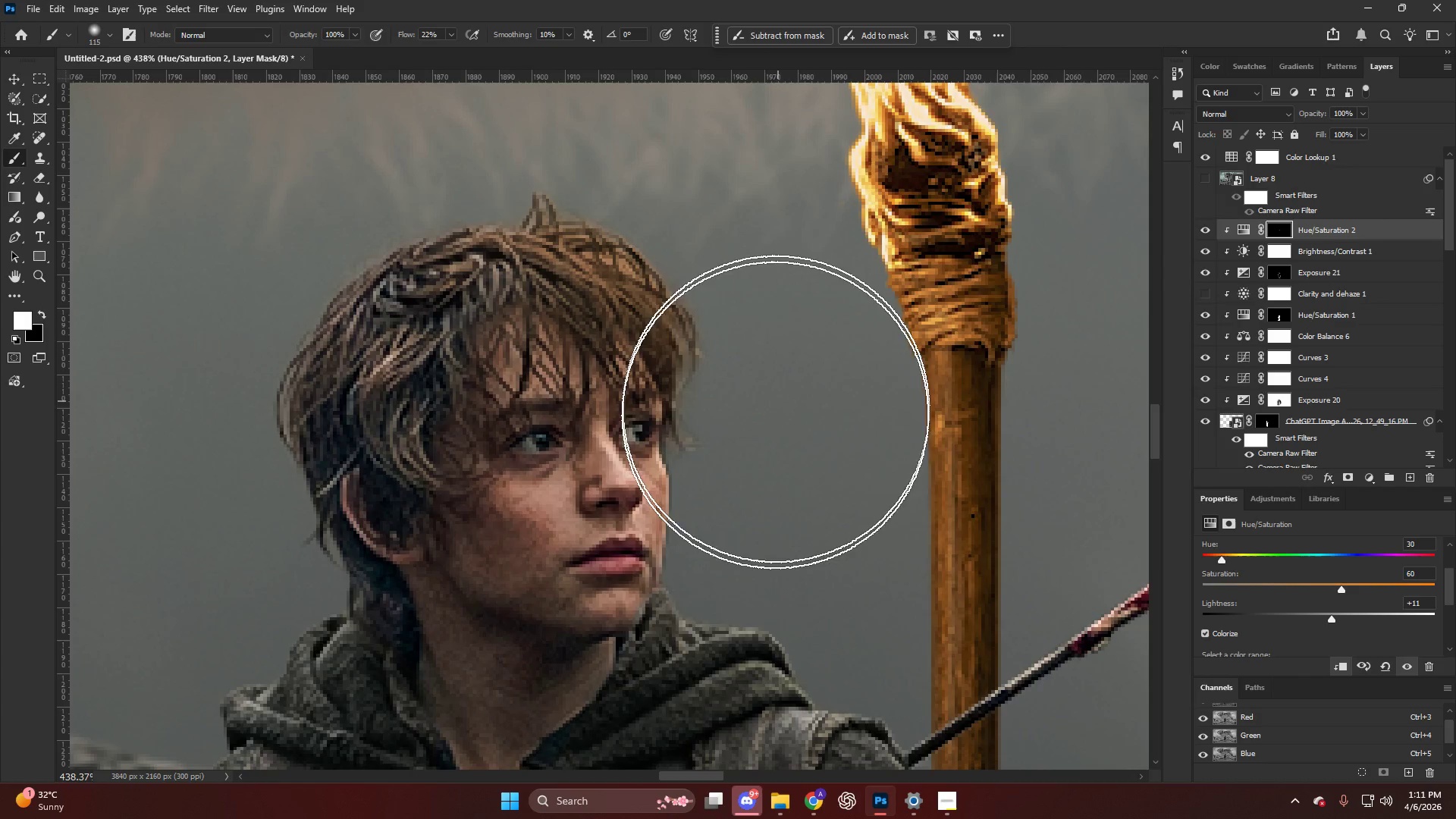 
left_click_drag(start_coordinate=[762, 479], to_coordinate=[802, 588])
 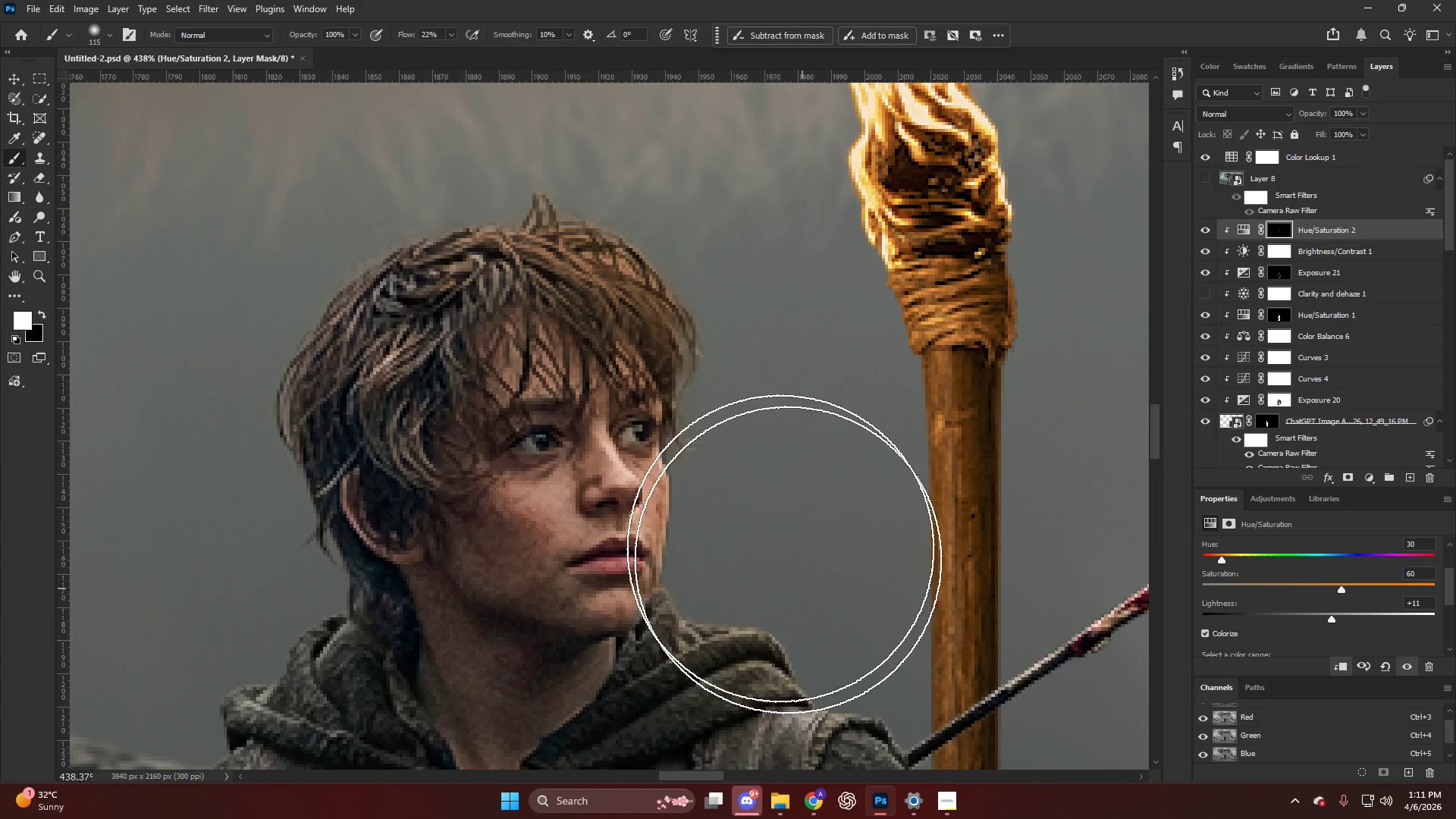 
hold_key(key=AltLeft, duration=0.33)
 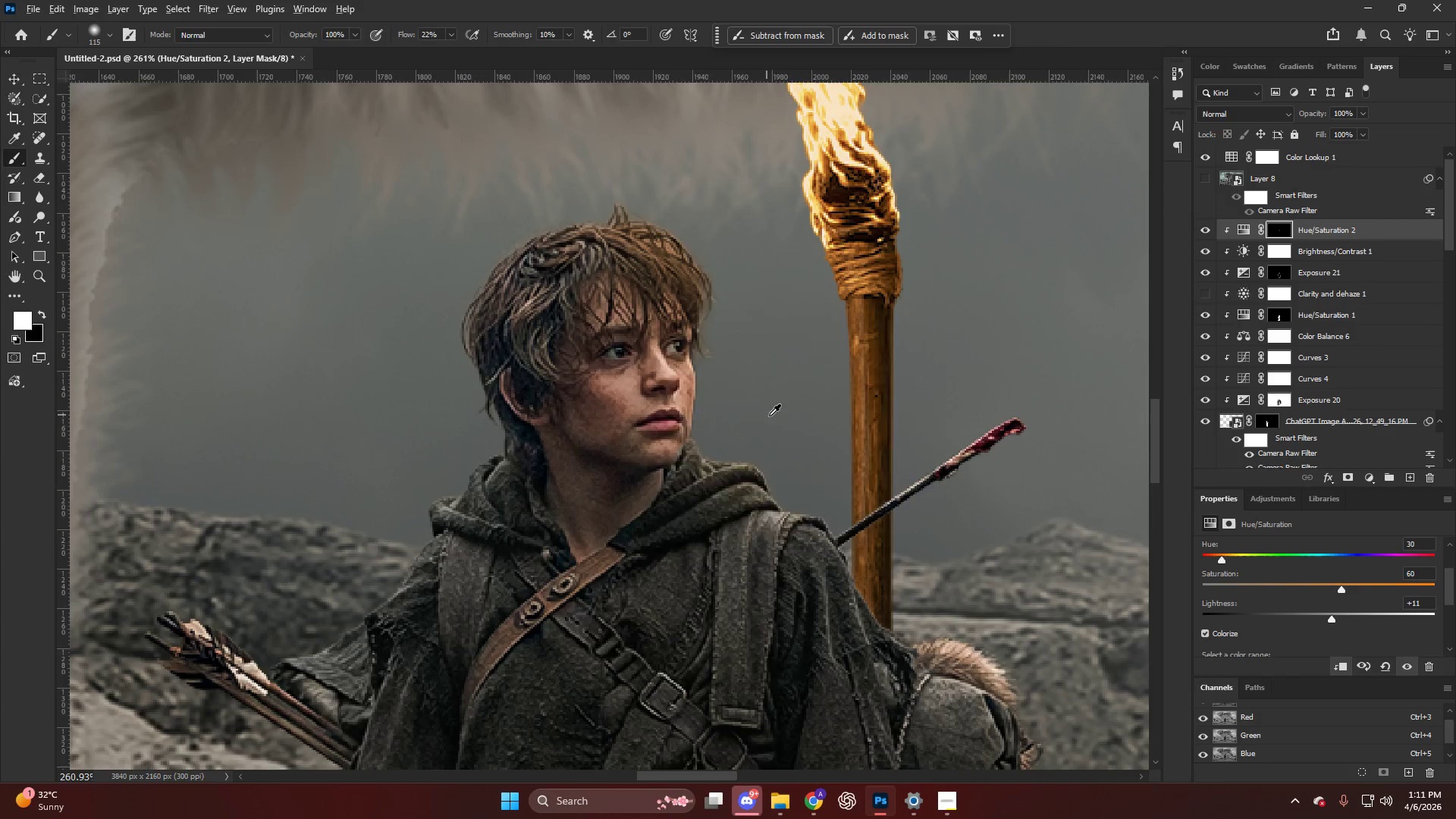 
key(Alt+AltLeft)
 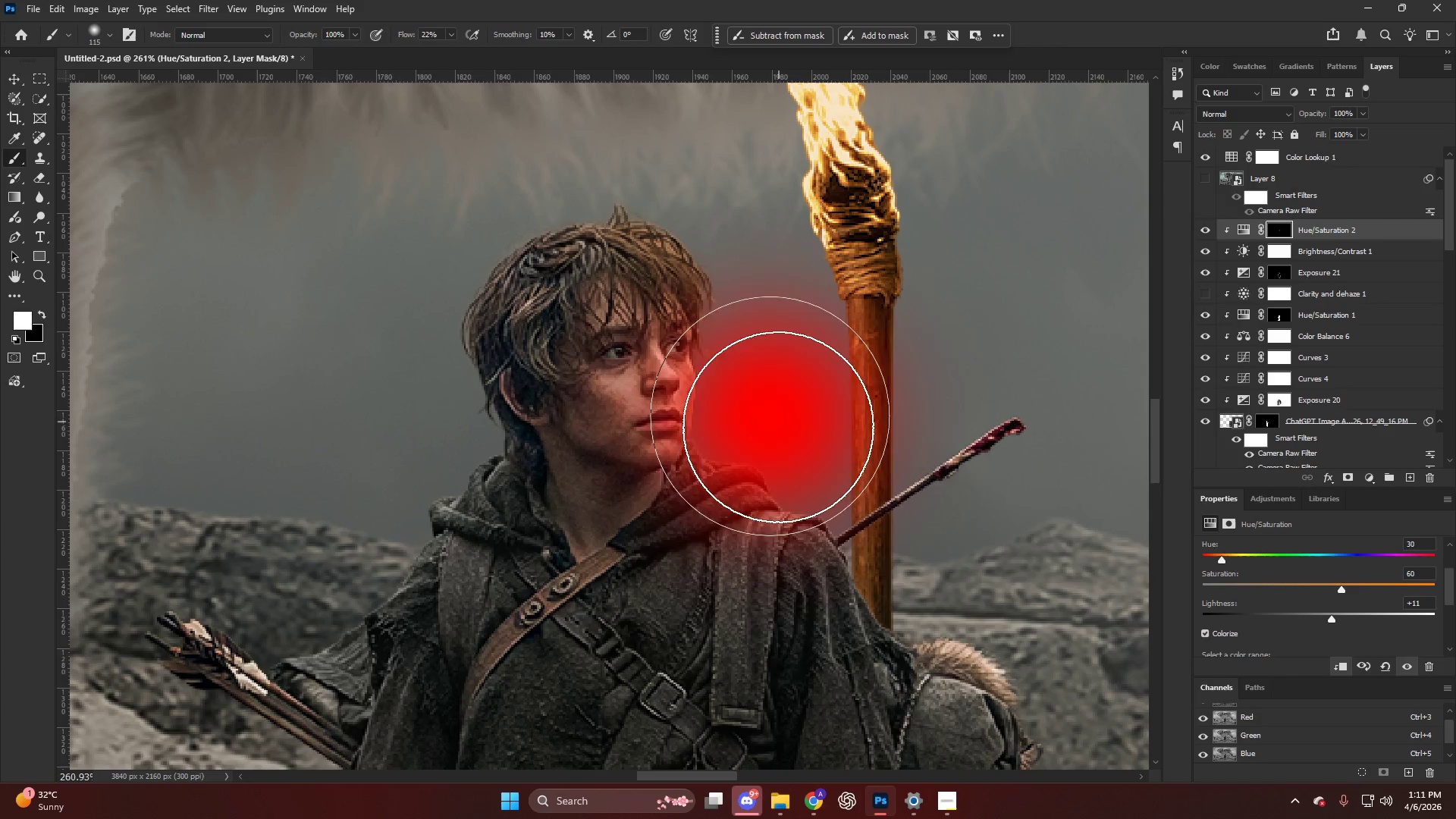 
scroll: coordinate [734, 396], scroll_direction: down, amount: 12.0
 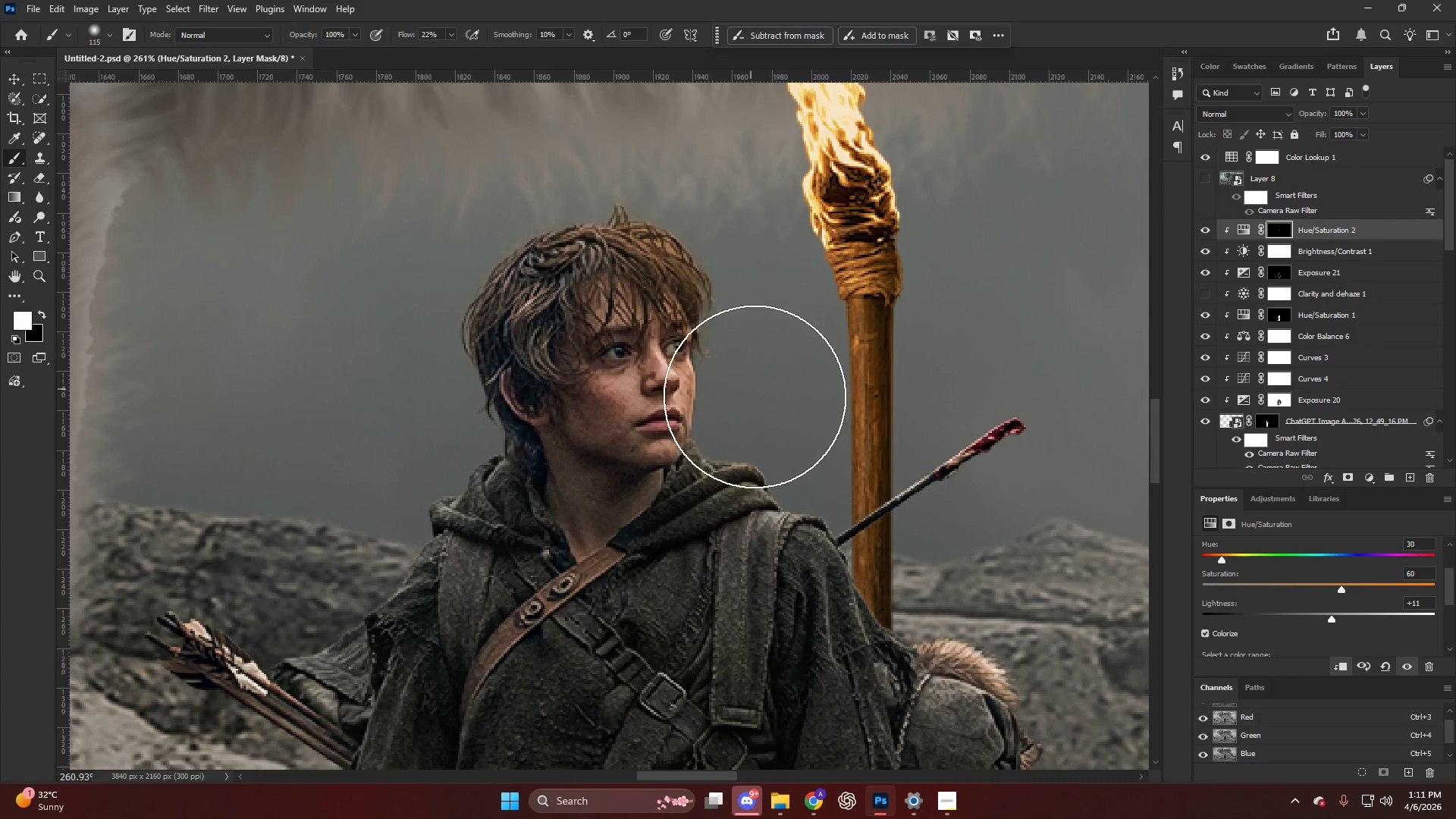 
left_click_drag(start_coordinate=[790, 446], to_coordinate=[936, 570])
 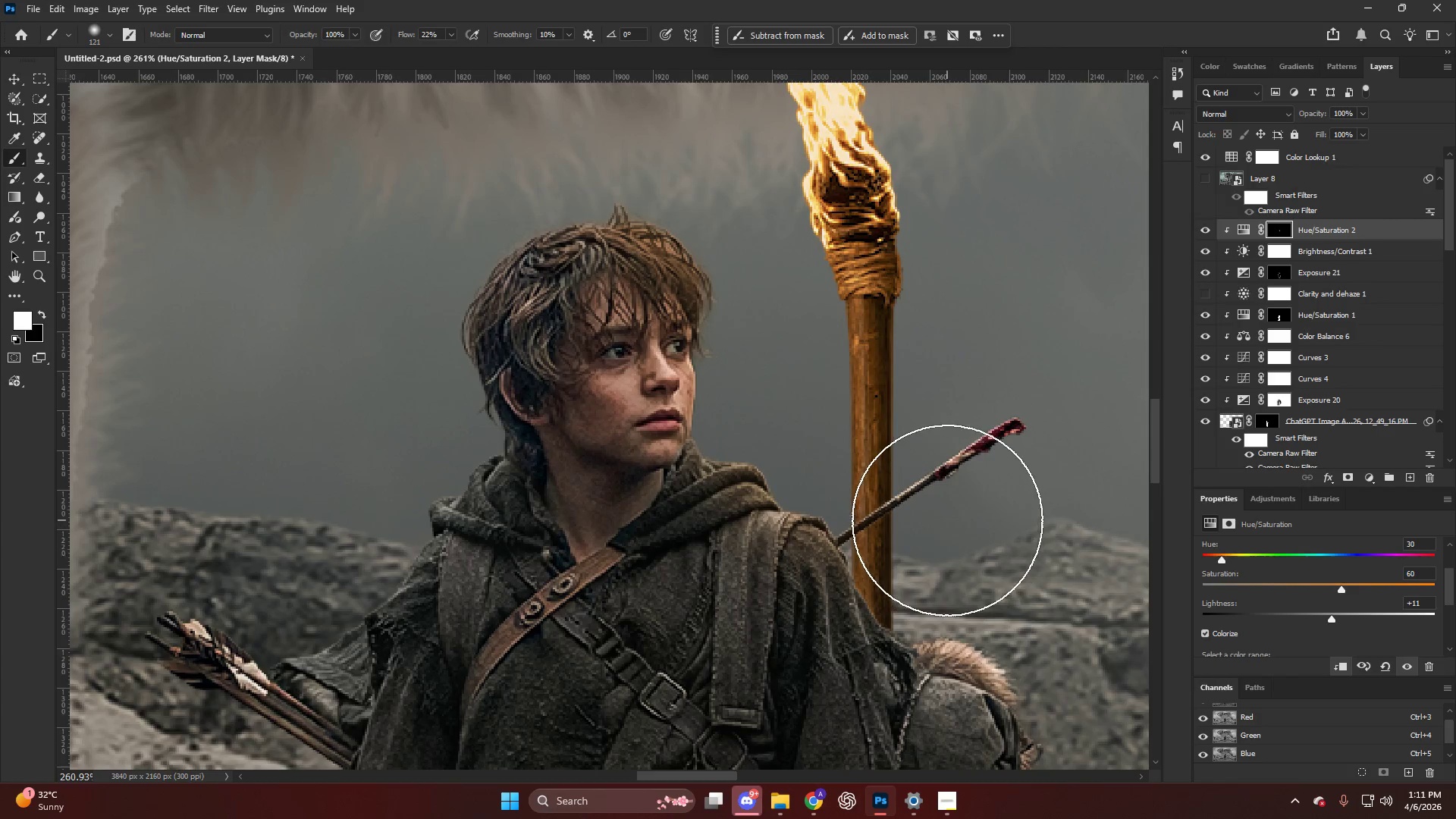 
left_click_drag(start_coordinate=[968, 541], to_coordinate=[1153, 674])
 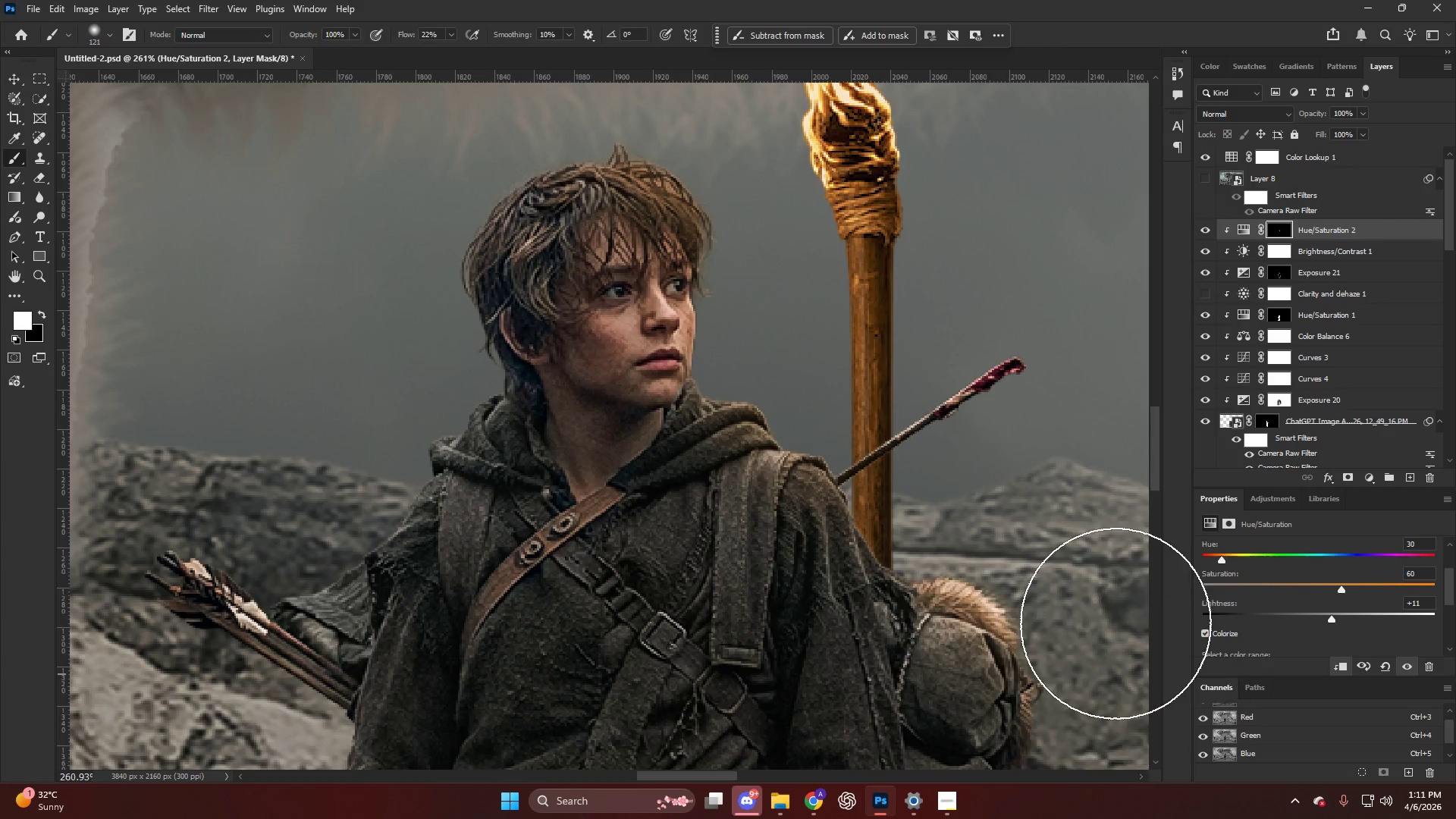 
hold_key(key=AltLeft, duration=0.55)
 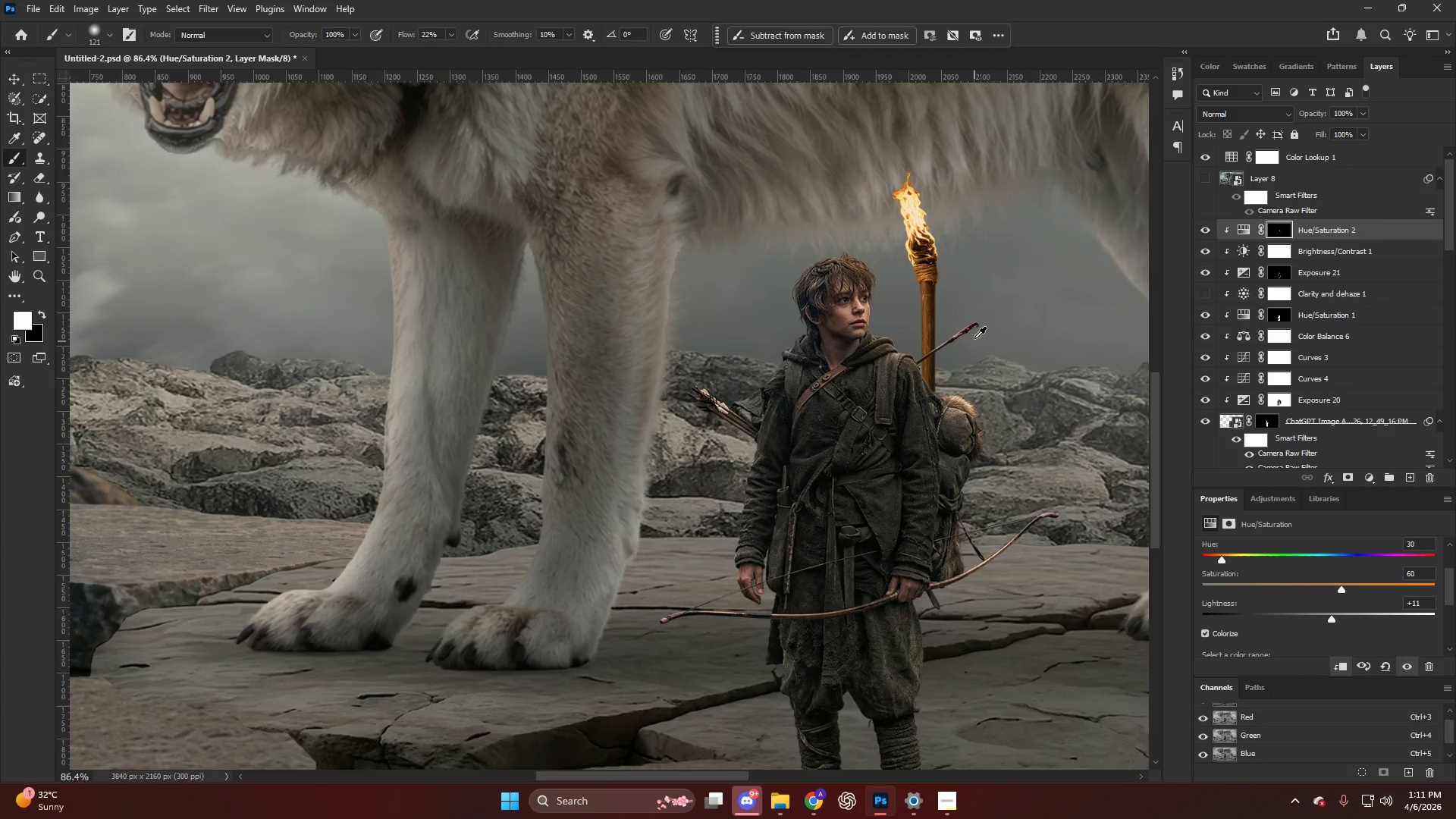 
scroll: coordinate [958, 519], scroll_direction: down, amount: 5.0
 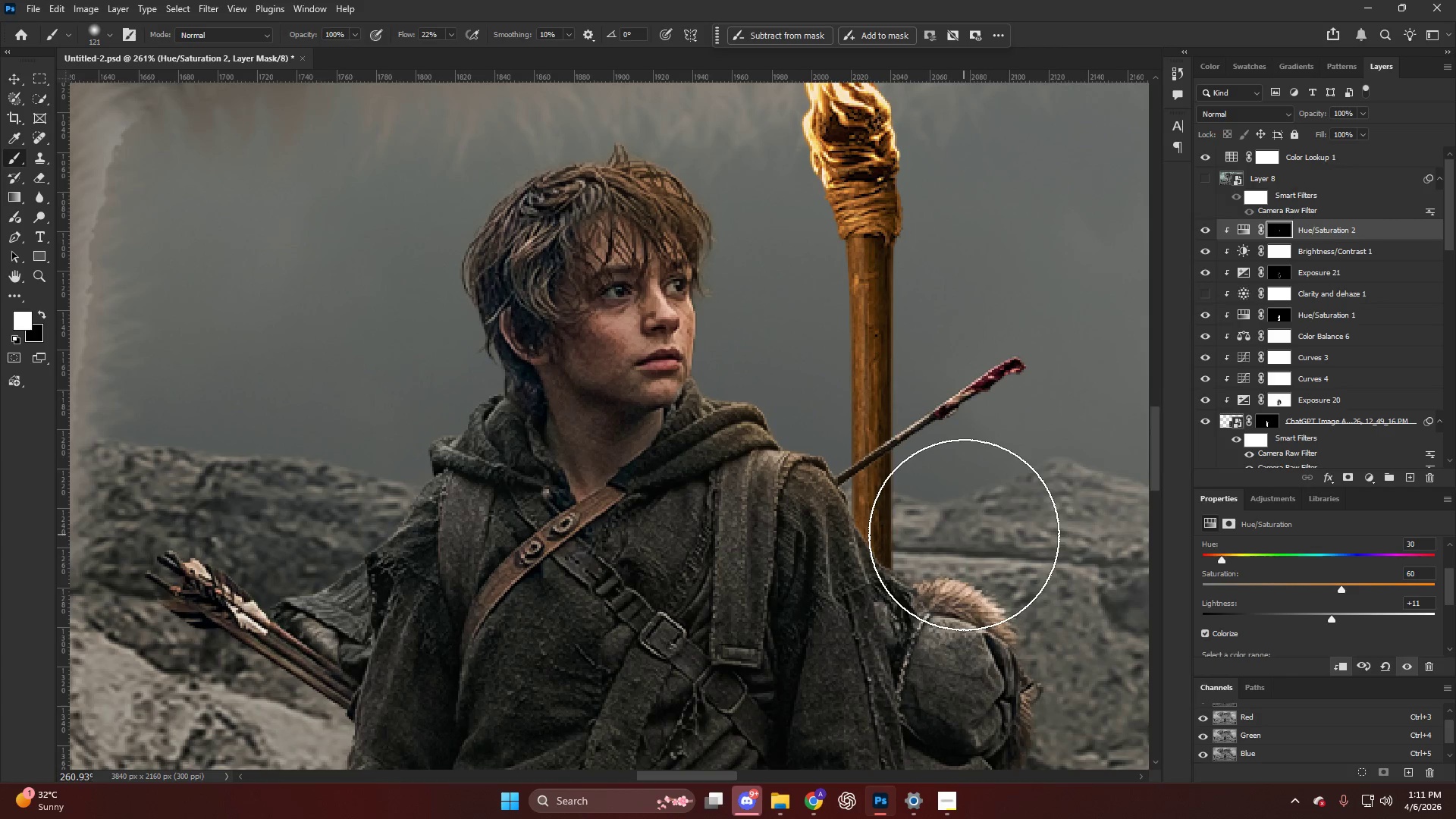 
hold_key(key=AltLeft, duration=1.33)
scroll: coordinate [874, 364], scroll_direction: down, amount: 2.0
 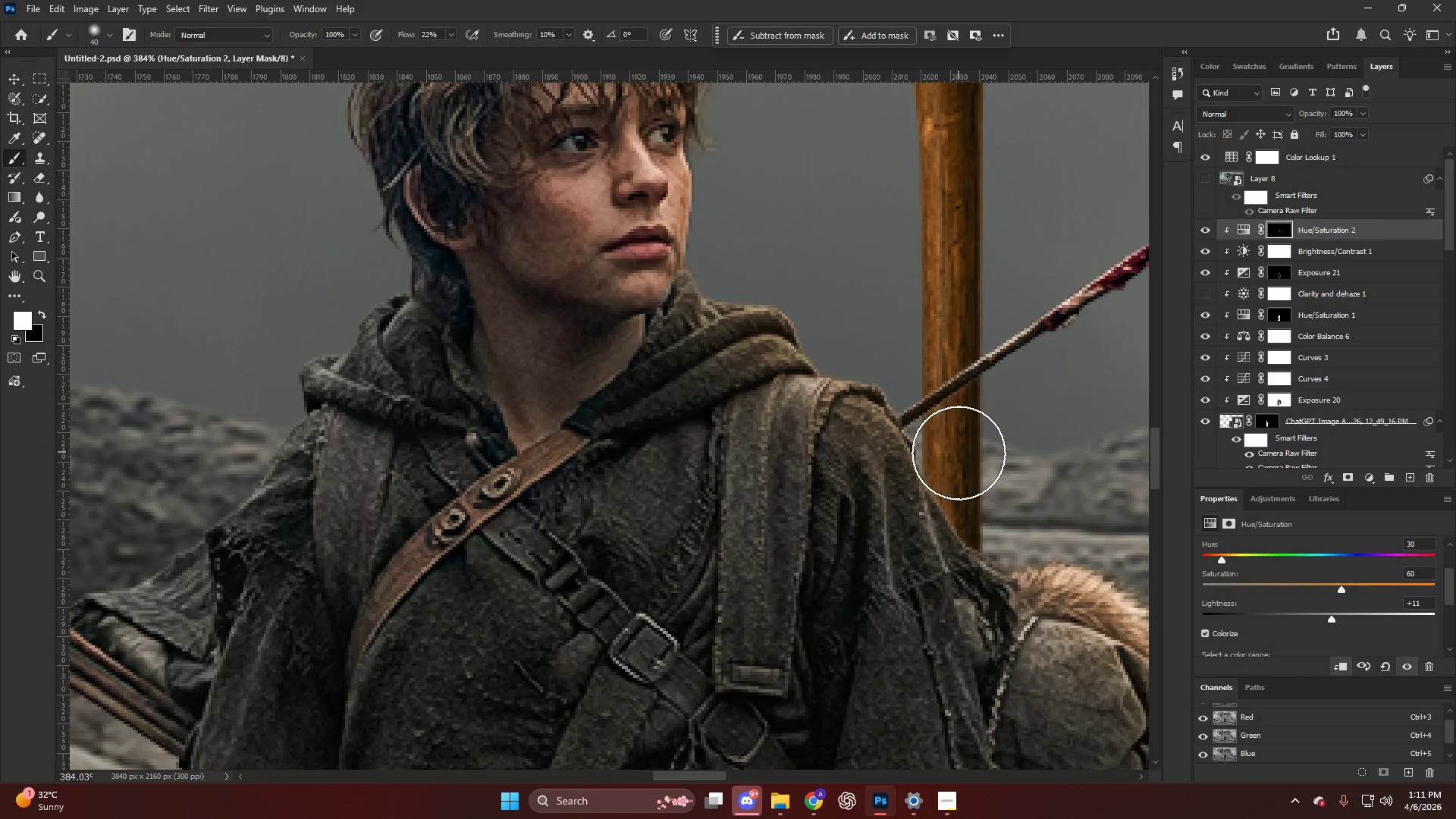 
hold_key(key=AltLeft, duration=0.69)
 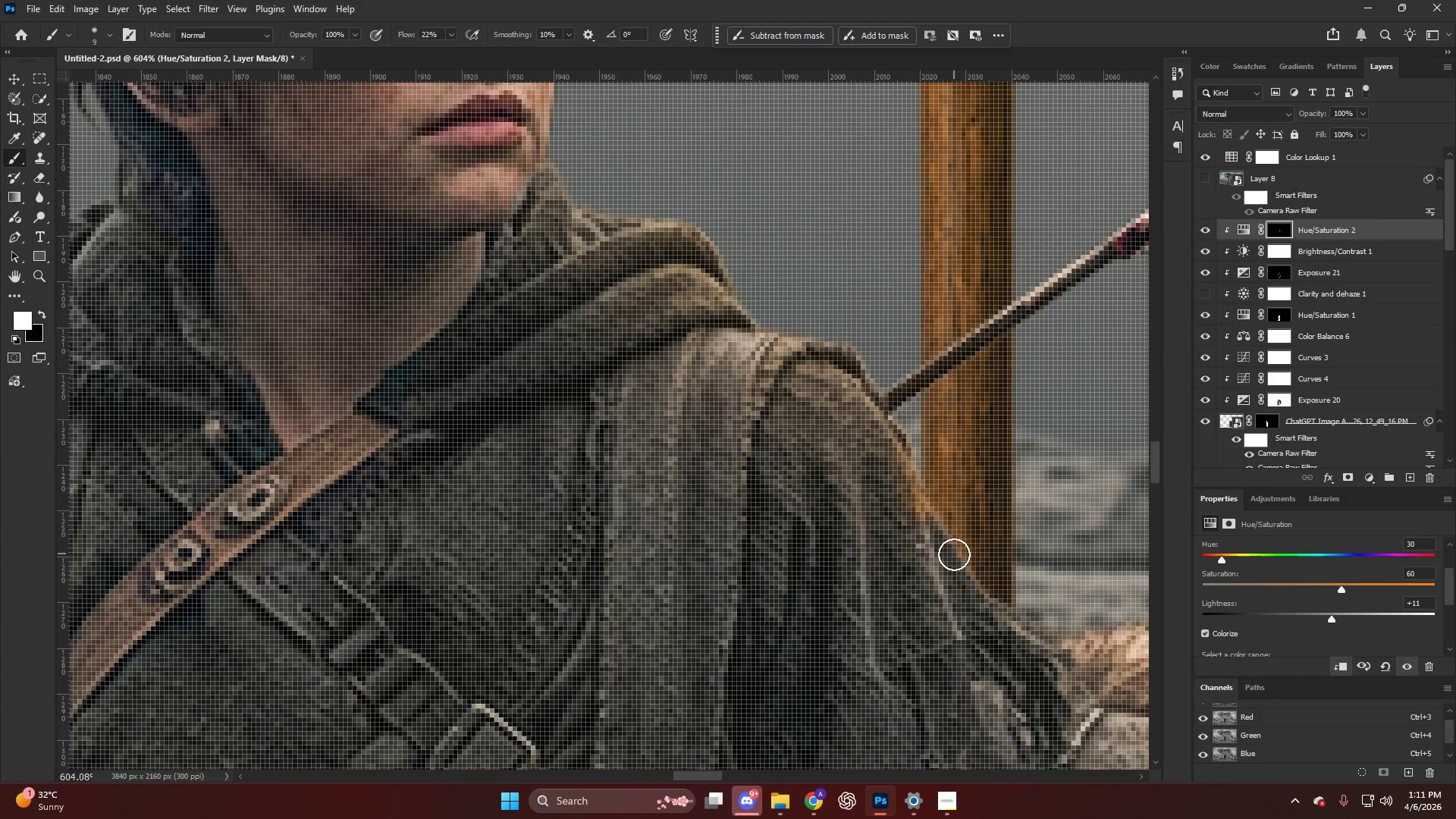 
left_click_drag(start_coordinate=[902, 442], to_coordinate=[1066, 626])
 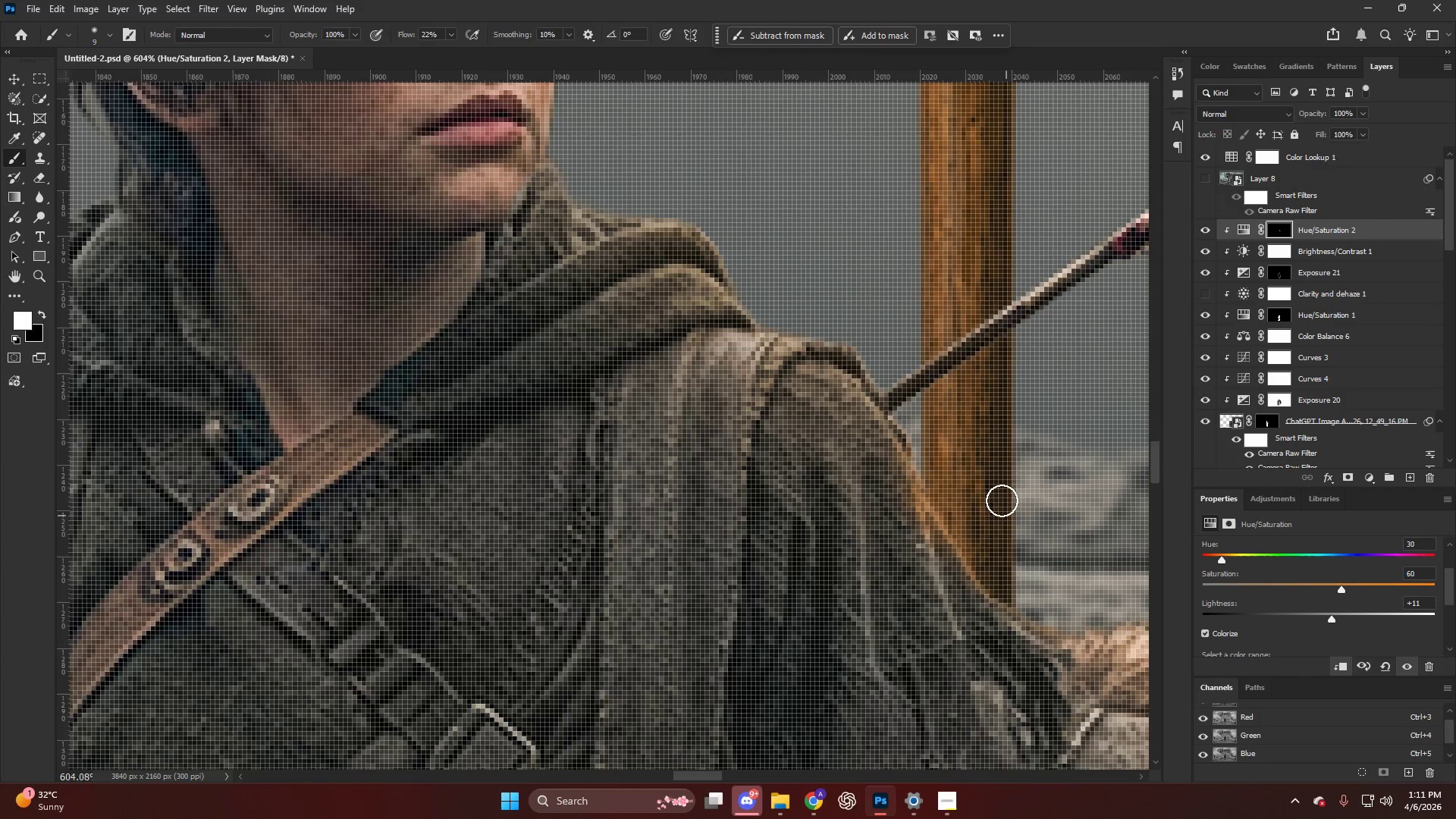 
scroll: coordinate [924, 455], scroll_direction: up, amount: 5.0
 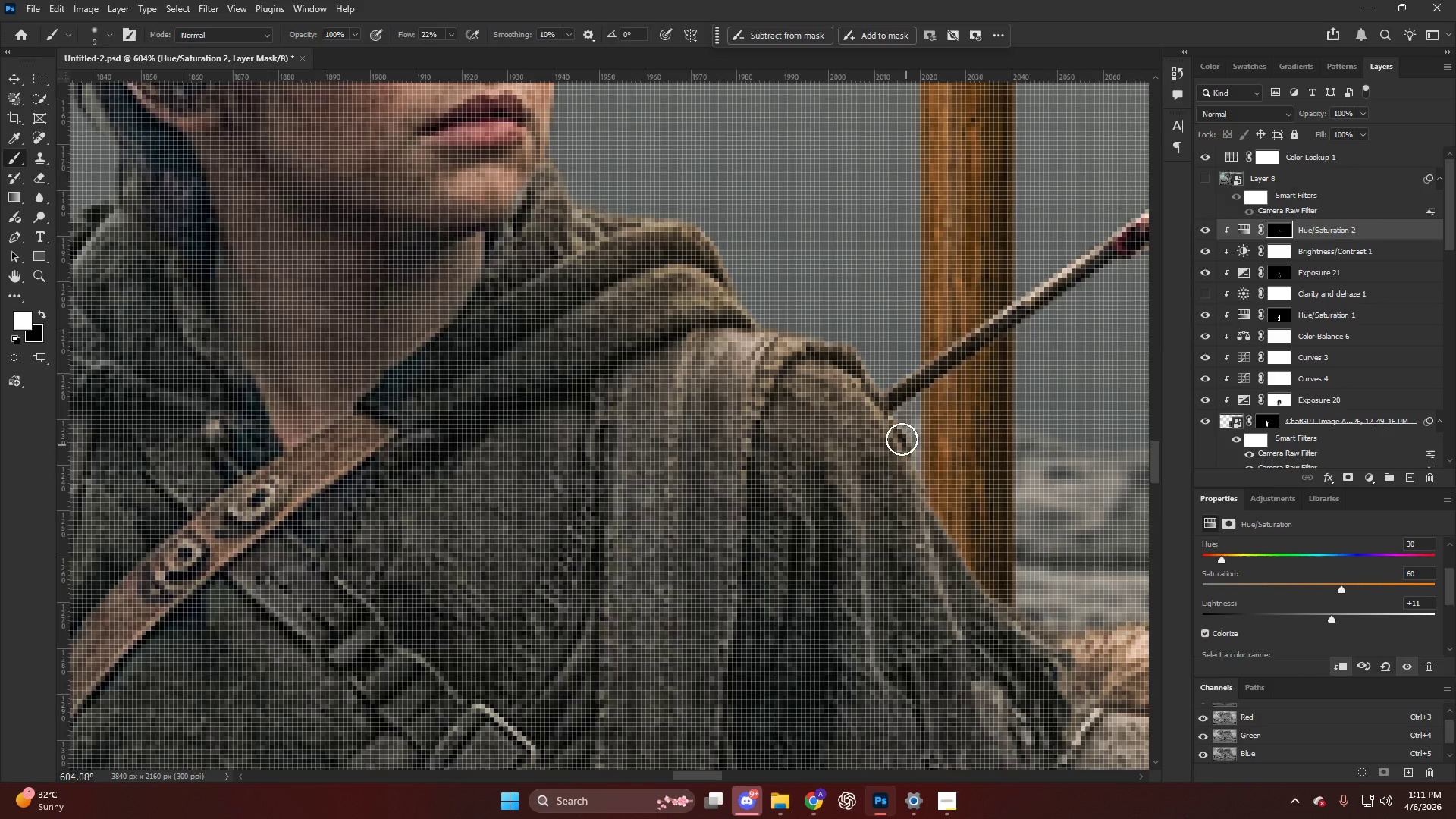 
key(Control+ControlLeft)
 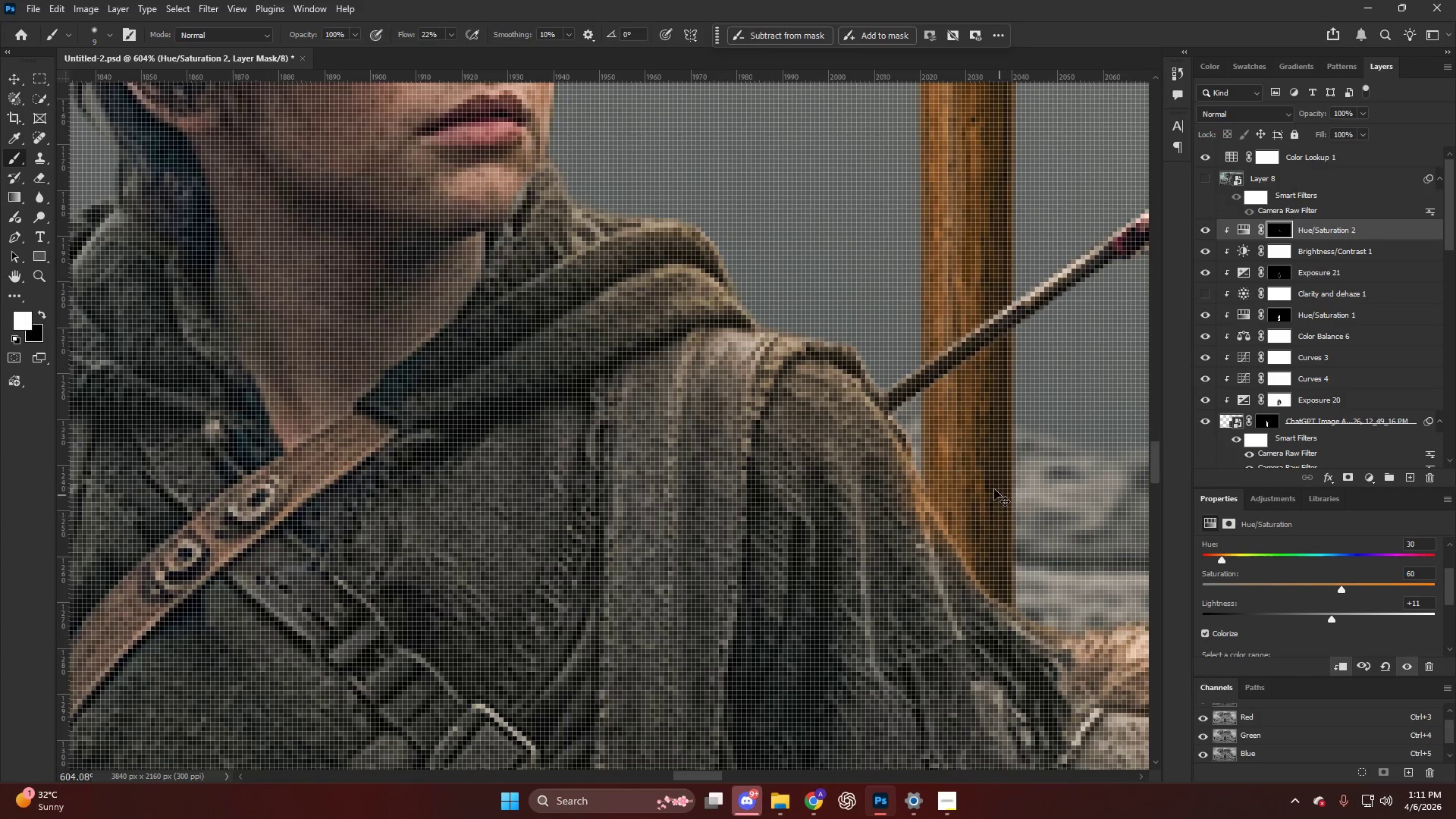 
key(Control+Z)
 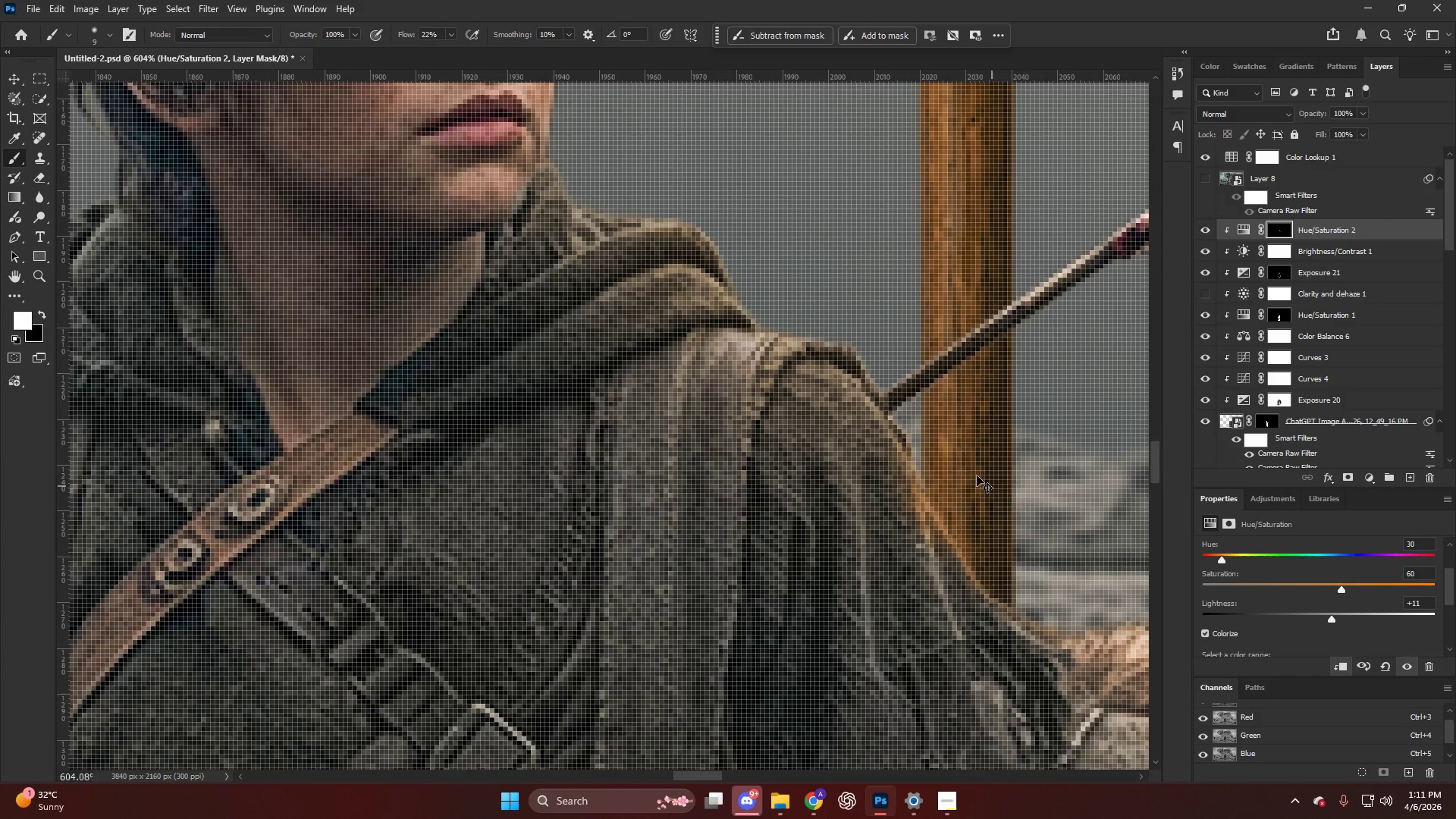 
key(Alt+AltLeft)
 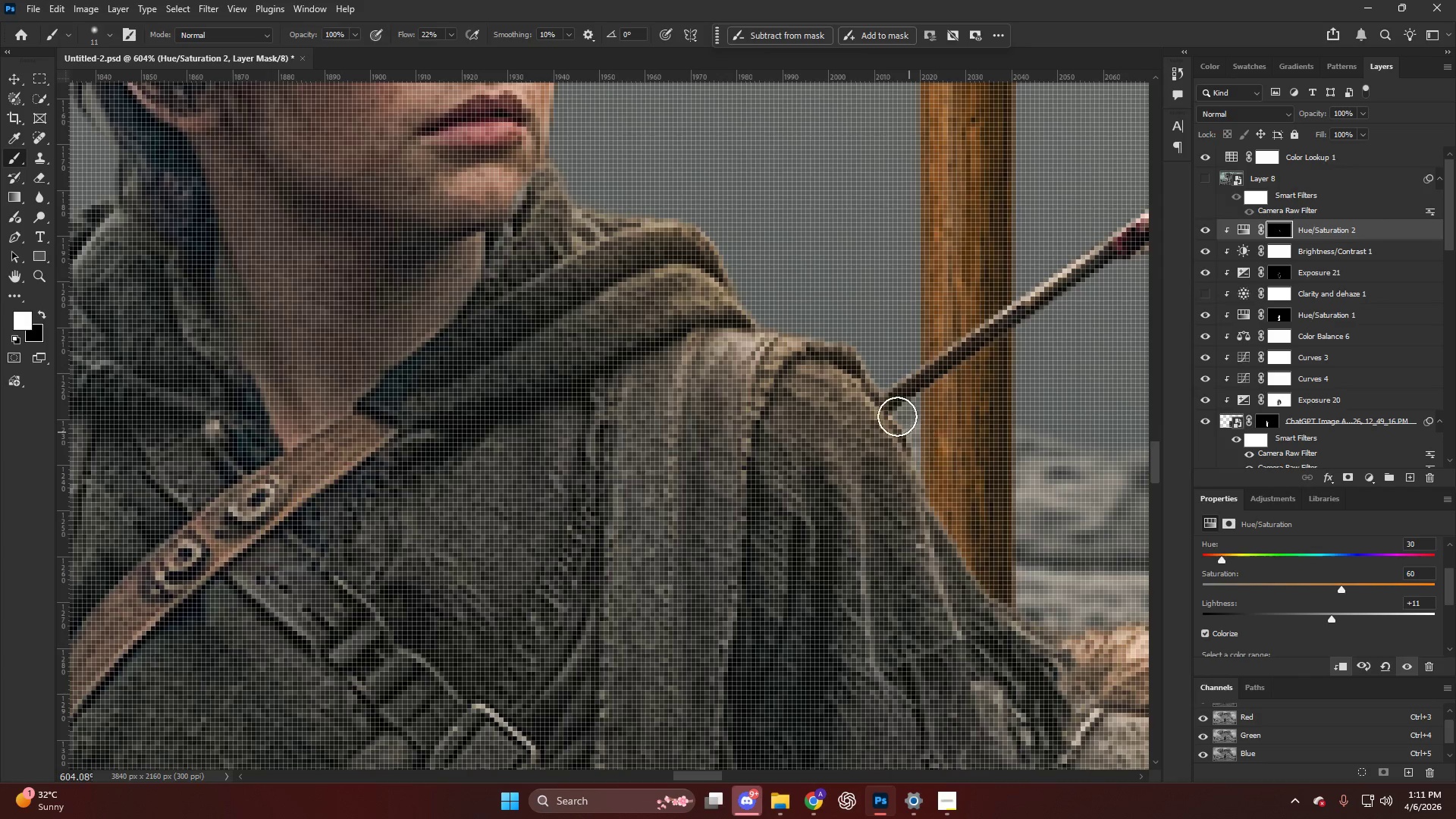 
left_click_drag(start_coordinate=[914, 444], to_coordinate=[959, 541])
 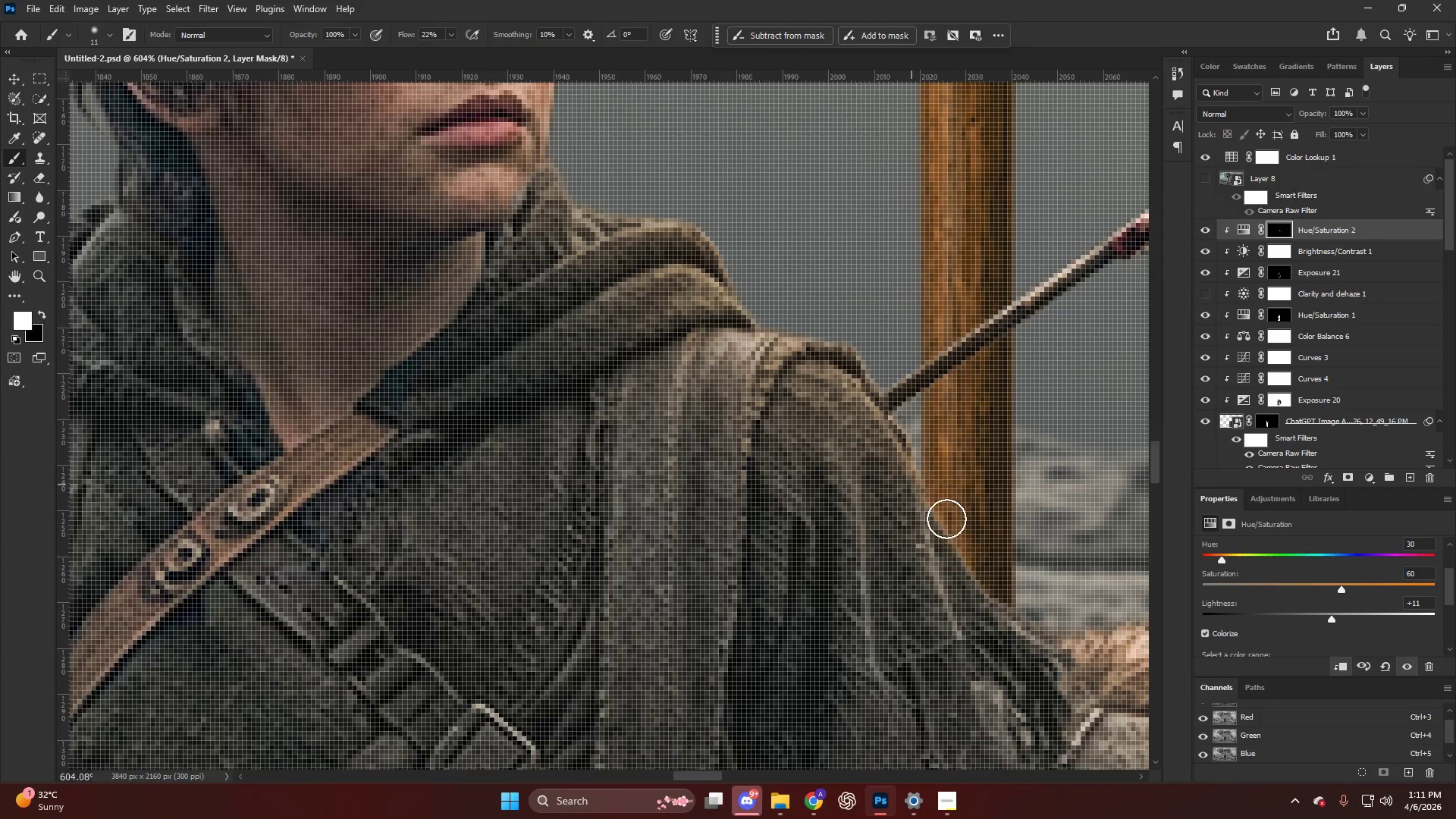 
left_click_drag(start_coordinate=[918, 491], to_coordinate=[1009, 579])
 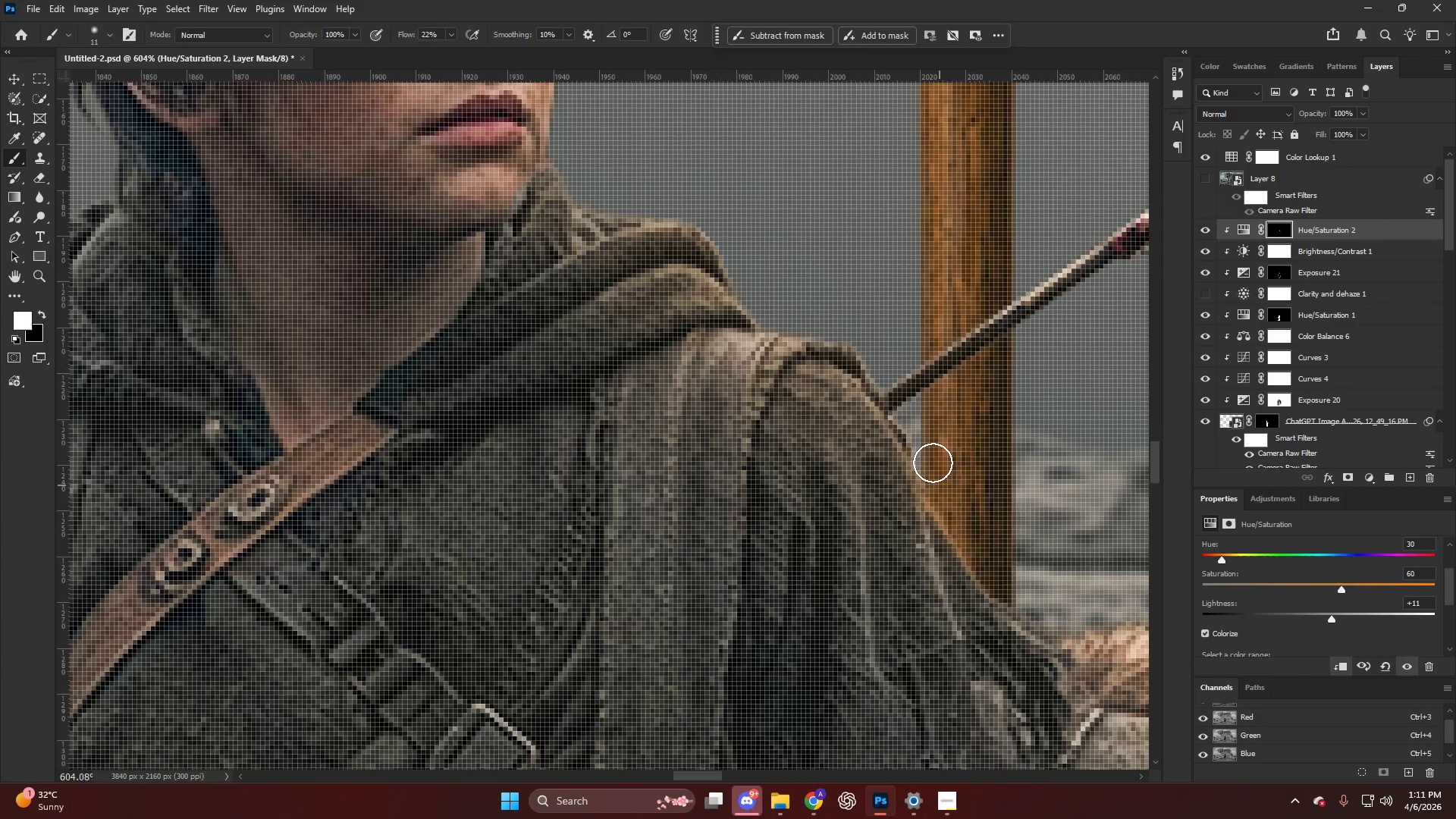 
right_click([929, 438])
 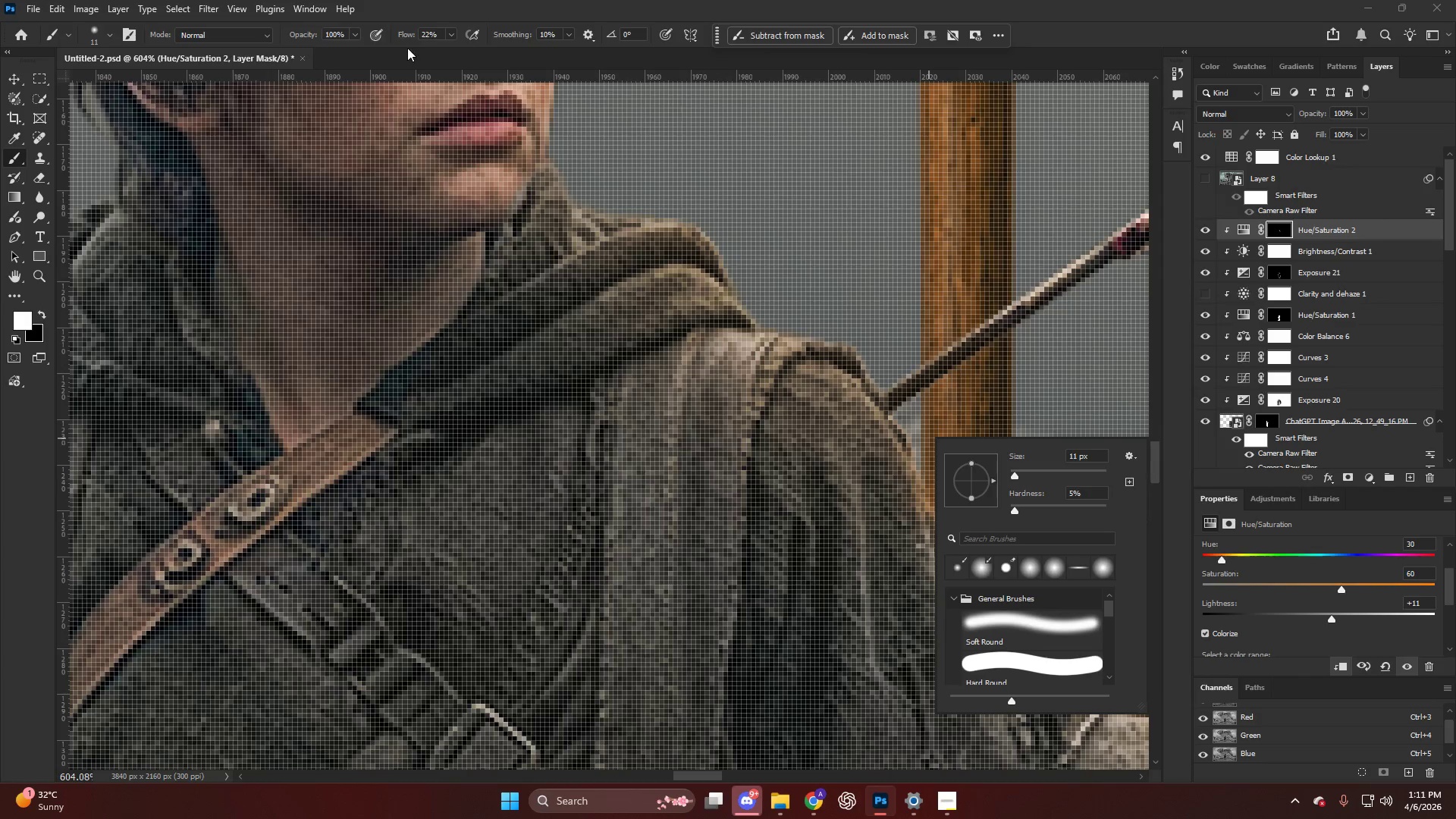 
left_click_drag(start_coordinate=[395, 36], to_coordinate=[422, 44])
 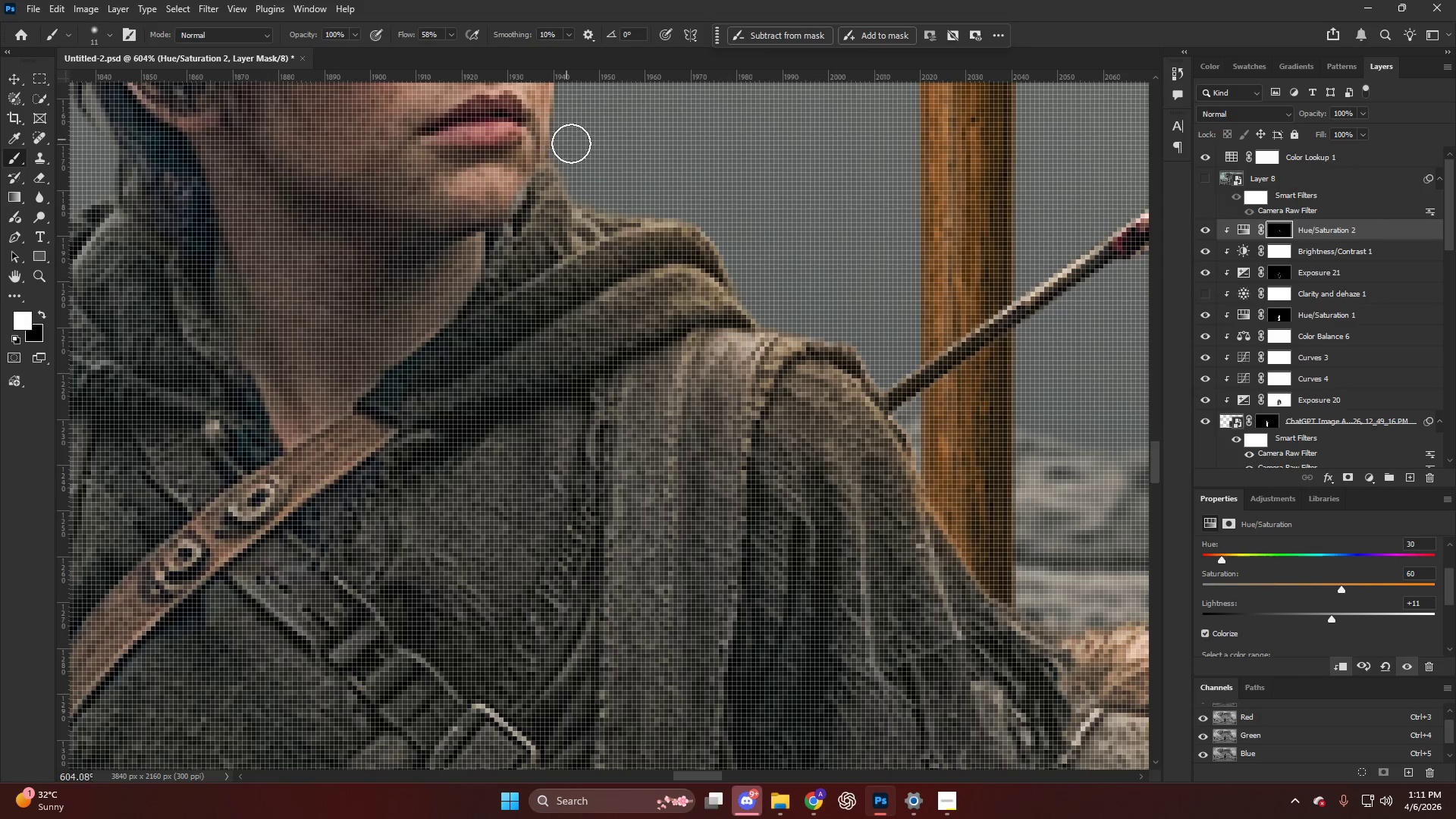 
key(Alt+AltLeft)
 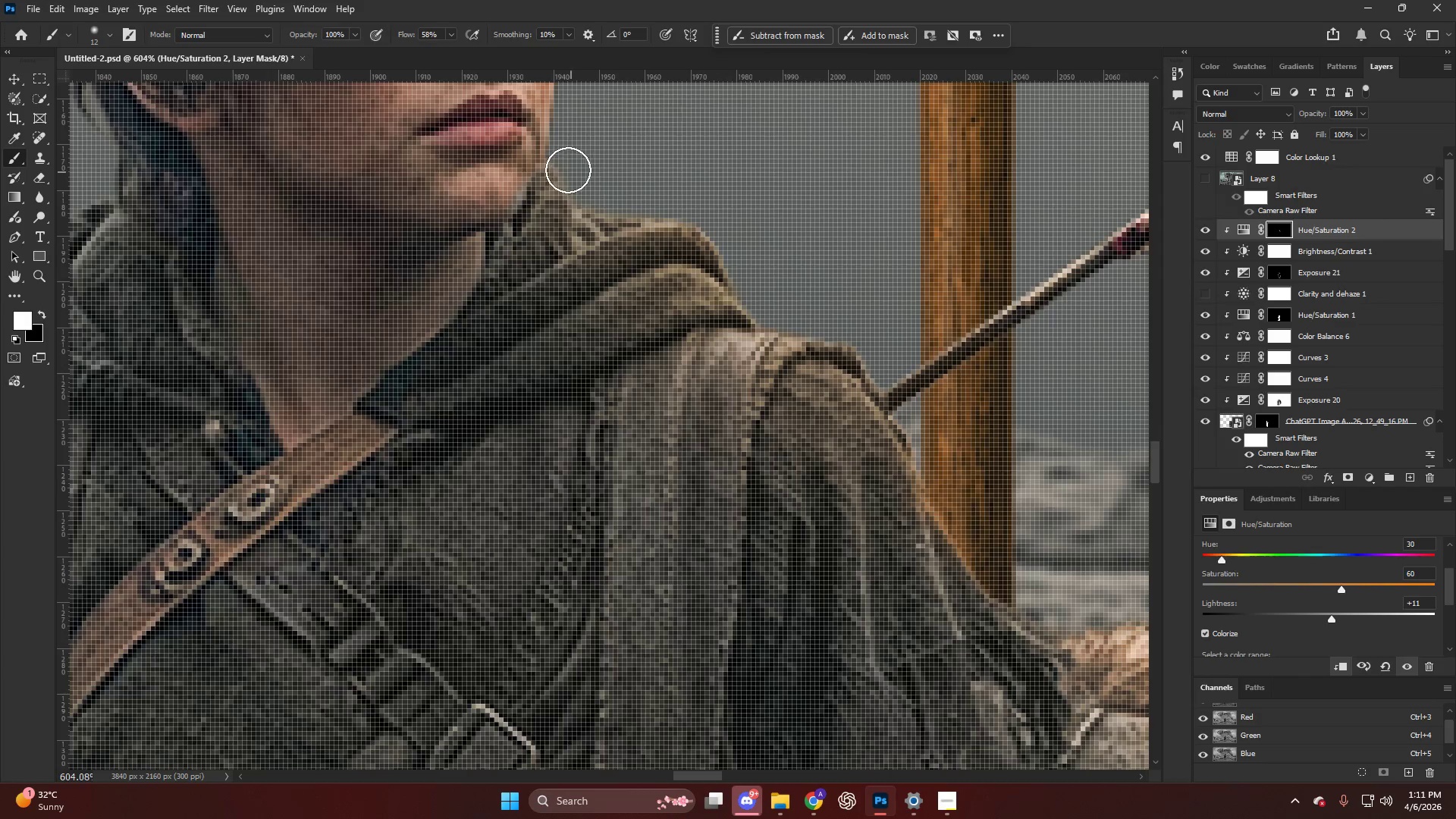 
key(Alt+AltLeft)
 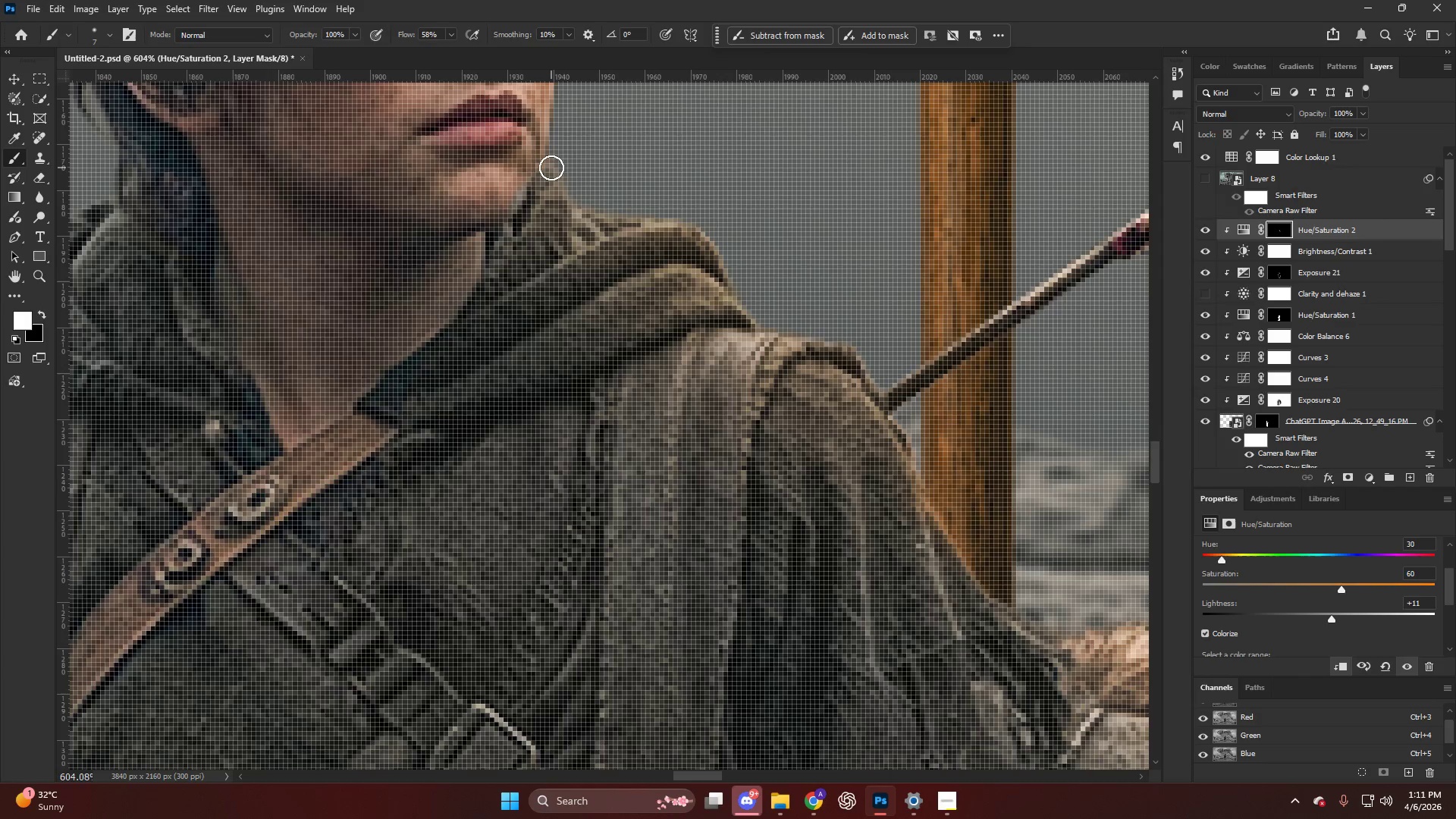 
left_click_drag(start_coordinate=[554, 171], to_coordinate=[644, 209])
 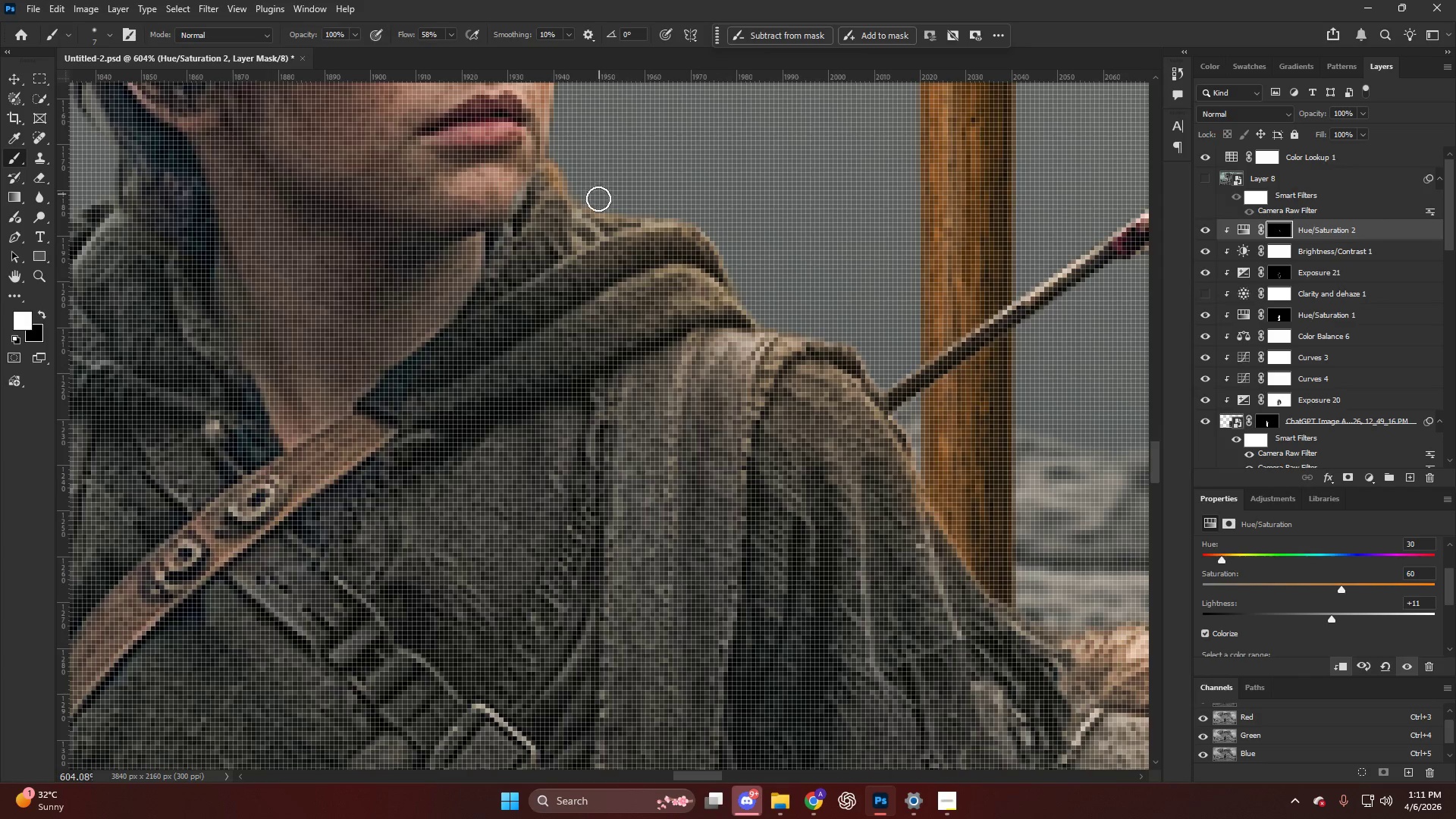 
left_click_drag(start_coordinate=[599, 202], to_coordinate=[679, 209])
 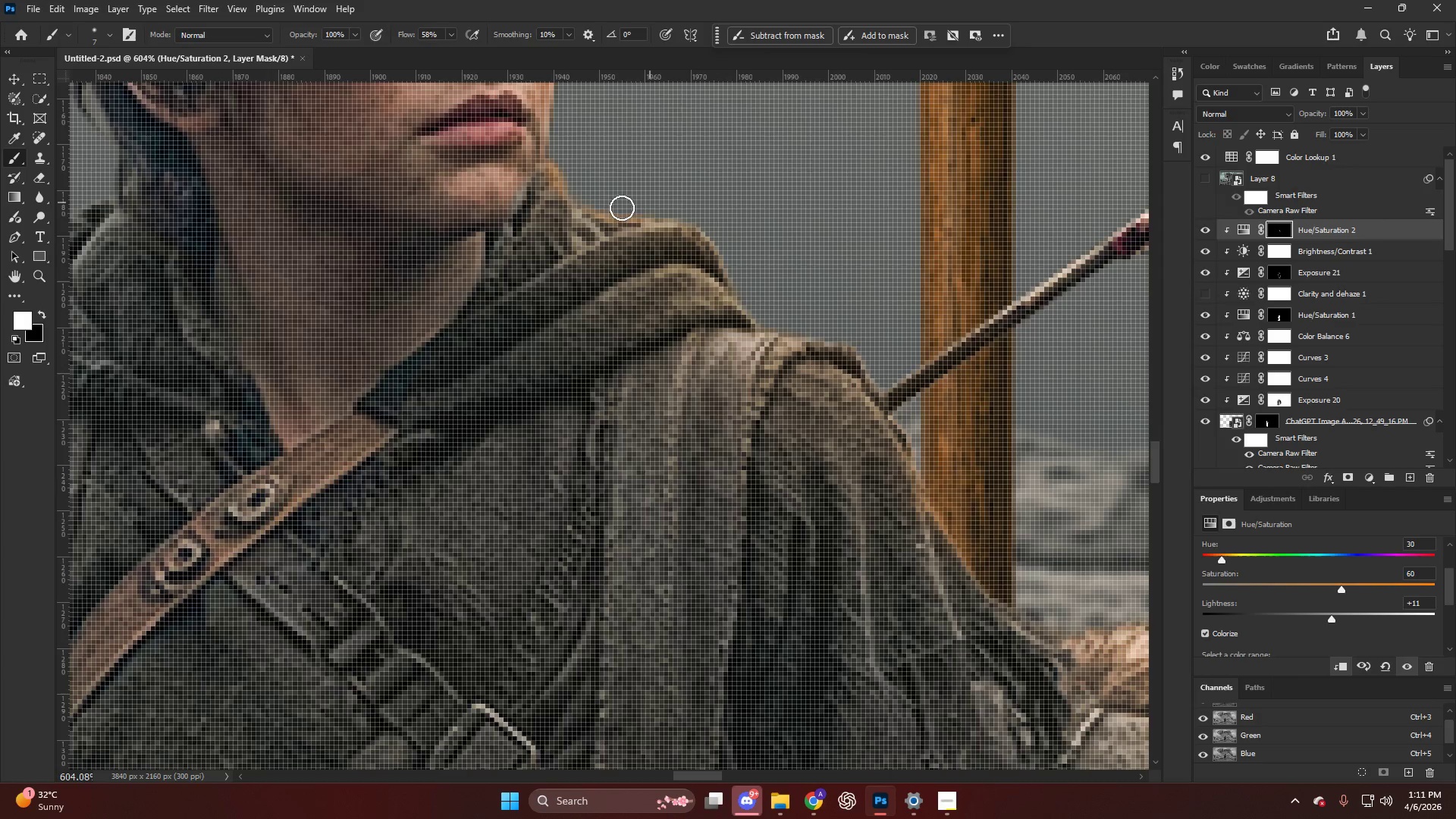 
left_click_drag(start_coordinate=[657, 220], to_coordinate=[750, 234])
 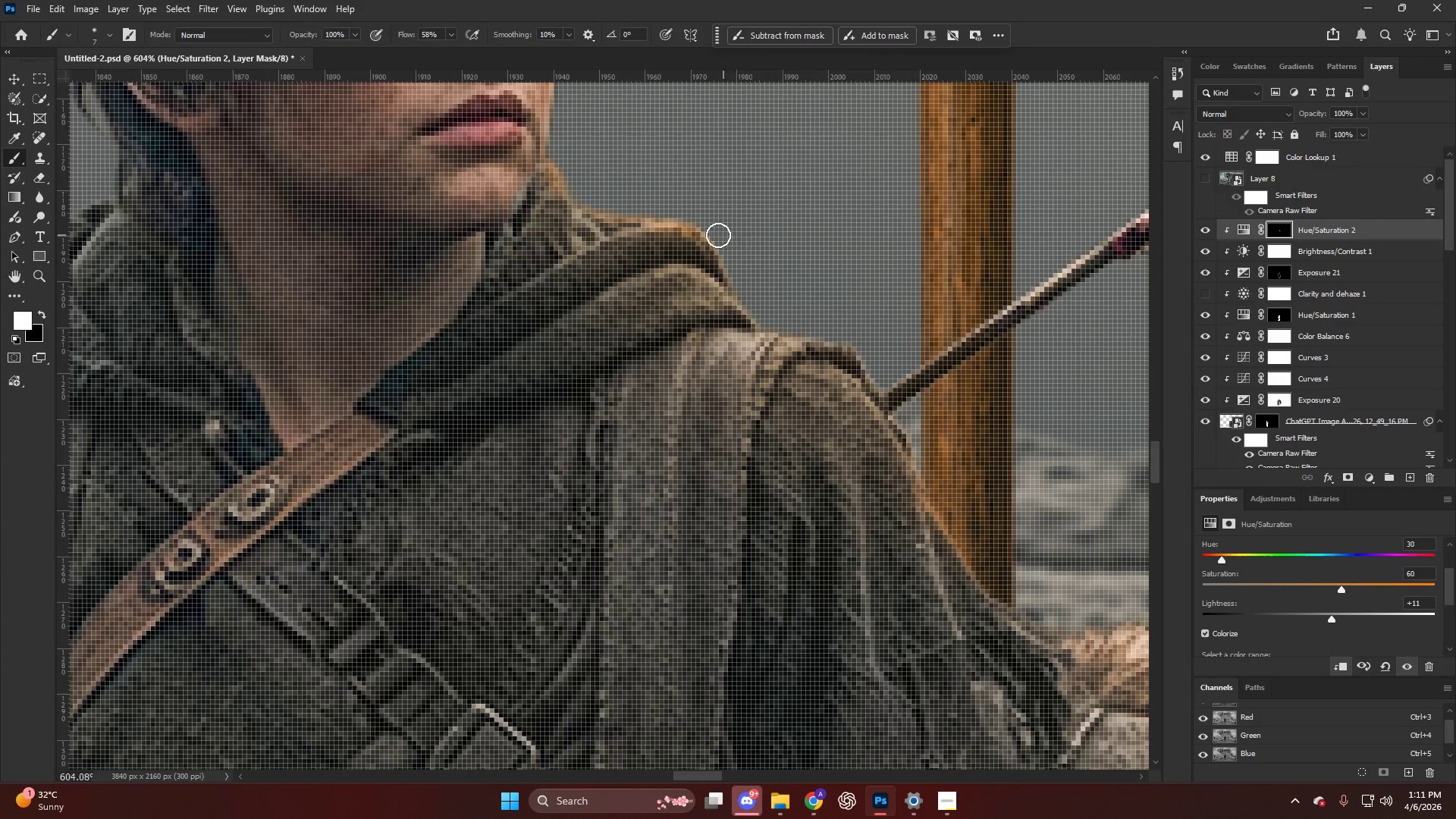 
left_click_drag(start_coordinate=[728, 261], to_coordinate=[758, 322])
 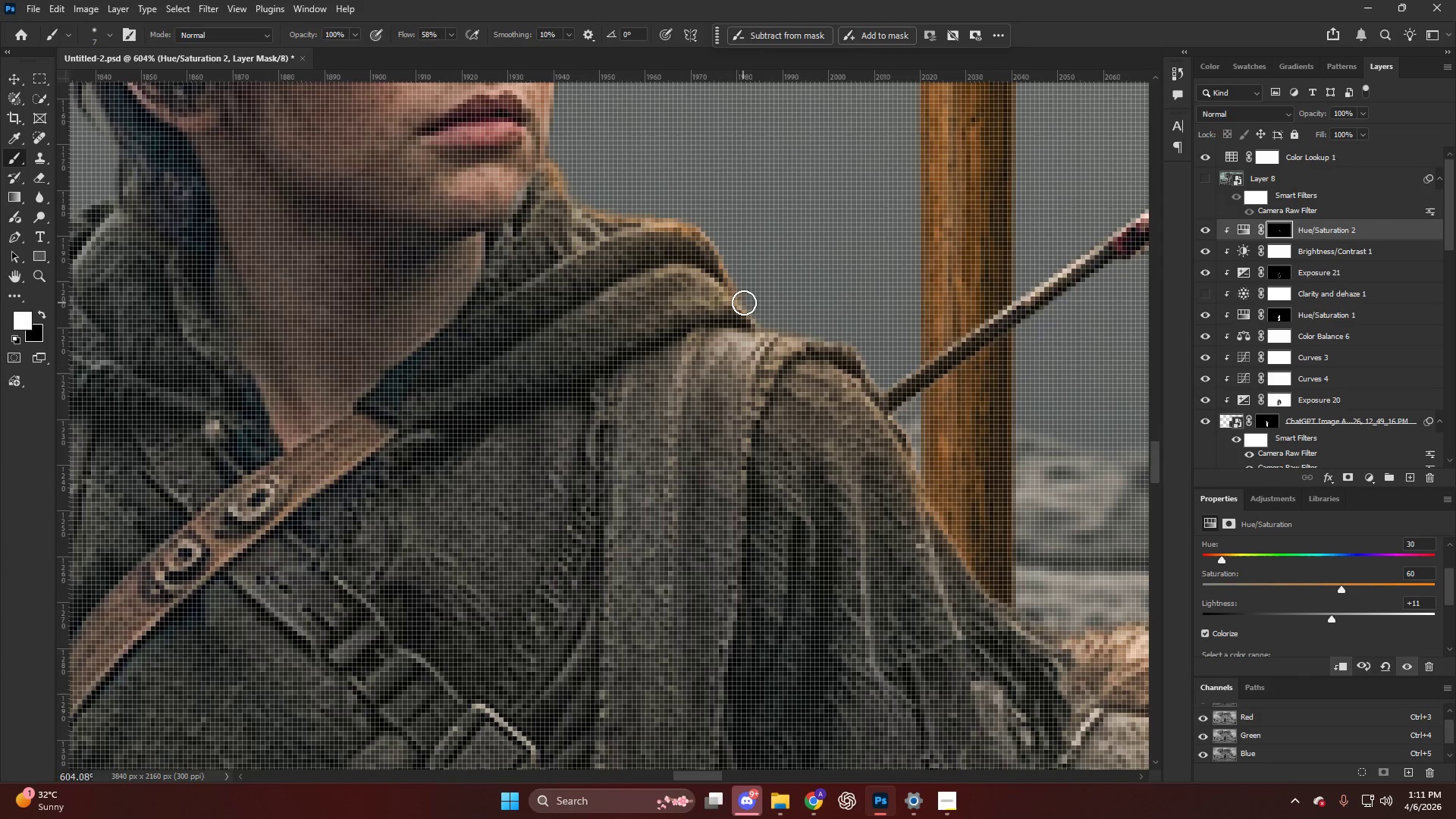 
left_click_drag(start_coordinate=[766, 319], to_coordinate=[876, 340])
 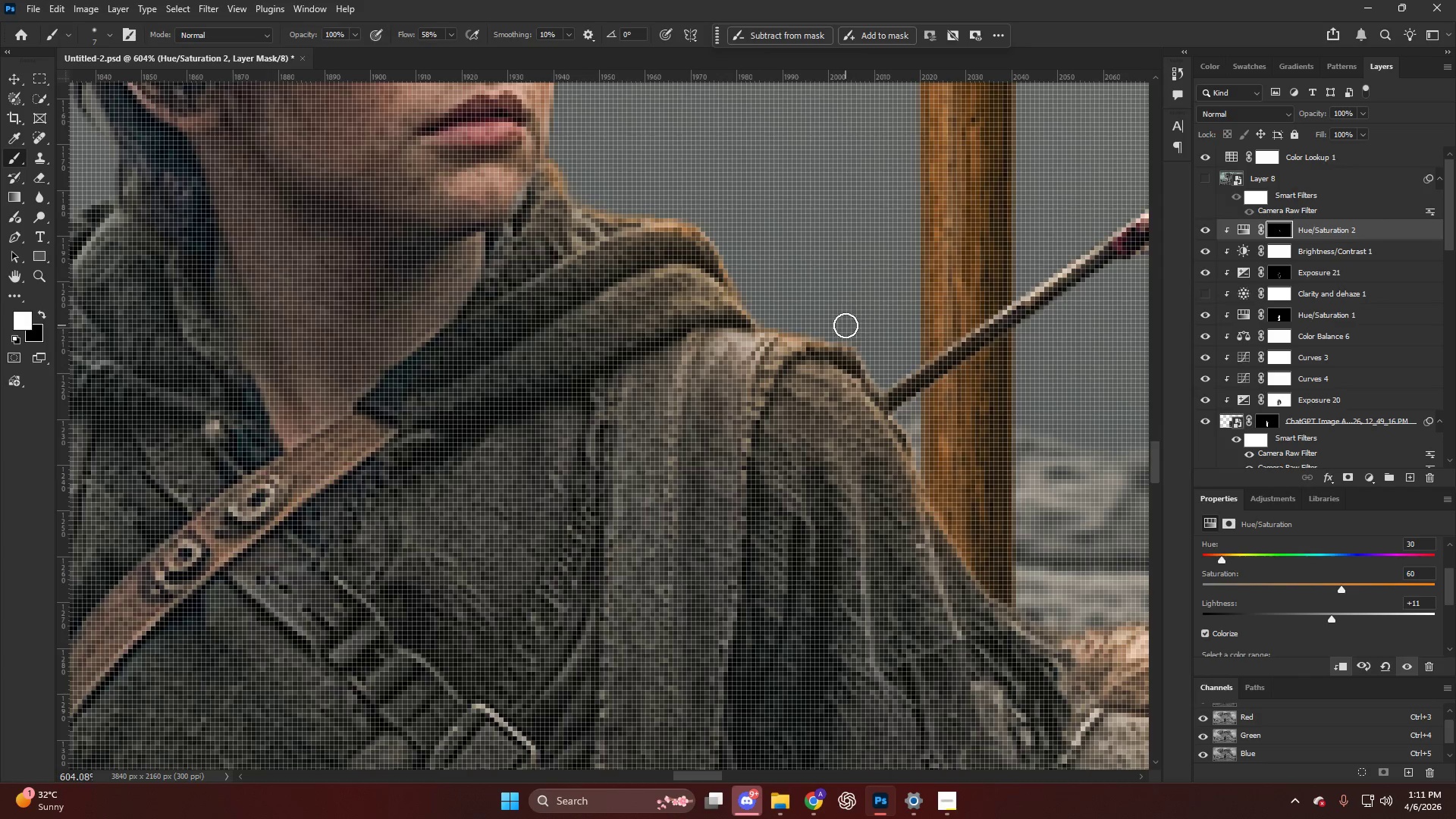 
left_click_drag(start_coordinate=[868, 359], to_coordinate=[932, 450])
 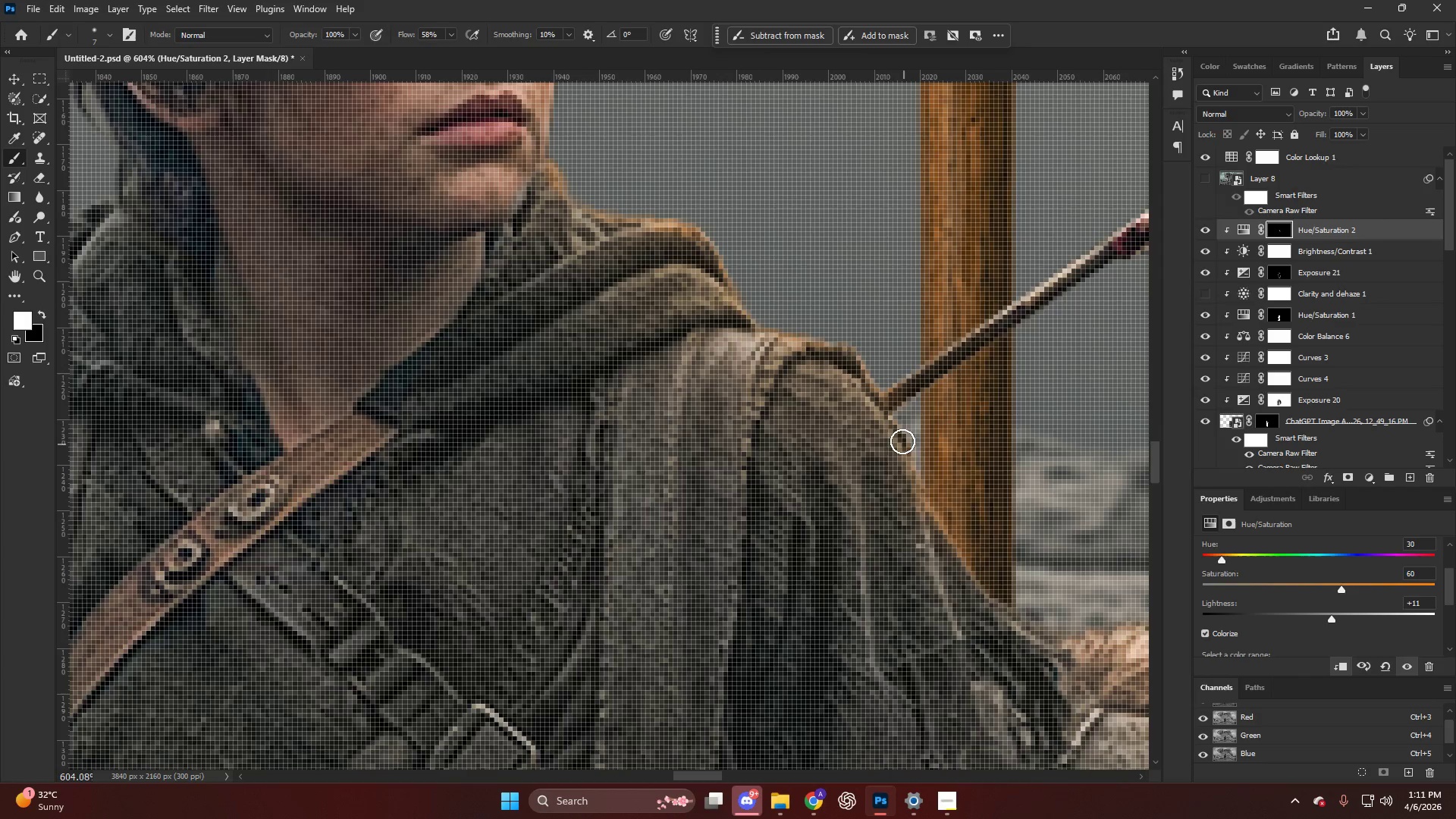 
left_click_drag(start_coordinate=[912, 450], to_coordinate=[1011, 555])
 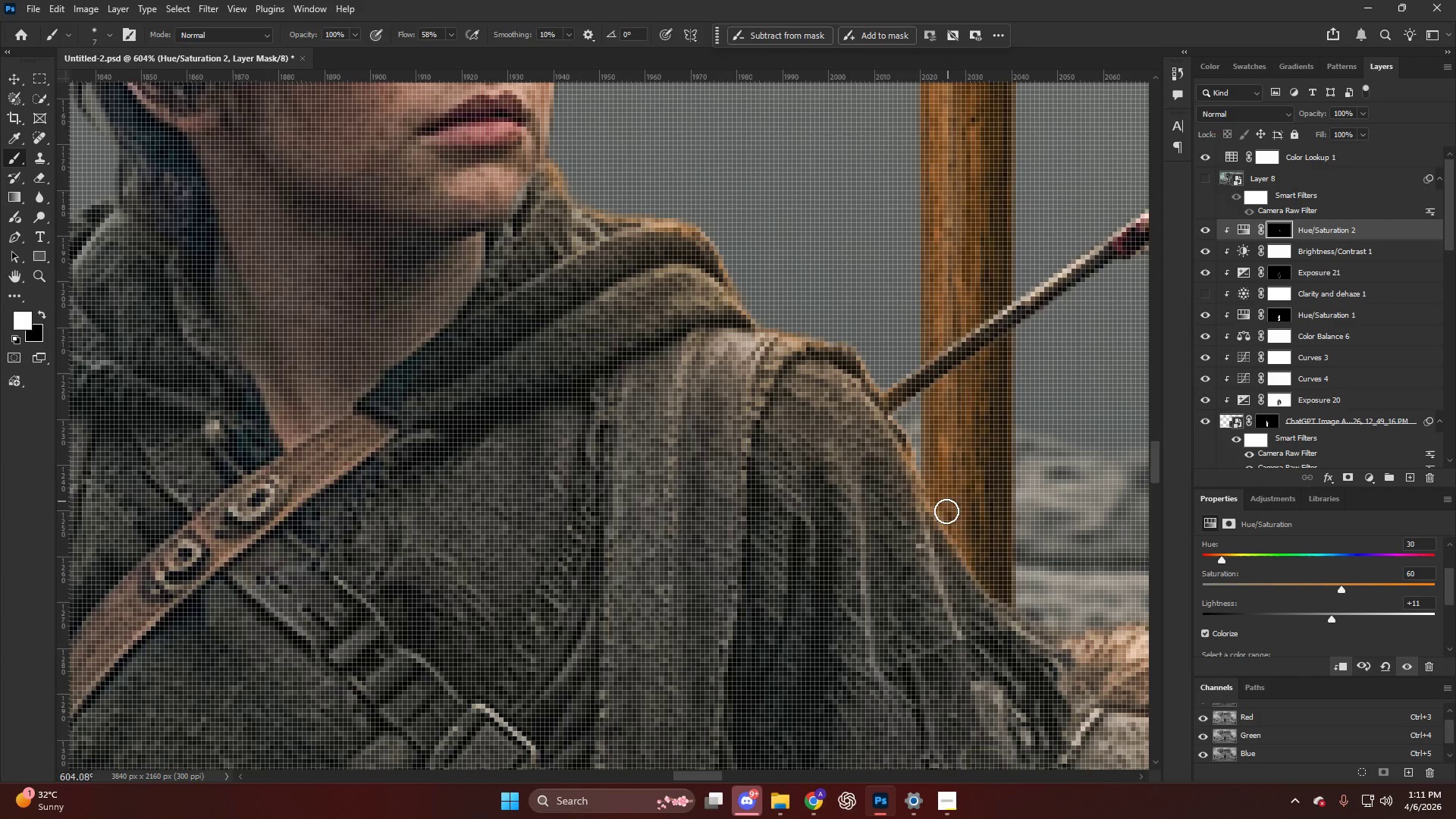 
left_click_drag(start_coordinate=[960, 548], to_coordinate=[1060, 645])
 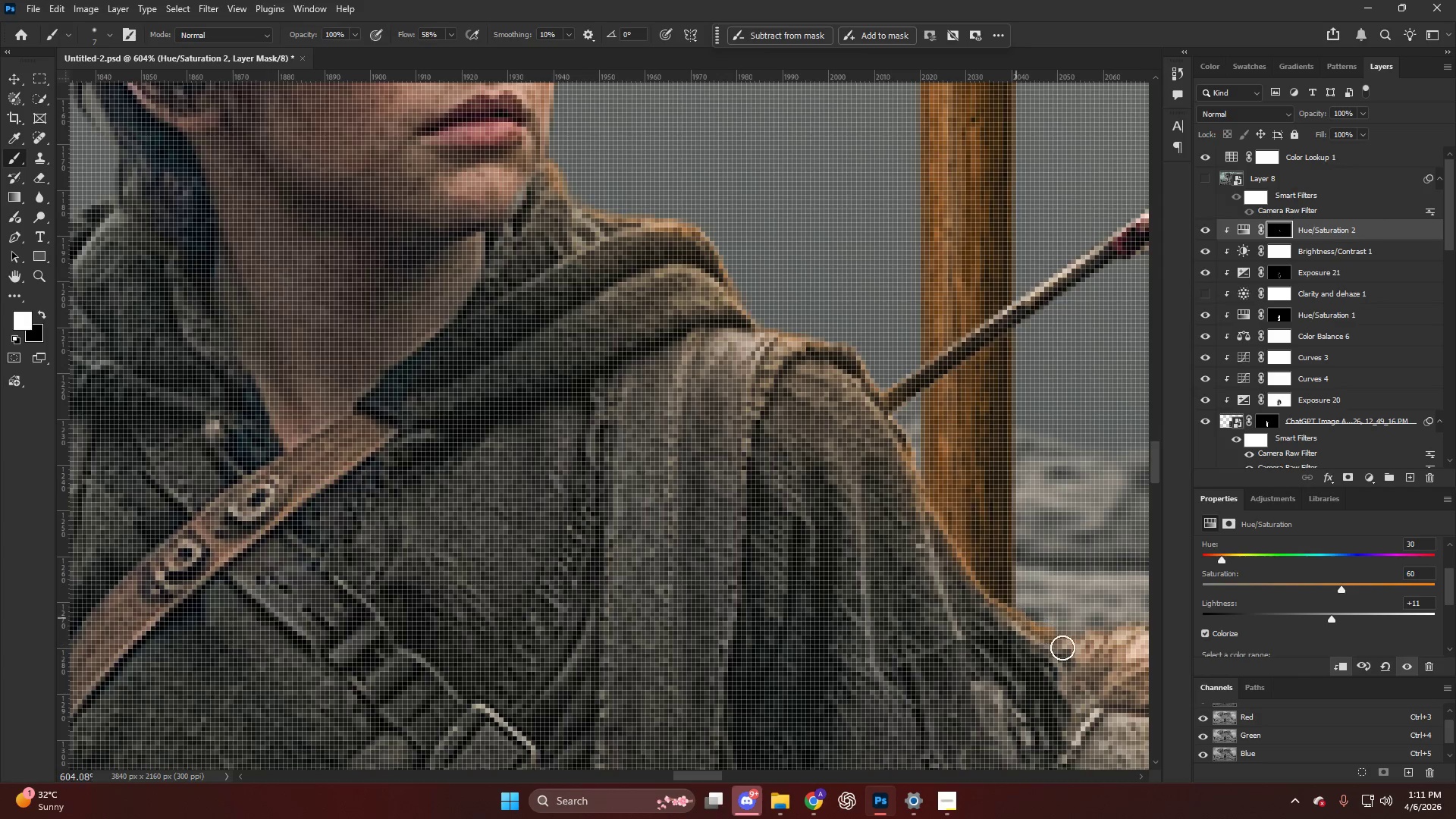 
left_click_drag(start_coordinate=[1046, 639], to_coordinate=[1145, 671])
 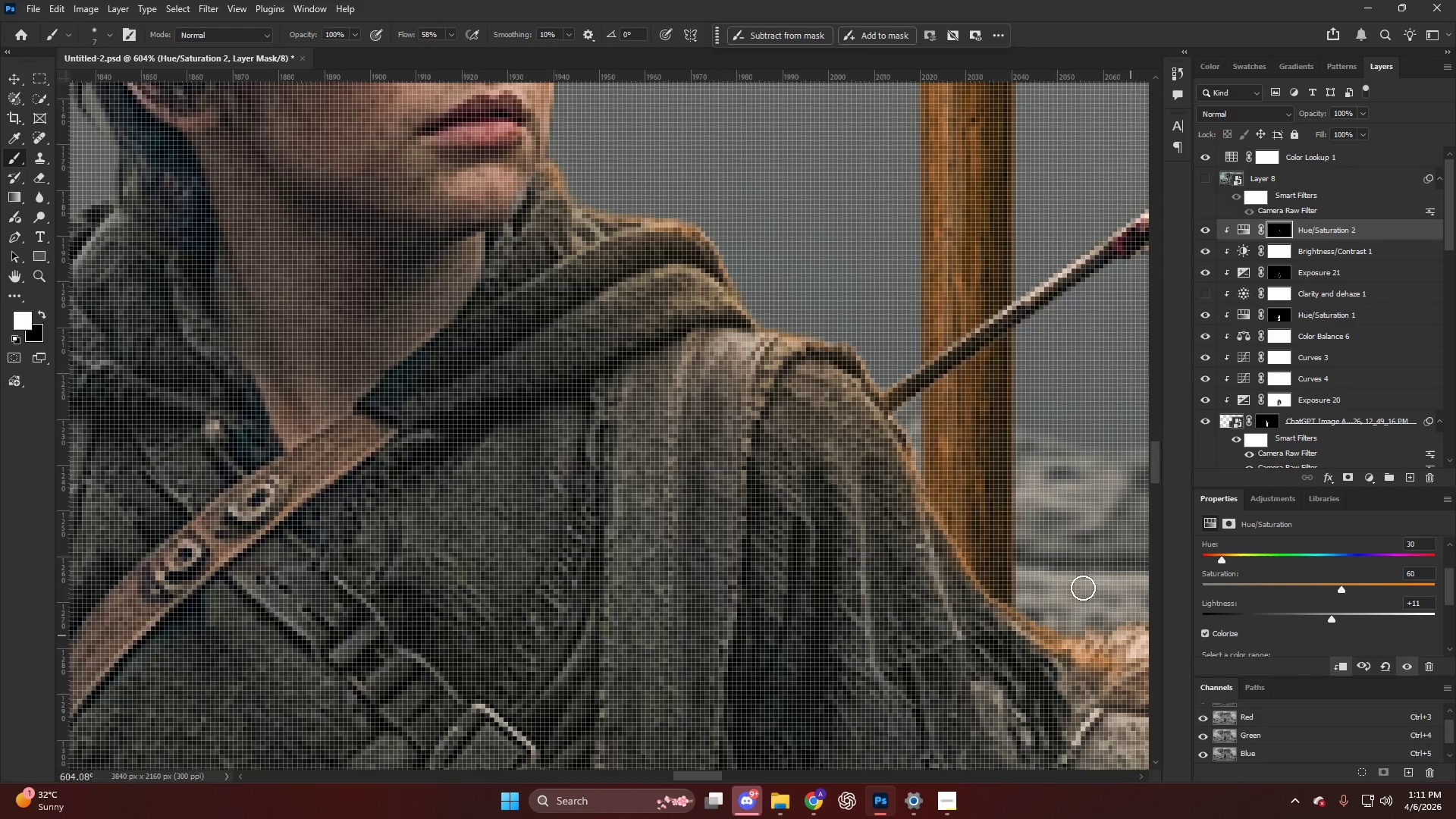 
hold_key(key=AltLeft, duration=0.55)
scroll: coordinate [903, 447], scroll_direction: down, amount: 15.0
 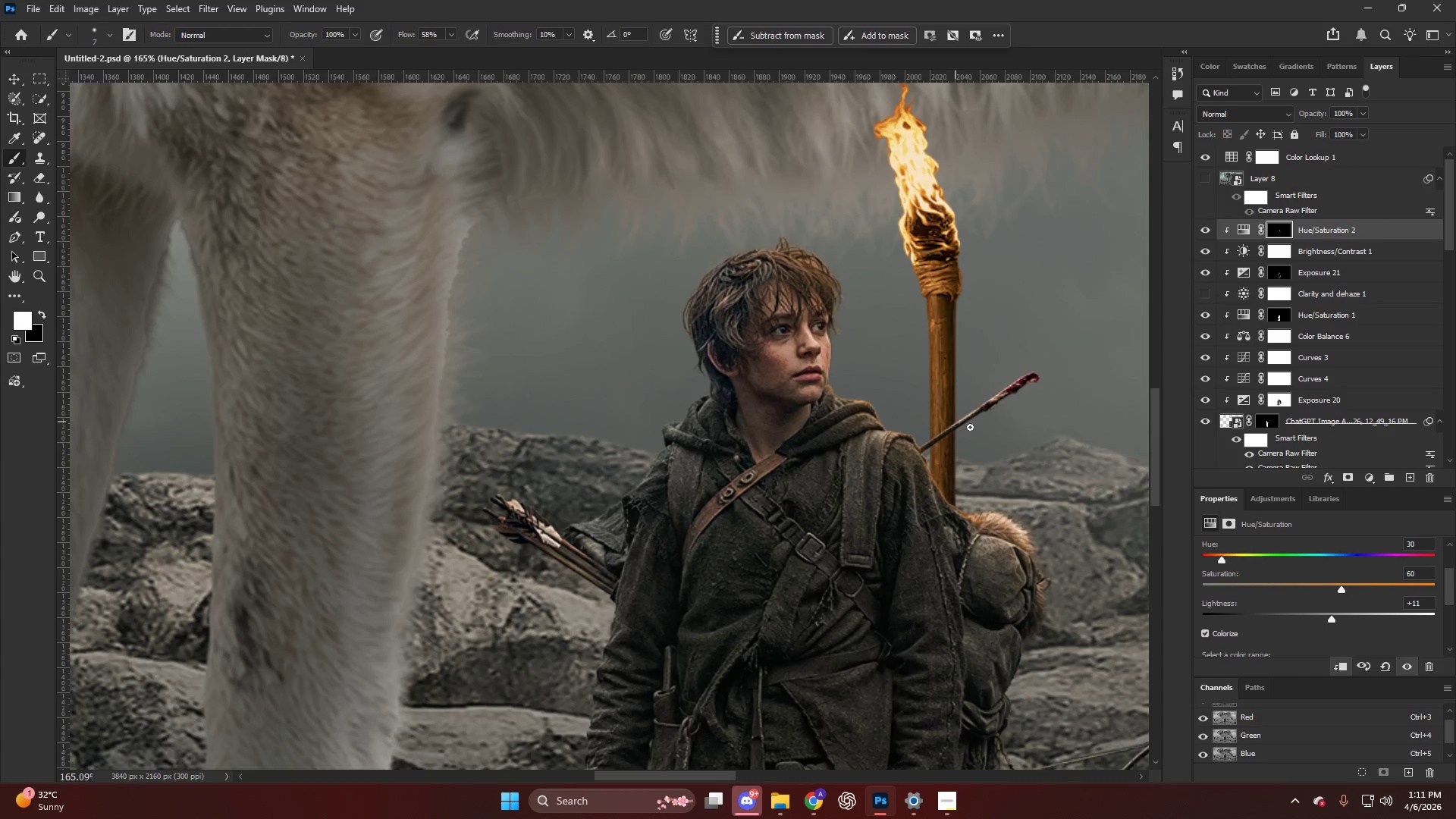 
hold_key(key=AltLeft, duration=0.67)
scroll: coordinate [1017, 551], scroll_direction: up, amount: 9.0
 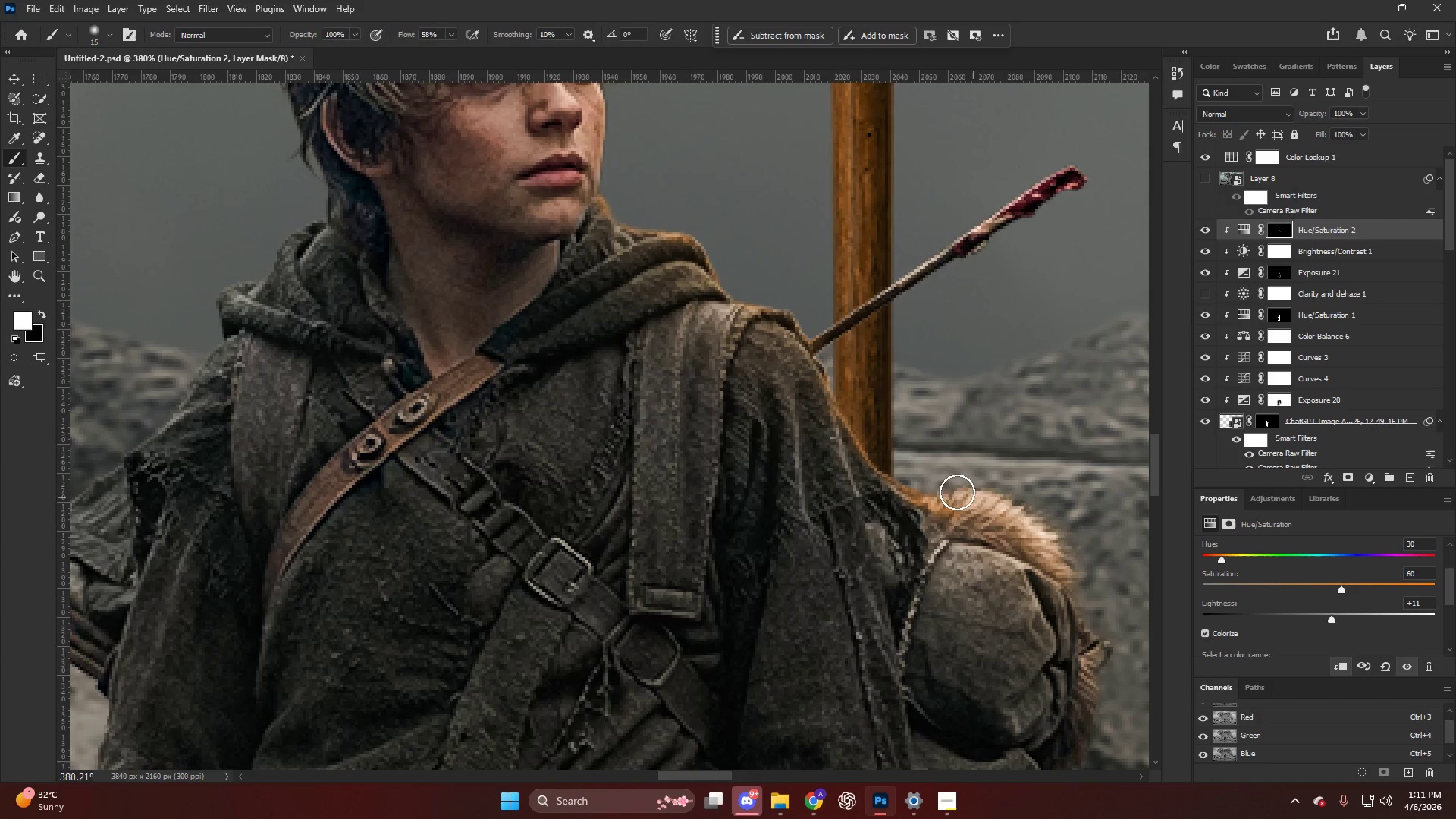 
left_click_drag(start_coordinate=[958, 488], to_coordinate=[1134, 521])
 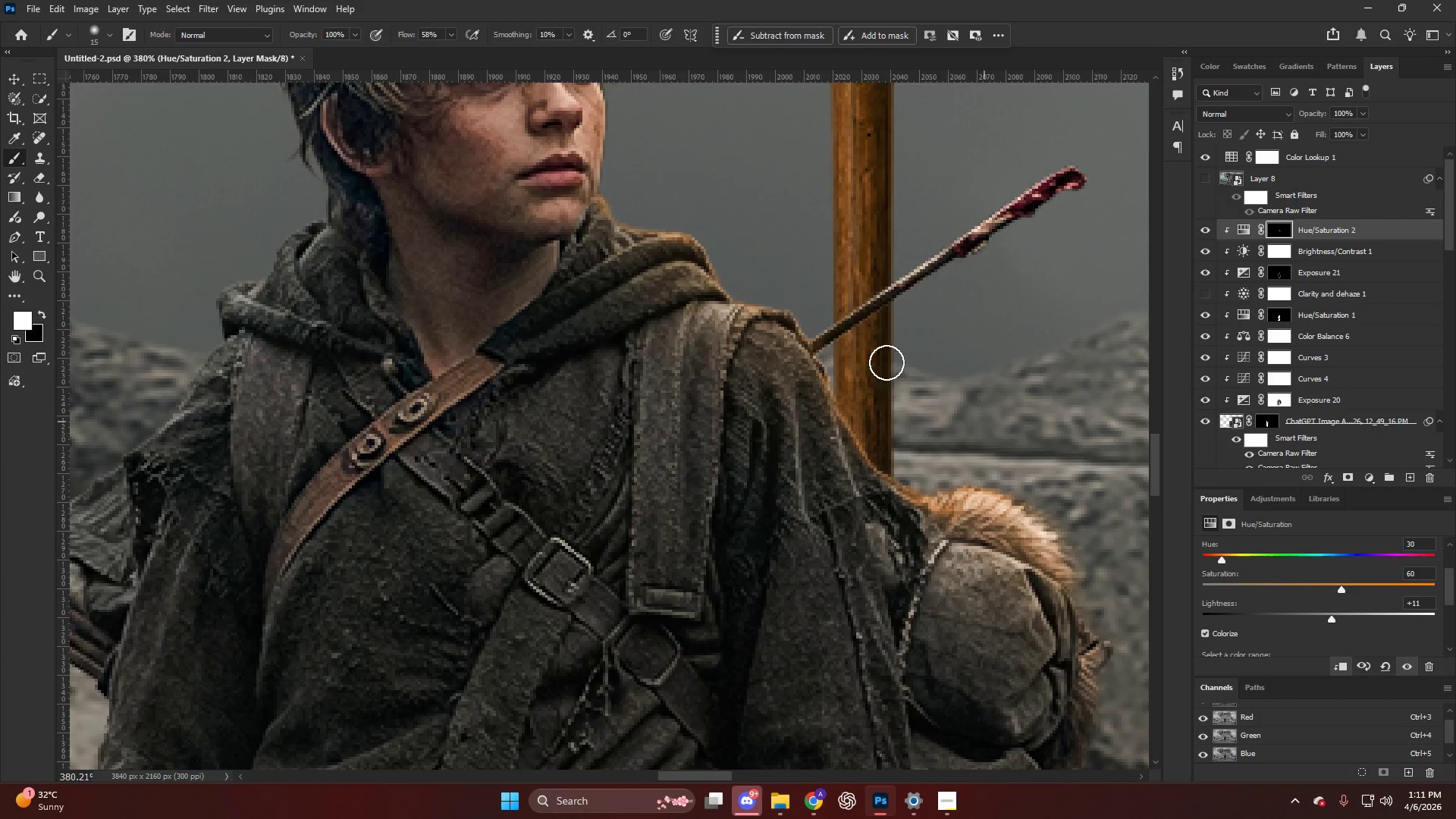 
hold_key(key=AltLeft, duration=0.8)
scroll: coordinate [933, 344], scroll_direction: up, amount: 14.0
 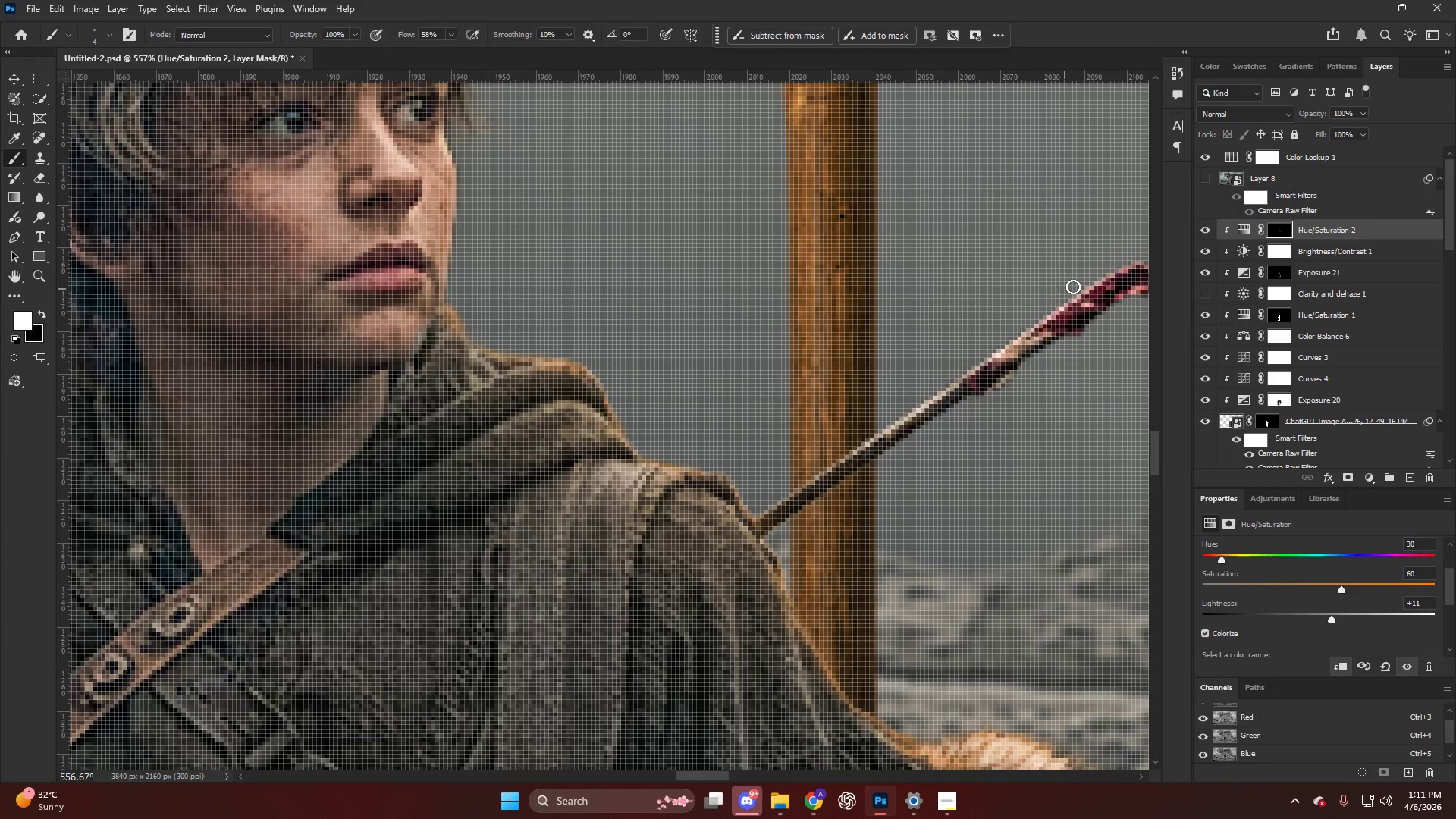 
left_click_drag(start_coordinate=[1073, 295], to_coordinate=[984, 353])
 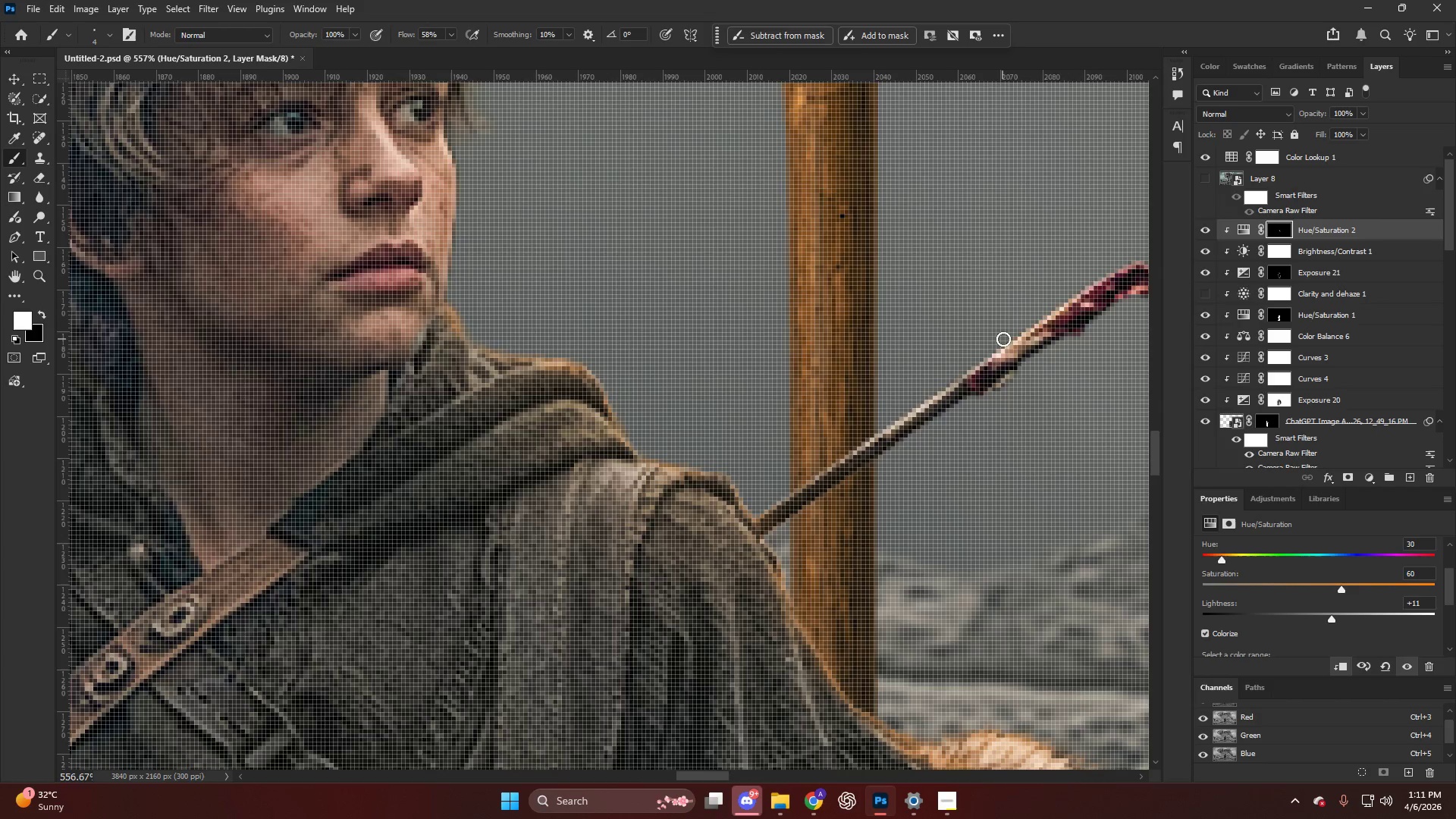 
key(Alt+AltLeft)
 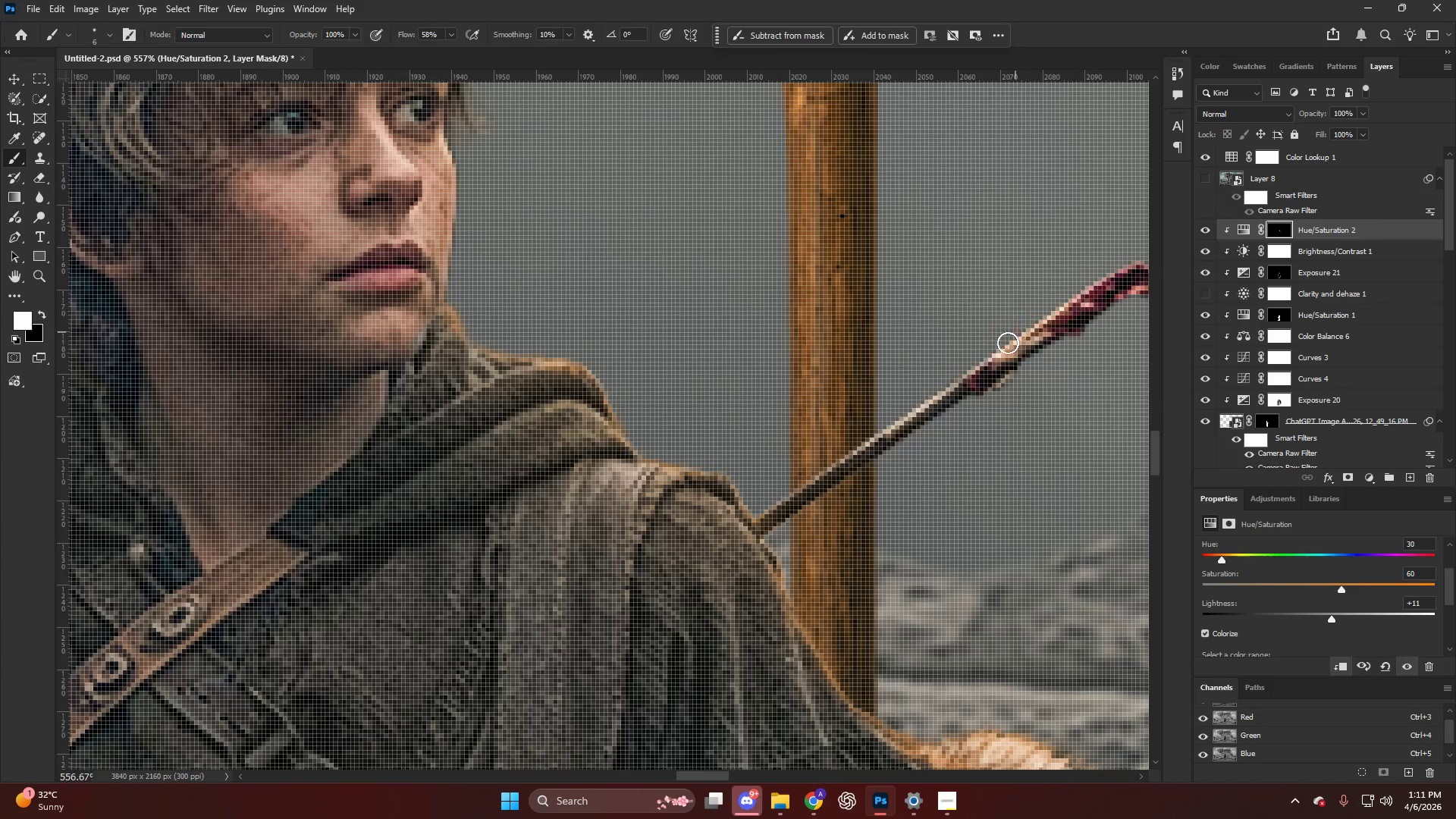 
left_click_drag(start_coordinate=[1003, 347], to_coordinate=[903, 418])
 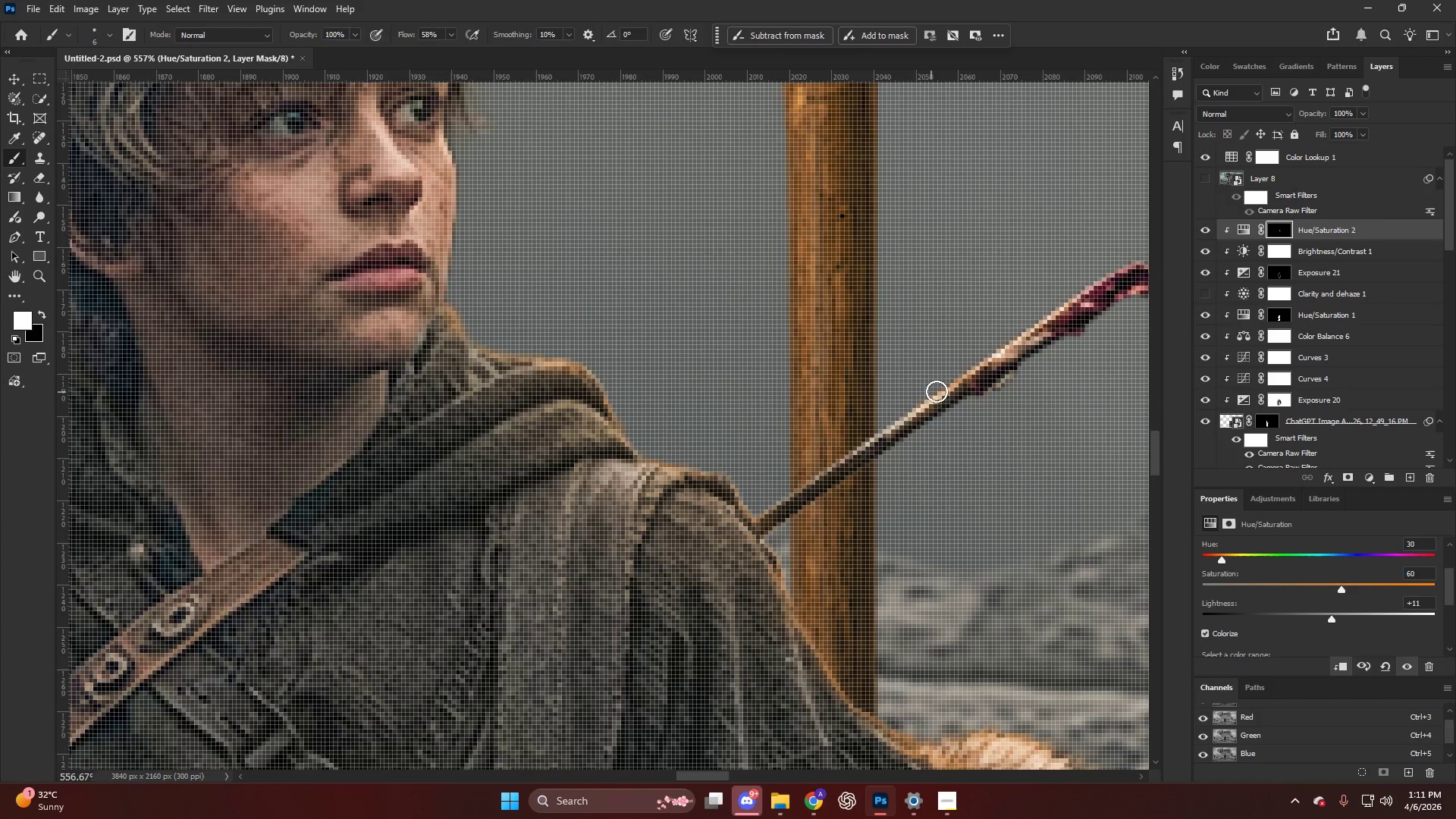 
left_click_drag(start_coordinate=[928, 399], to_coordinate=[786, 488])
 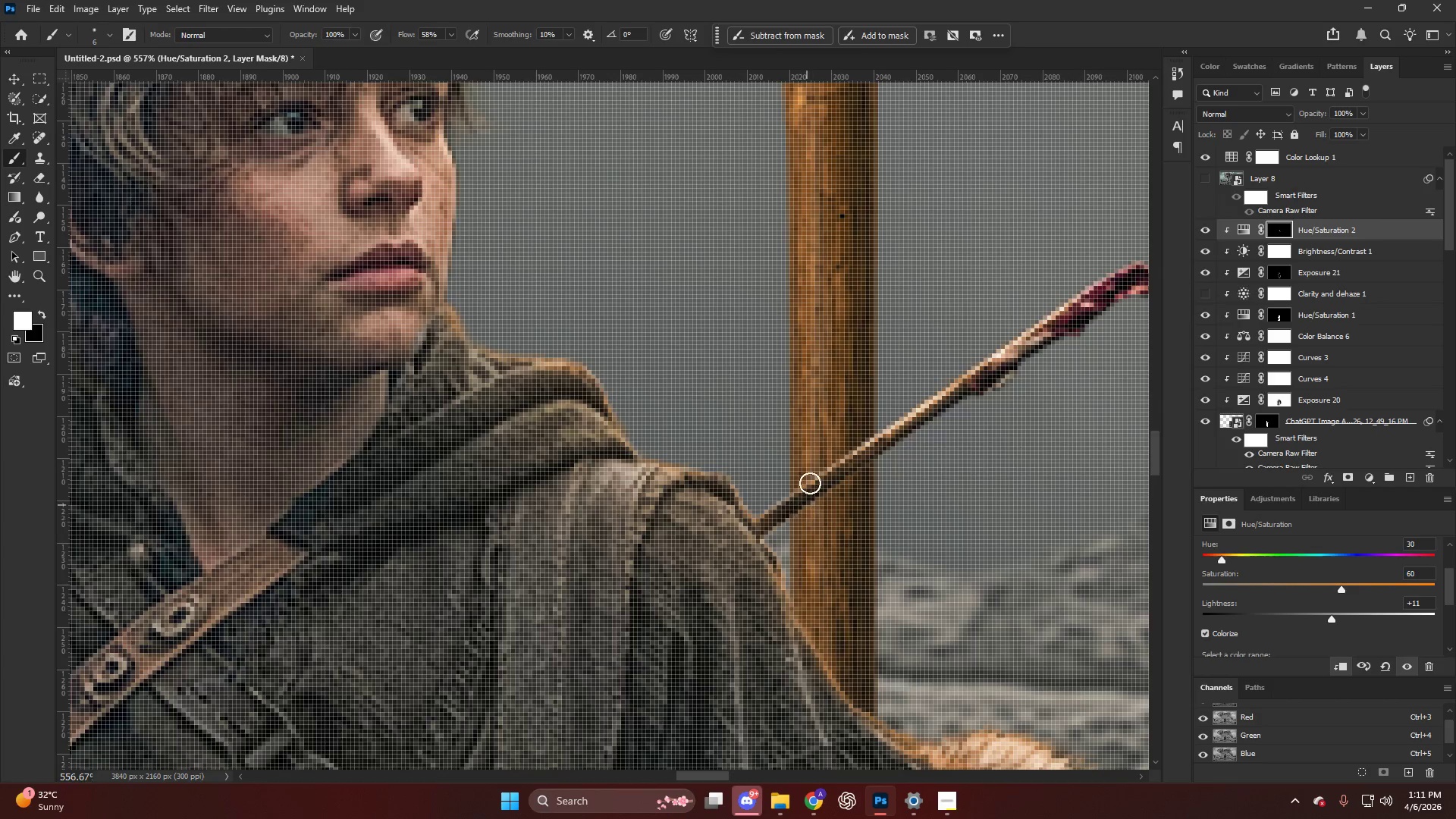 
left_click_drag(start_coordinate=[825, 458], to_coordinate=[765, 520])
 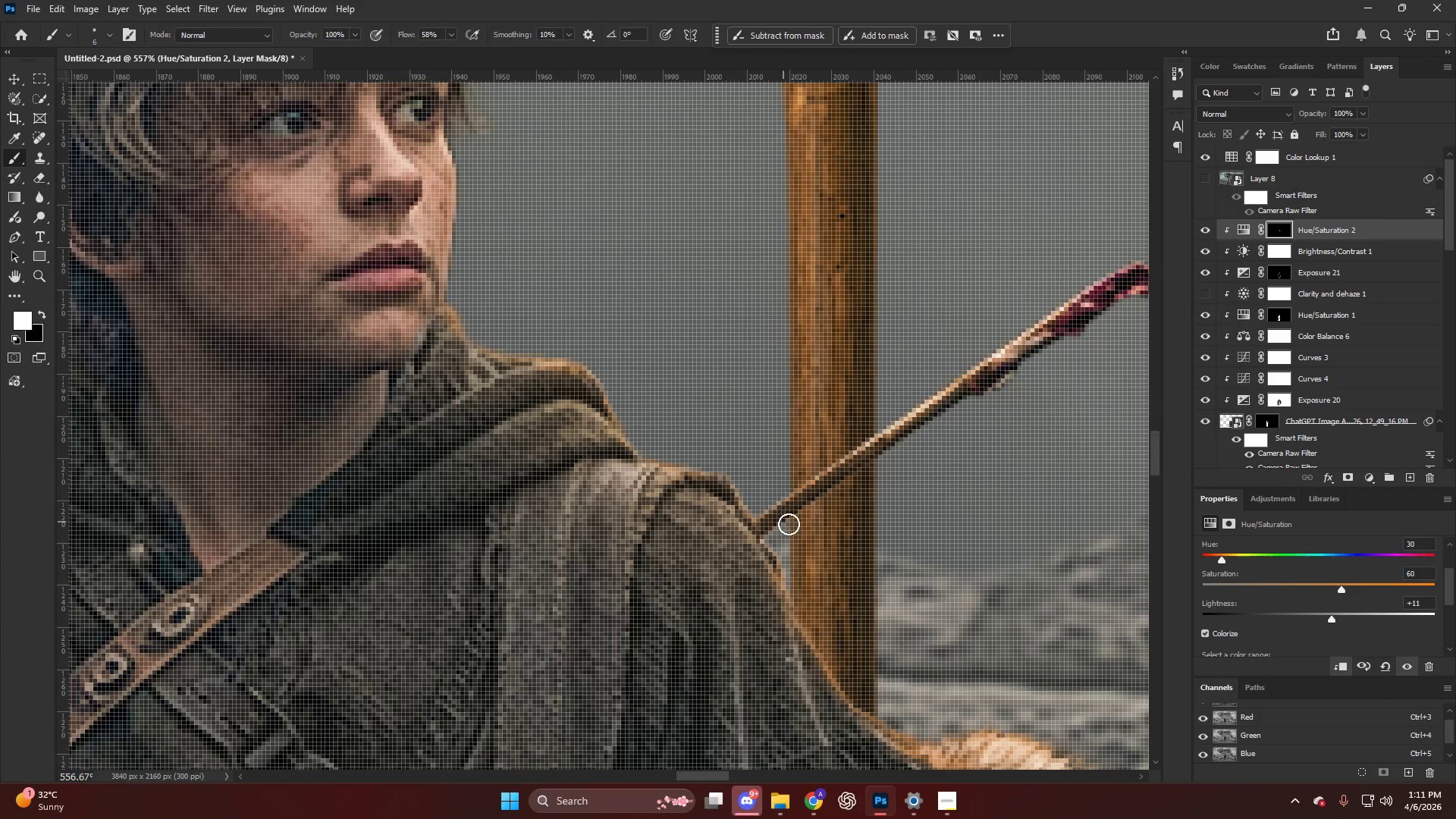 
key(Alt+AltLeft)
 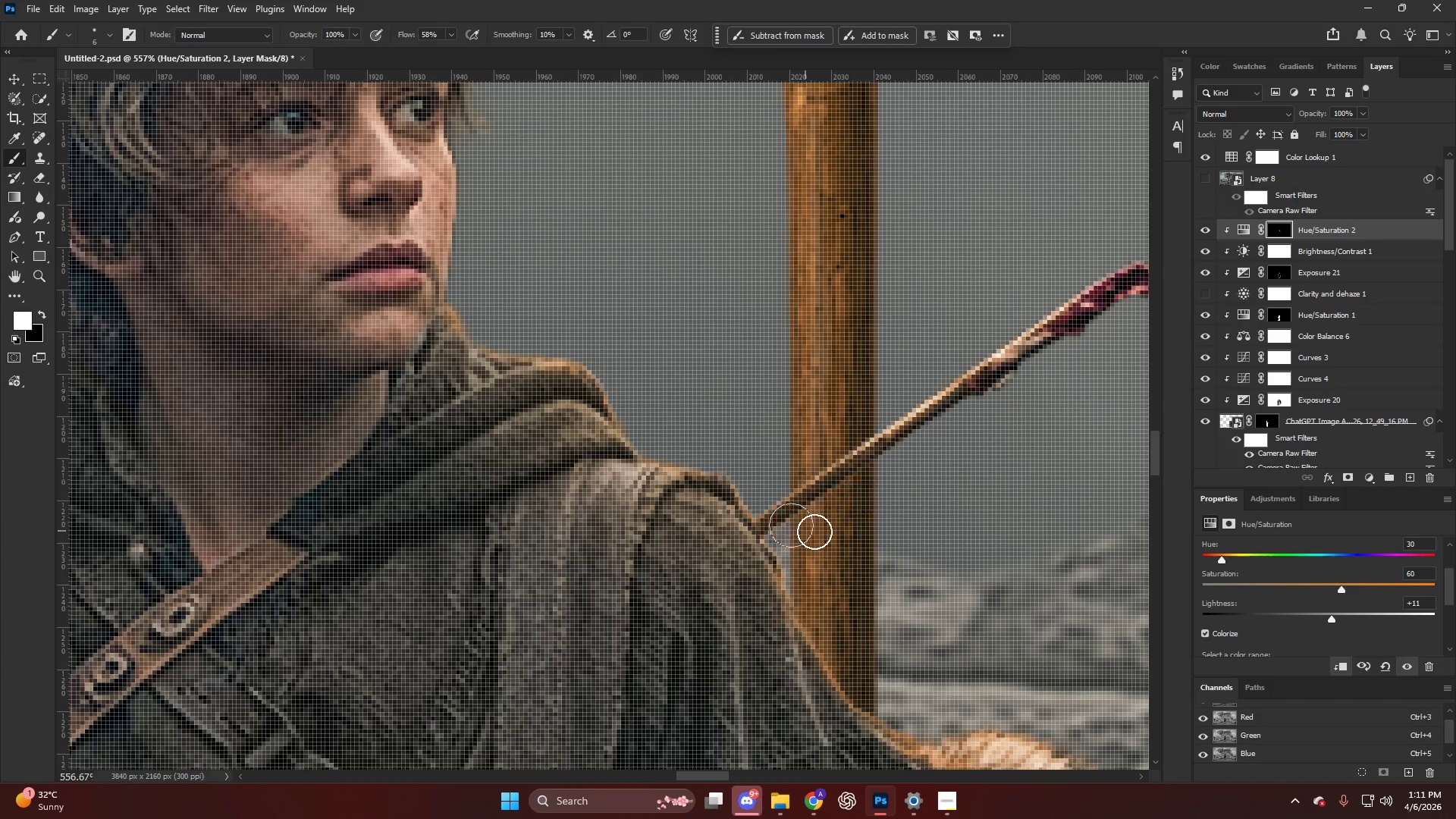 
left_click_drag(start_coordinate=[817, 518], to_coordinate=[981, 385])
 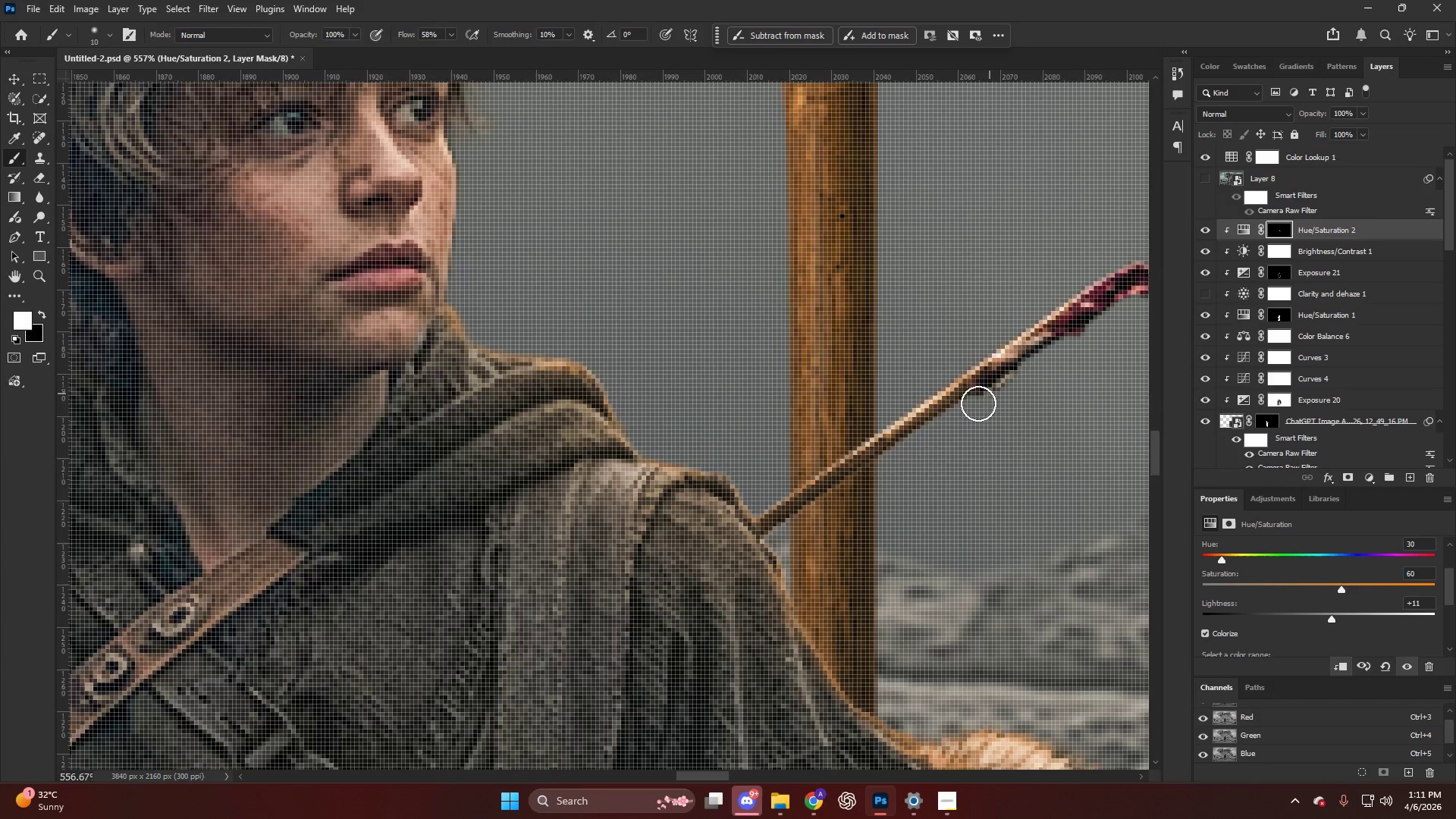 
key(X)
 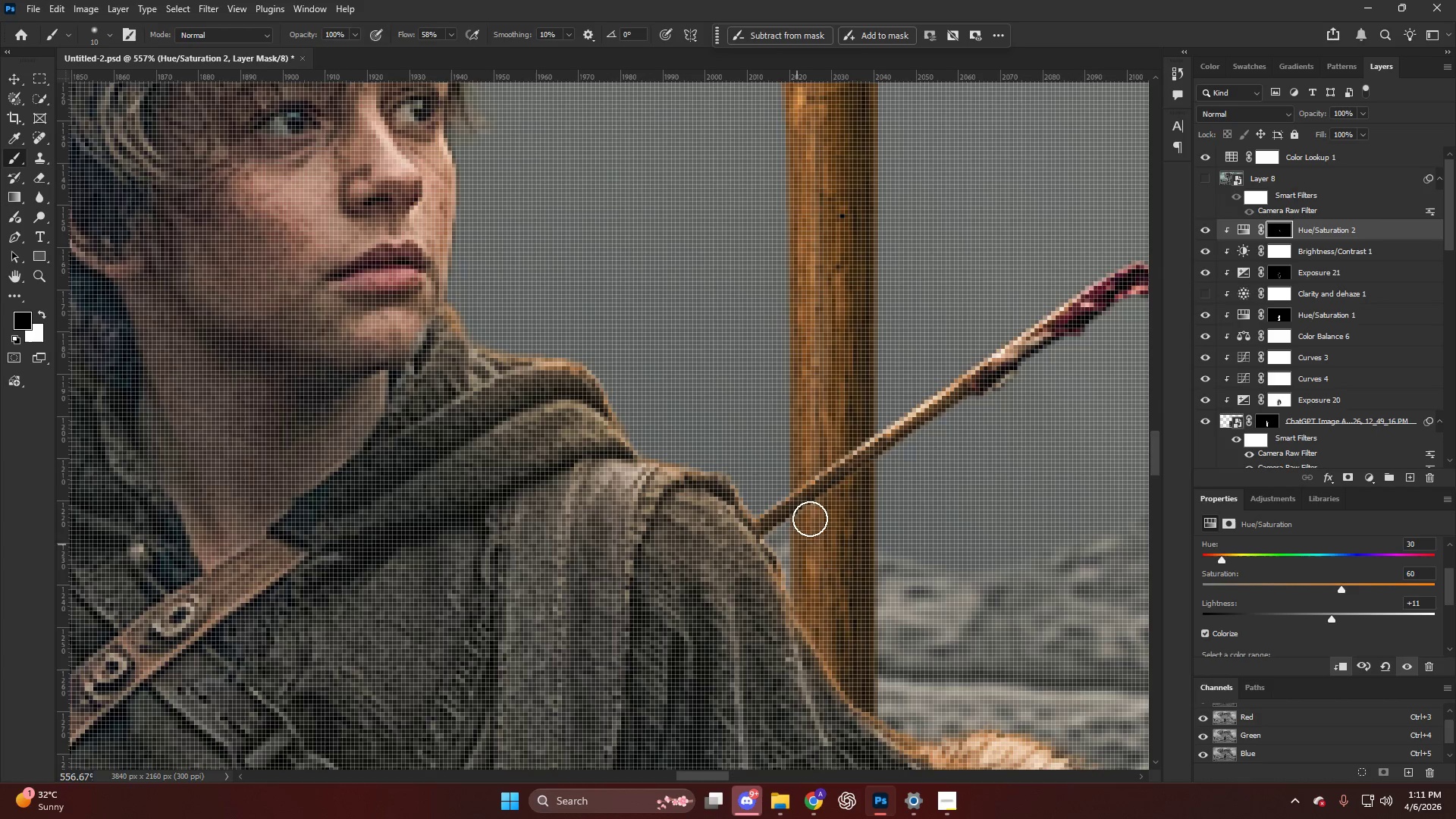 
left_click_drag(start_coordinate=[824, 502], to_coordinate=[987, 400])
 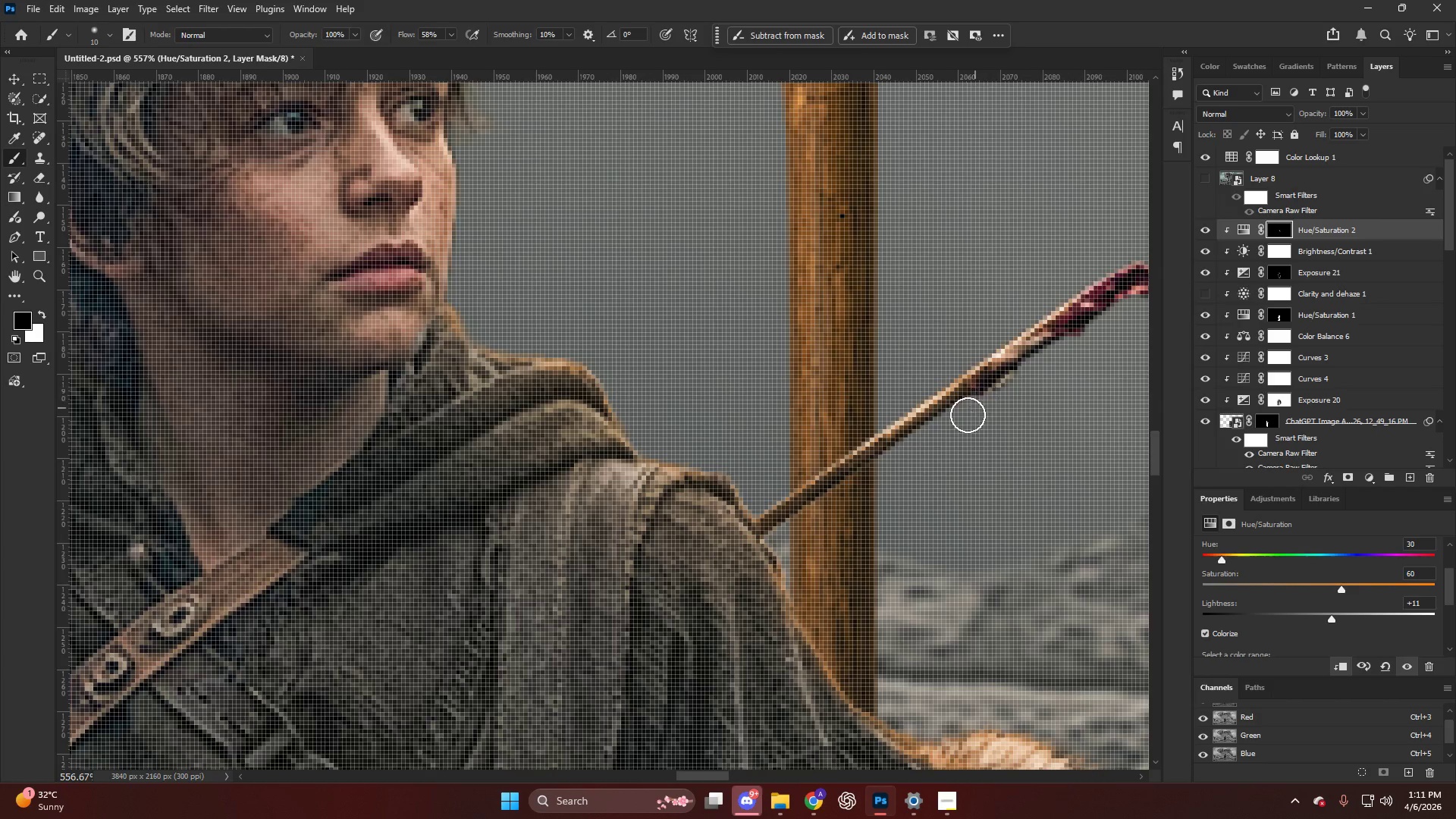 
left_click_drag(start_coordinate=[969, 414], to_coordinate=[1122, 310])
 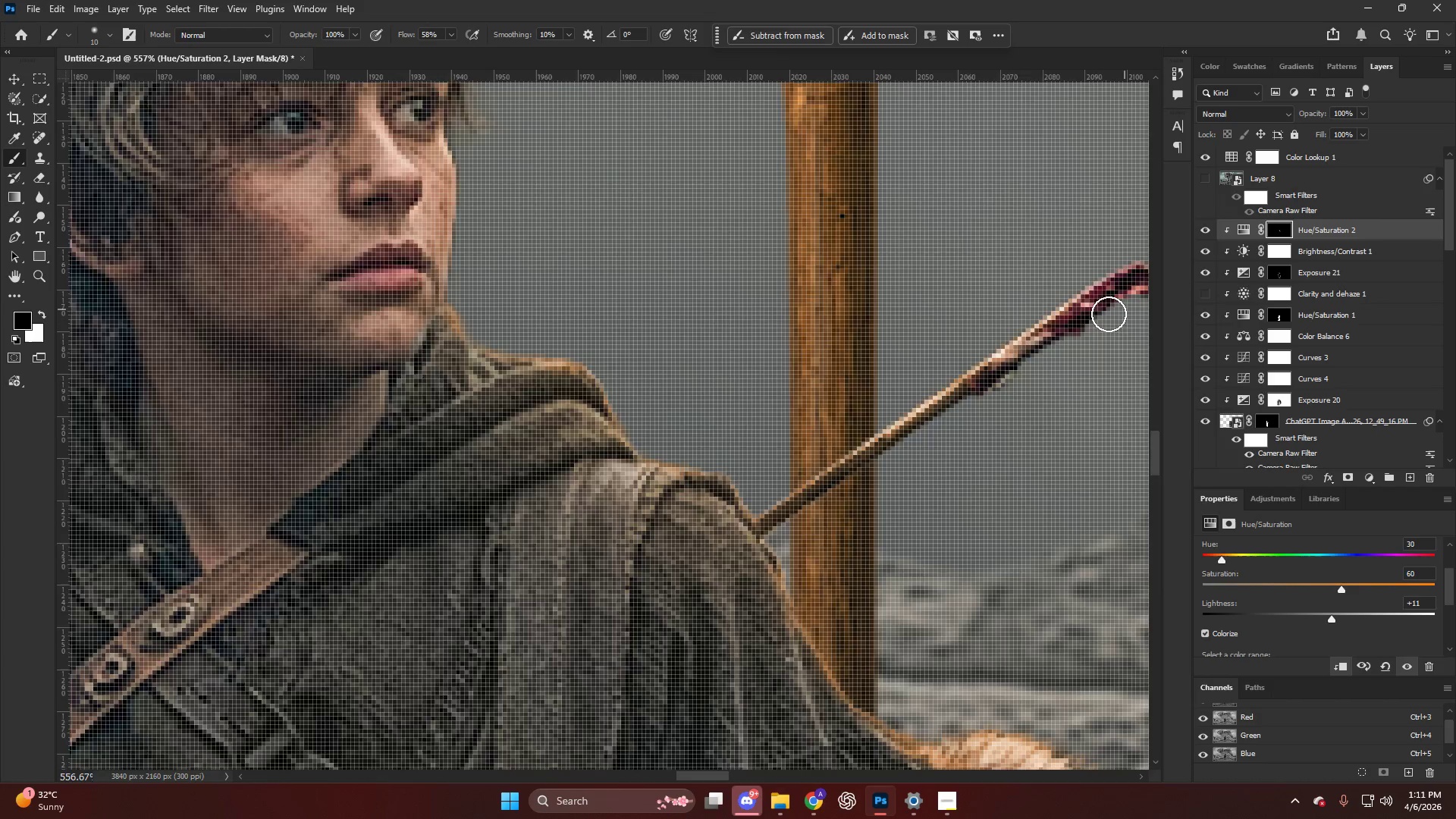 
key(Alt+AltLeft)
 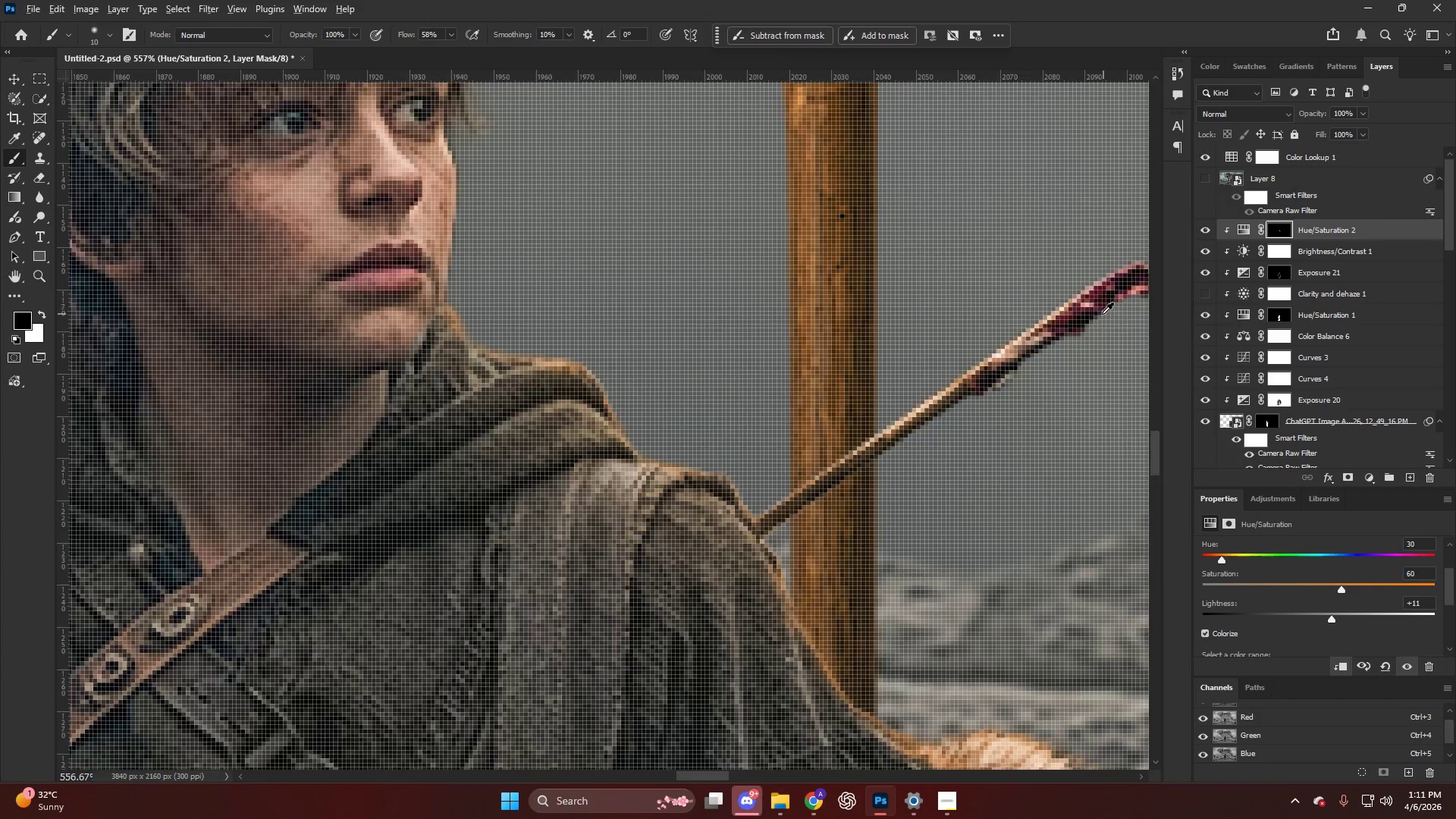 
key(X)
 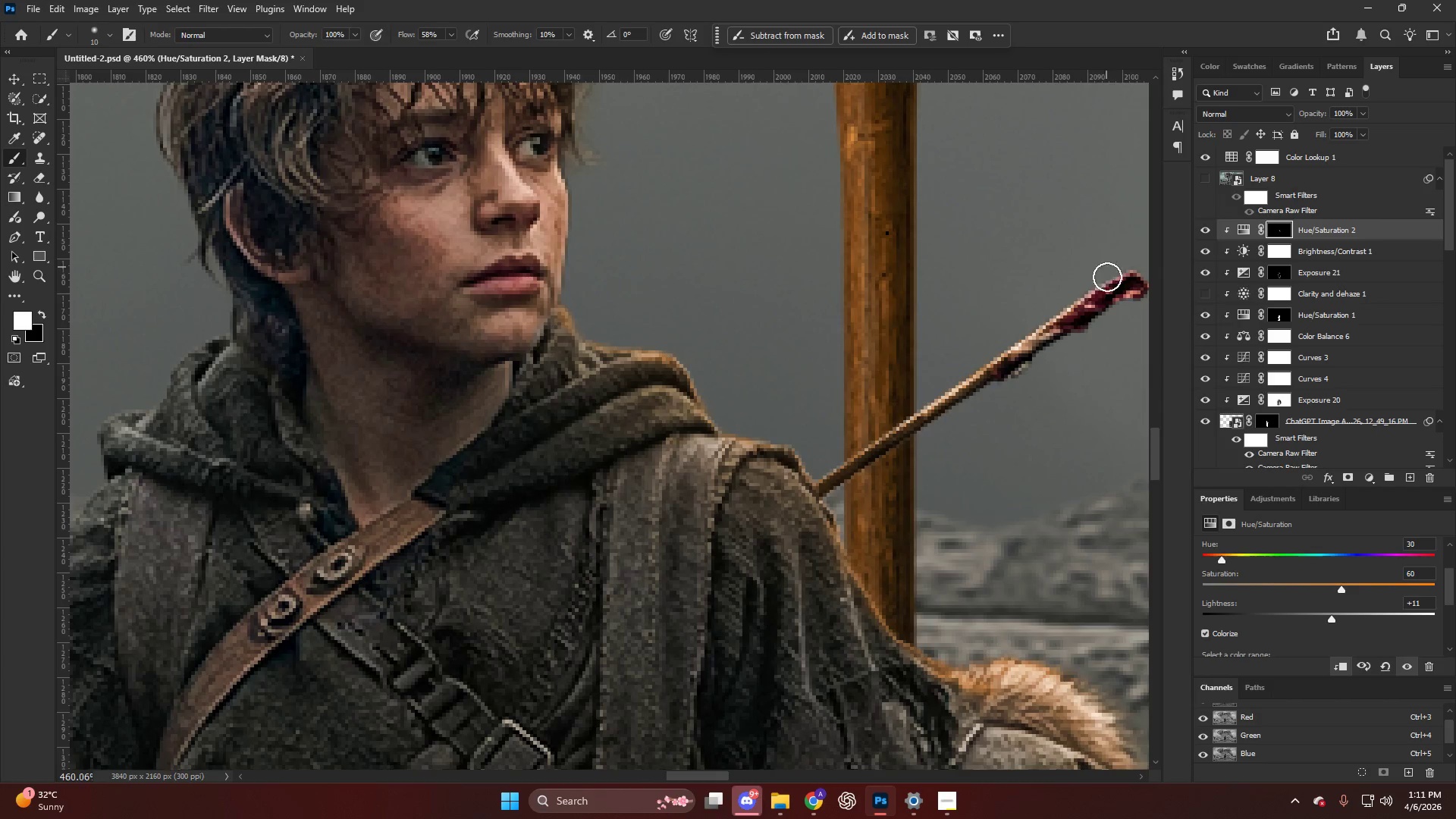 
left_click_drag(start_coordinate=[1106, 281], to_coordinate=[987, 344])
 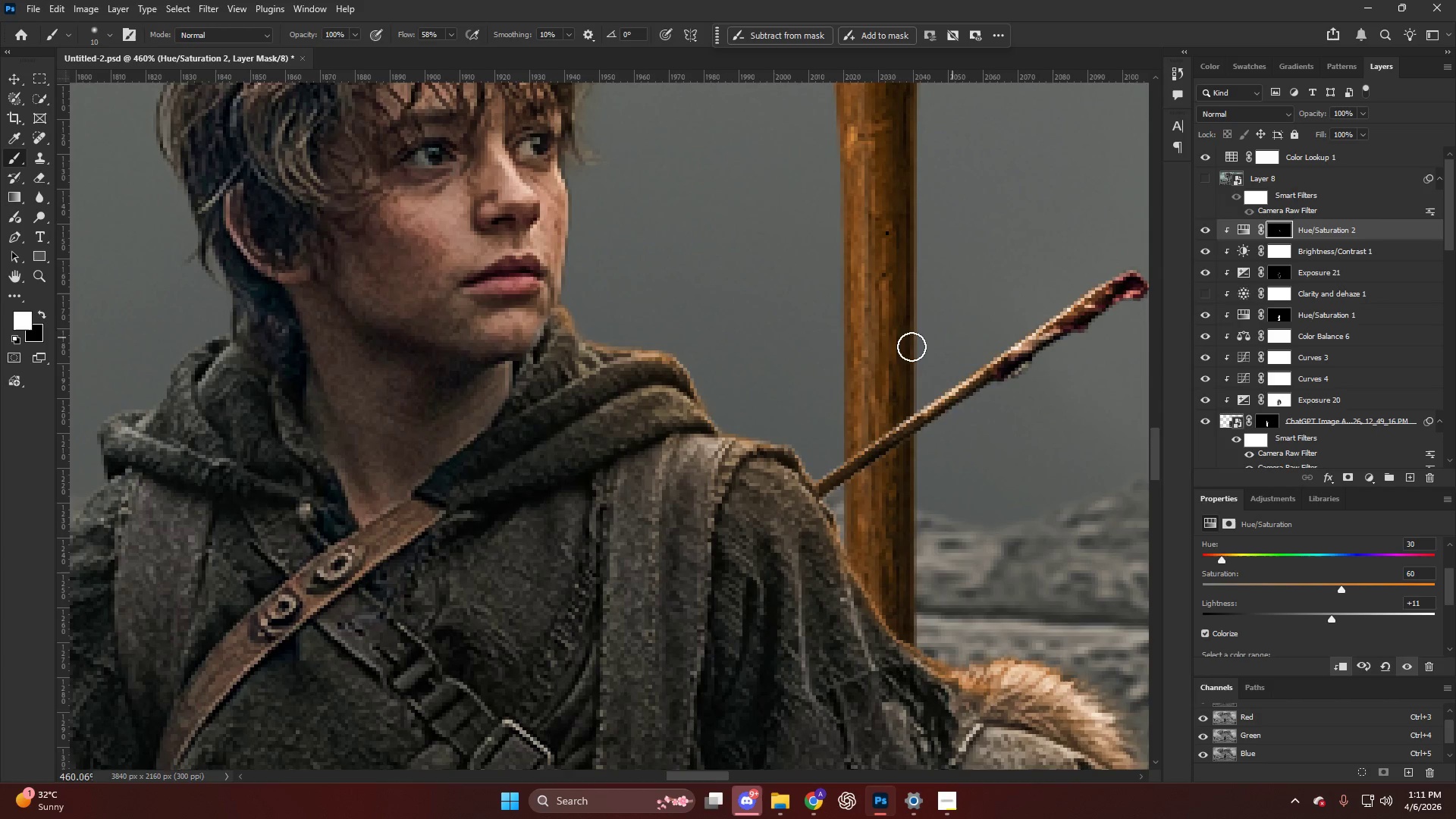 
scroll: coordinate [1102, 314], scroll_direction: down, amount: 2.0
 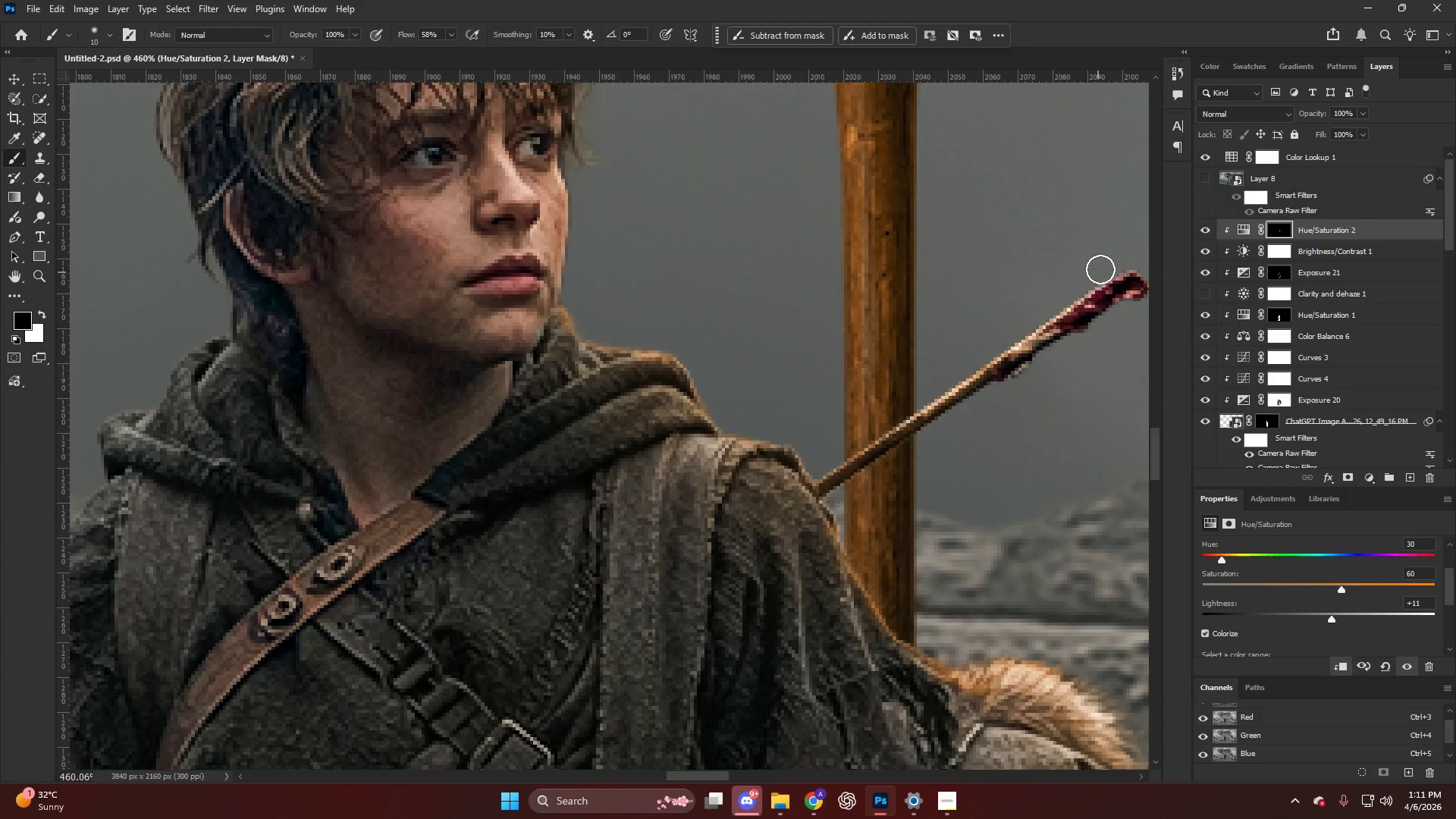 
hold_key(key=AltLeft, duration=0.89)
scroll: coordinate [814, 372], scroll_direction: down, amount: 10.0
 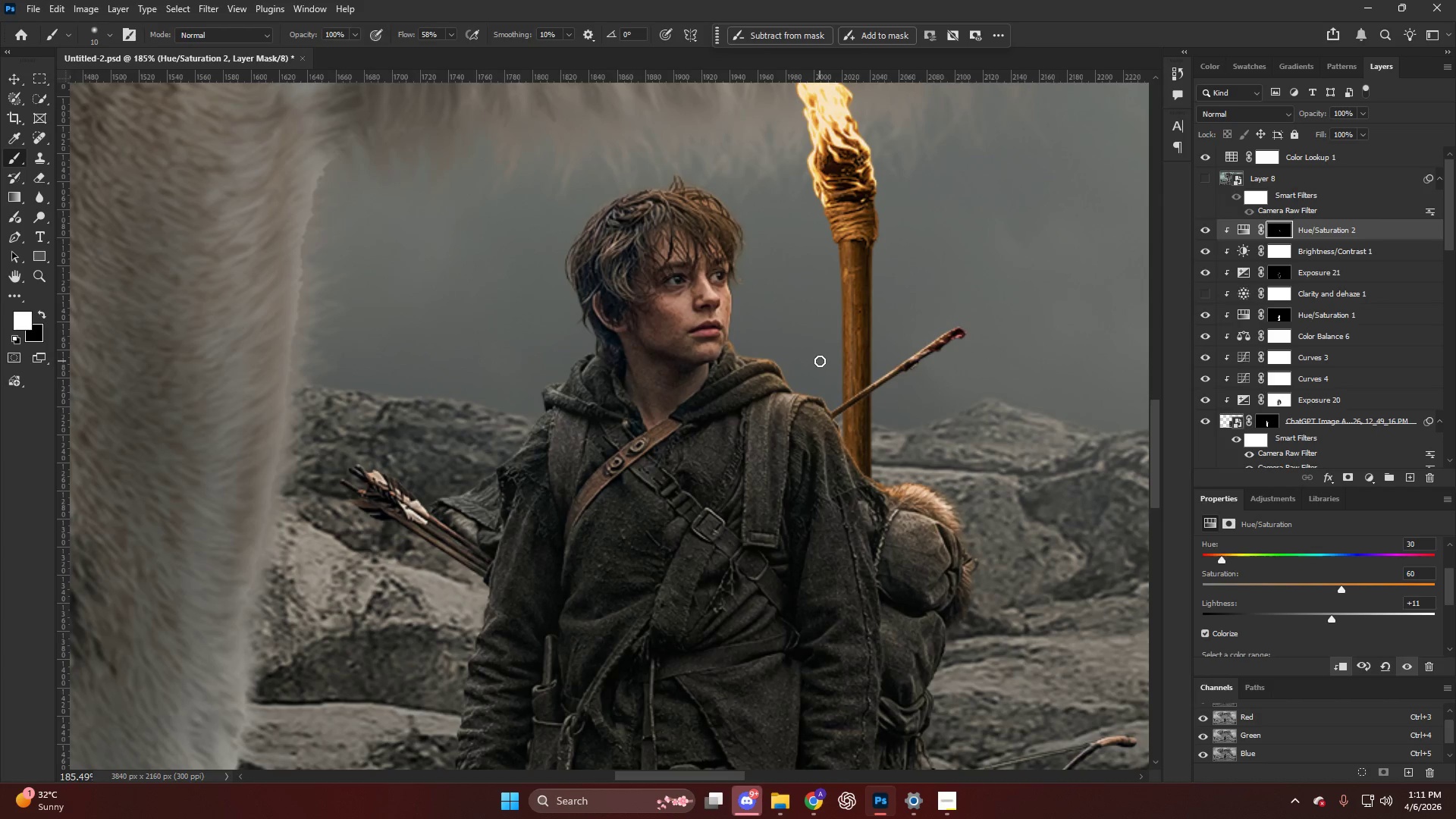 
hold_key(key=AltLeft, duration=1.38)
scroll: coordinate [664, 334], scroll_direction: up, amount: 14.0
 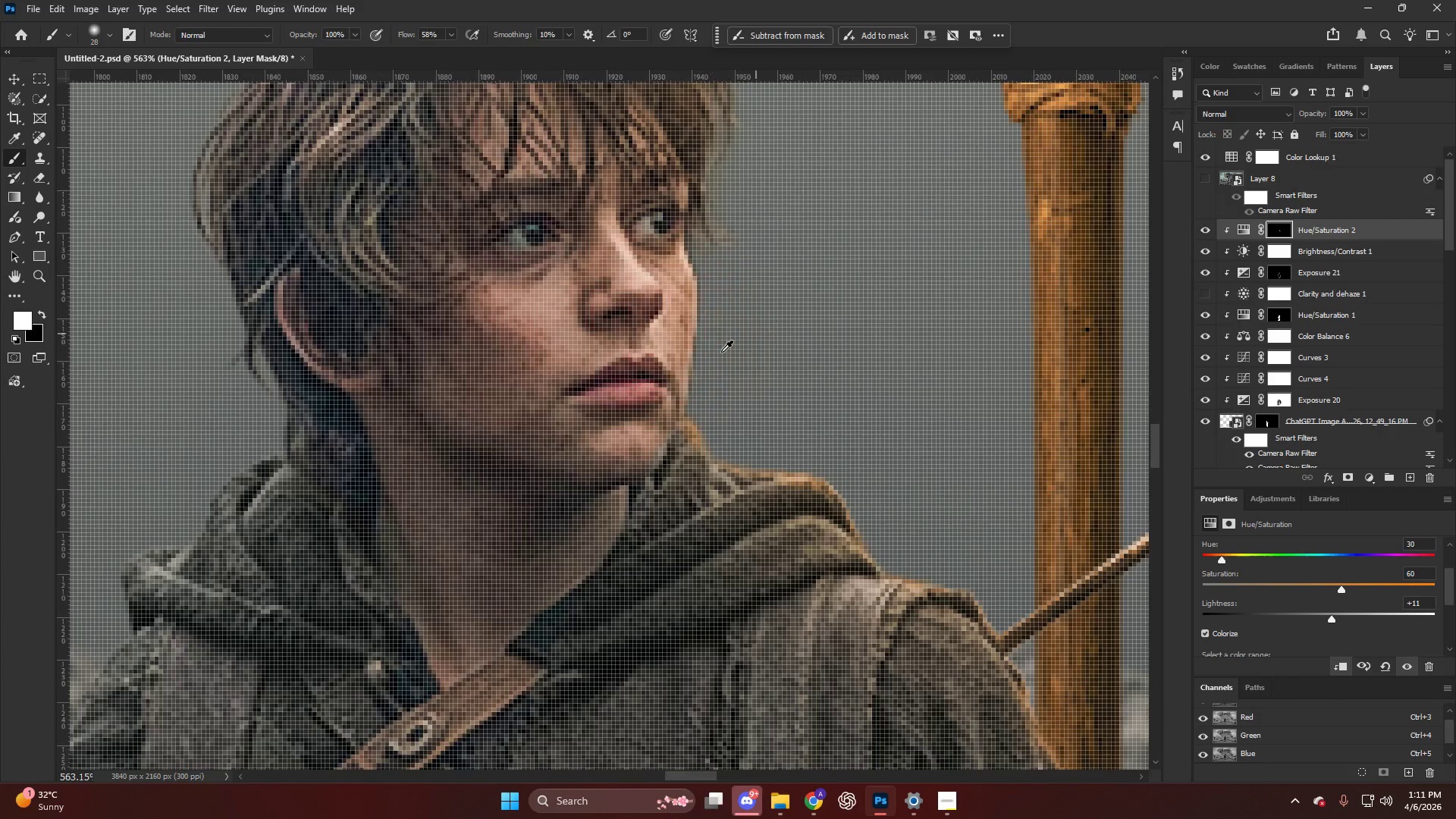 
left_click_drag(start_coordinate=[681, 278], to_coordinate=[623, 279])
 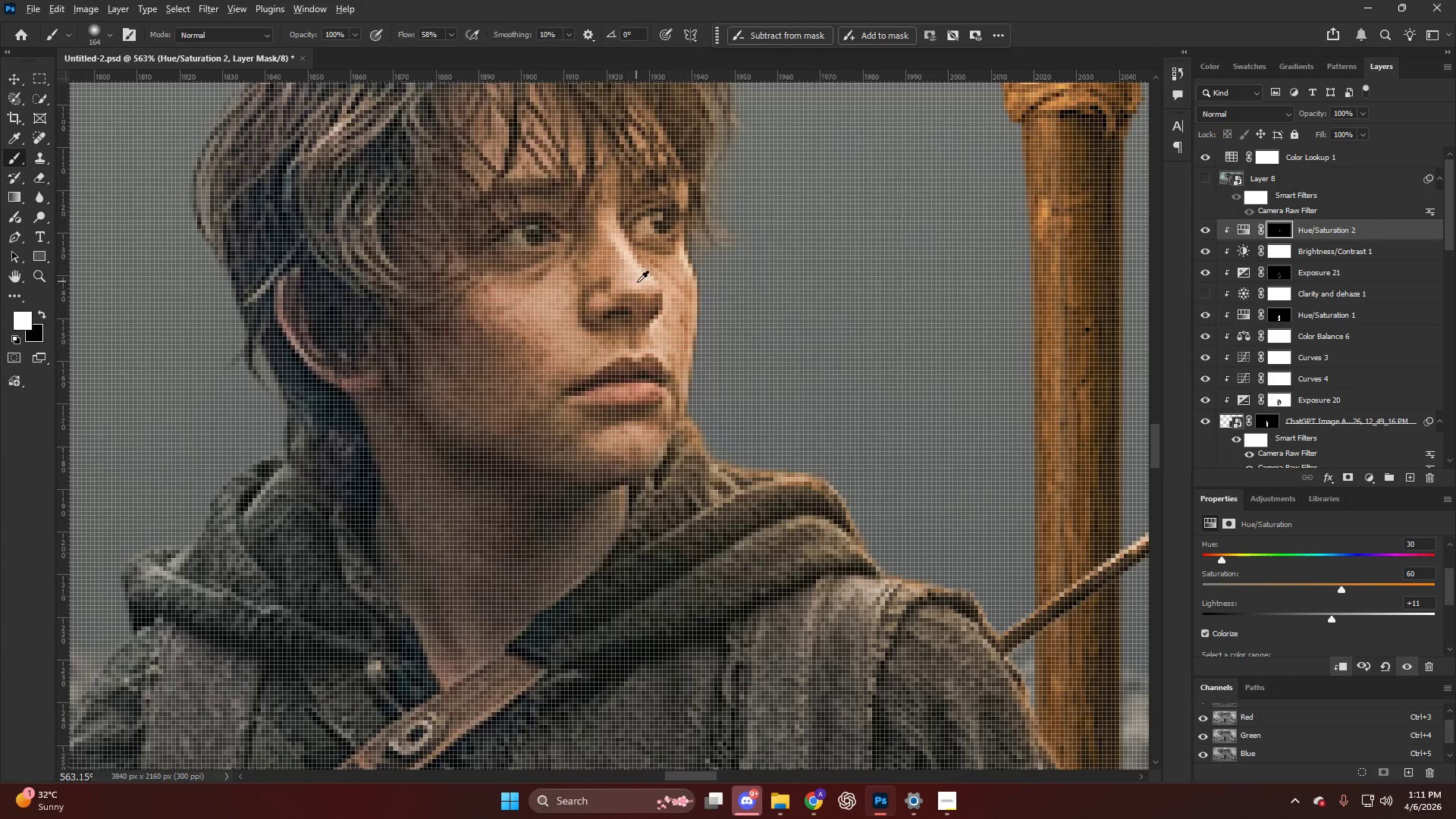 
hold_key(key=AltLeft, duration=0.42)
 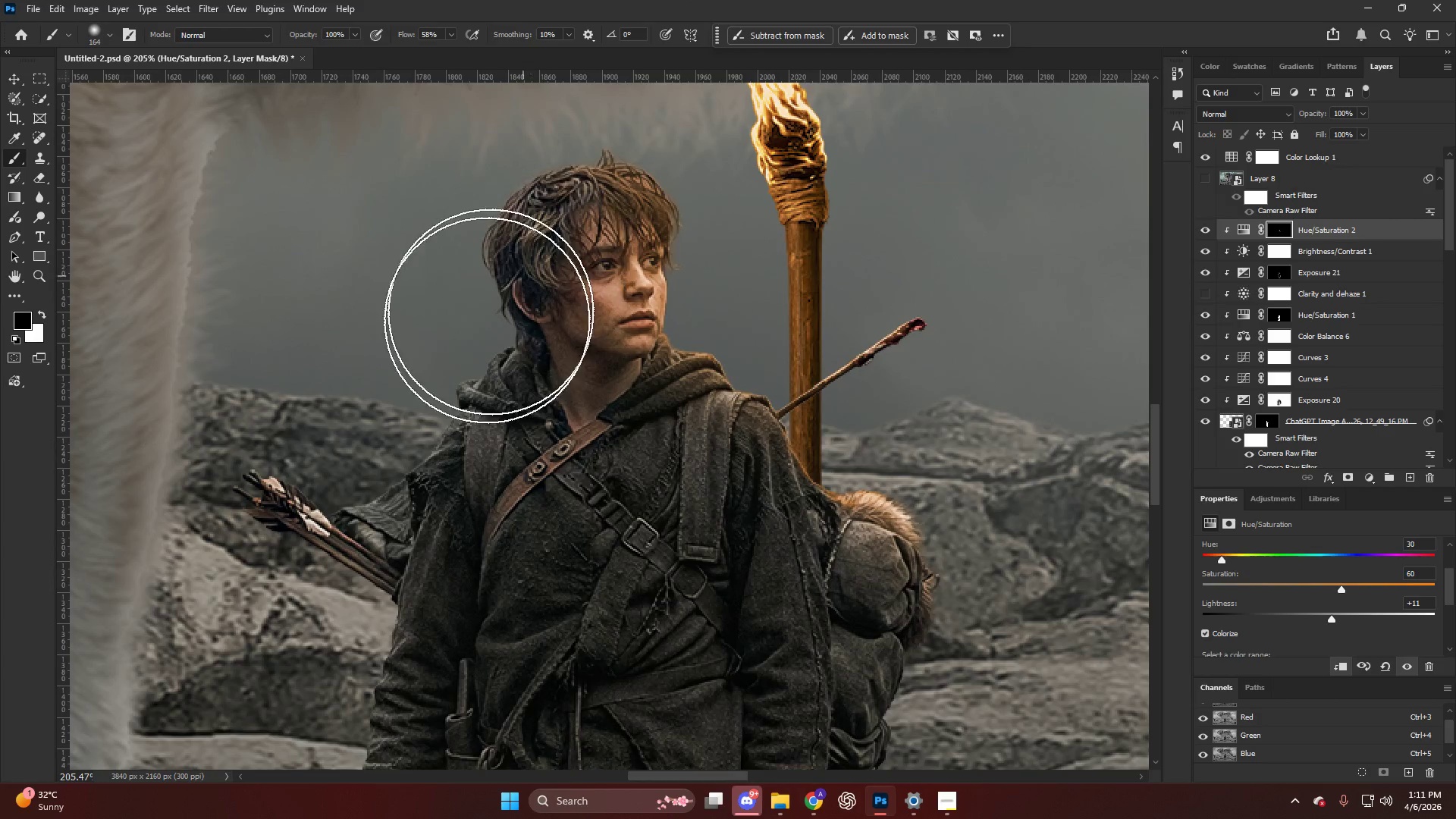 
key(X)
 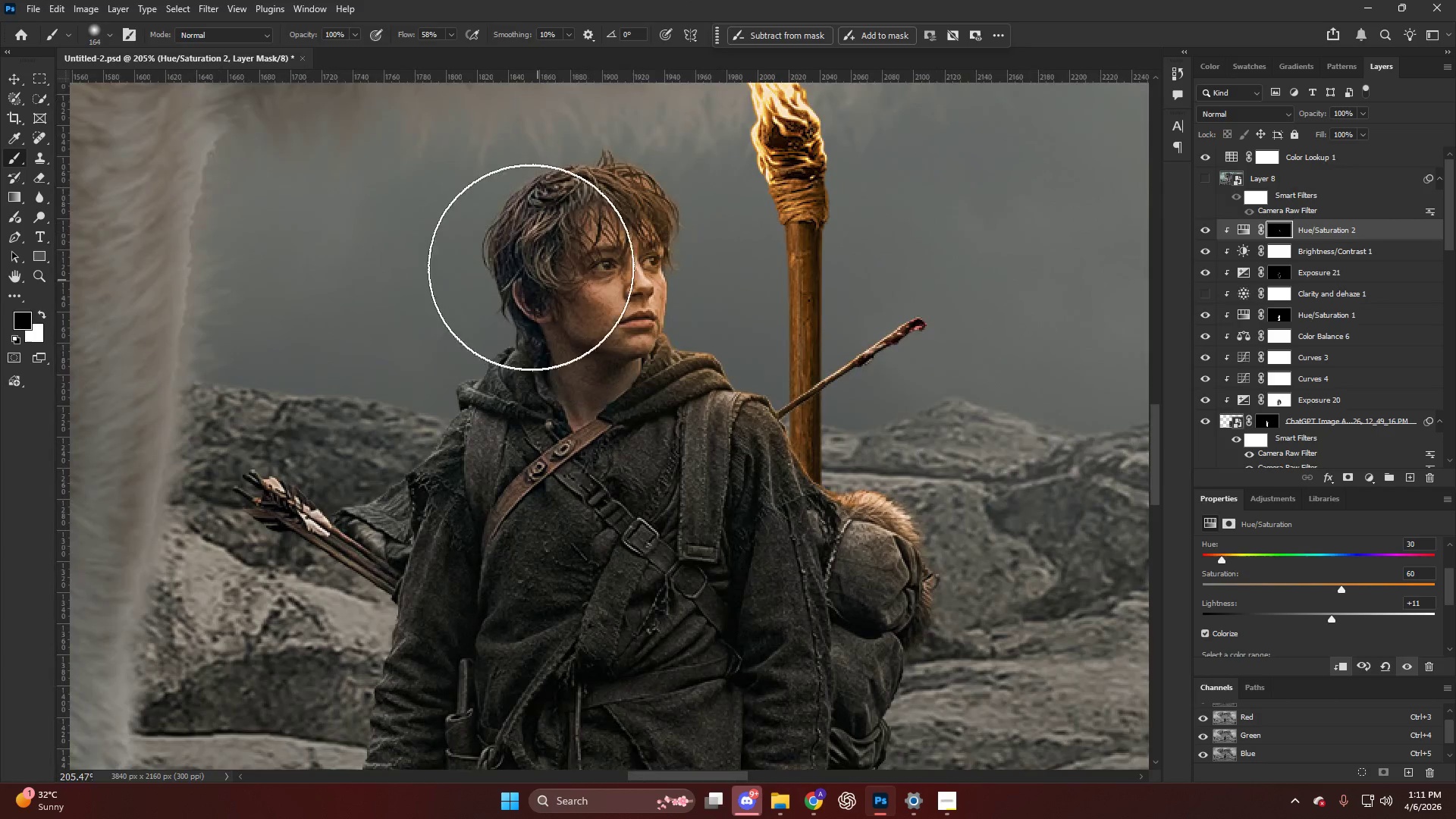 
scroll: coordinate [658, 286], scroll_direction: down, amount: 11.0
 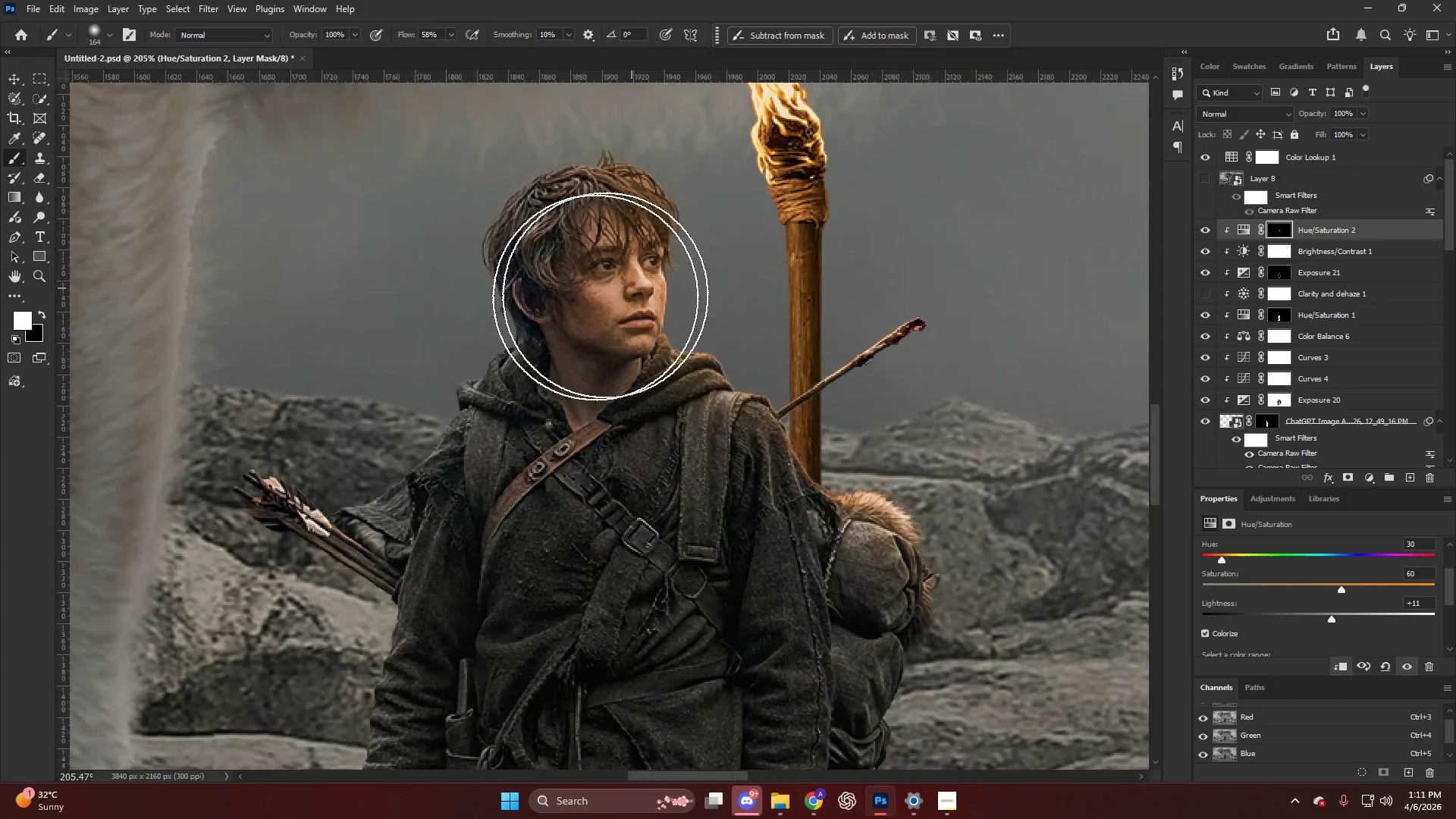 
left_click_drag(start_coordinate=[531, 267], to_coordinate=[486, 325])
 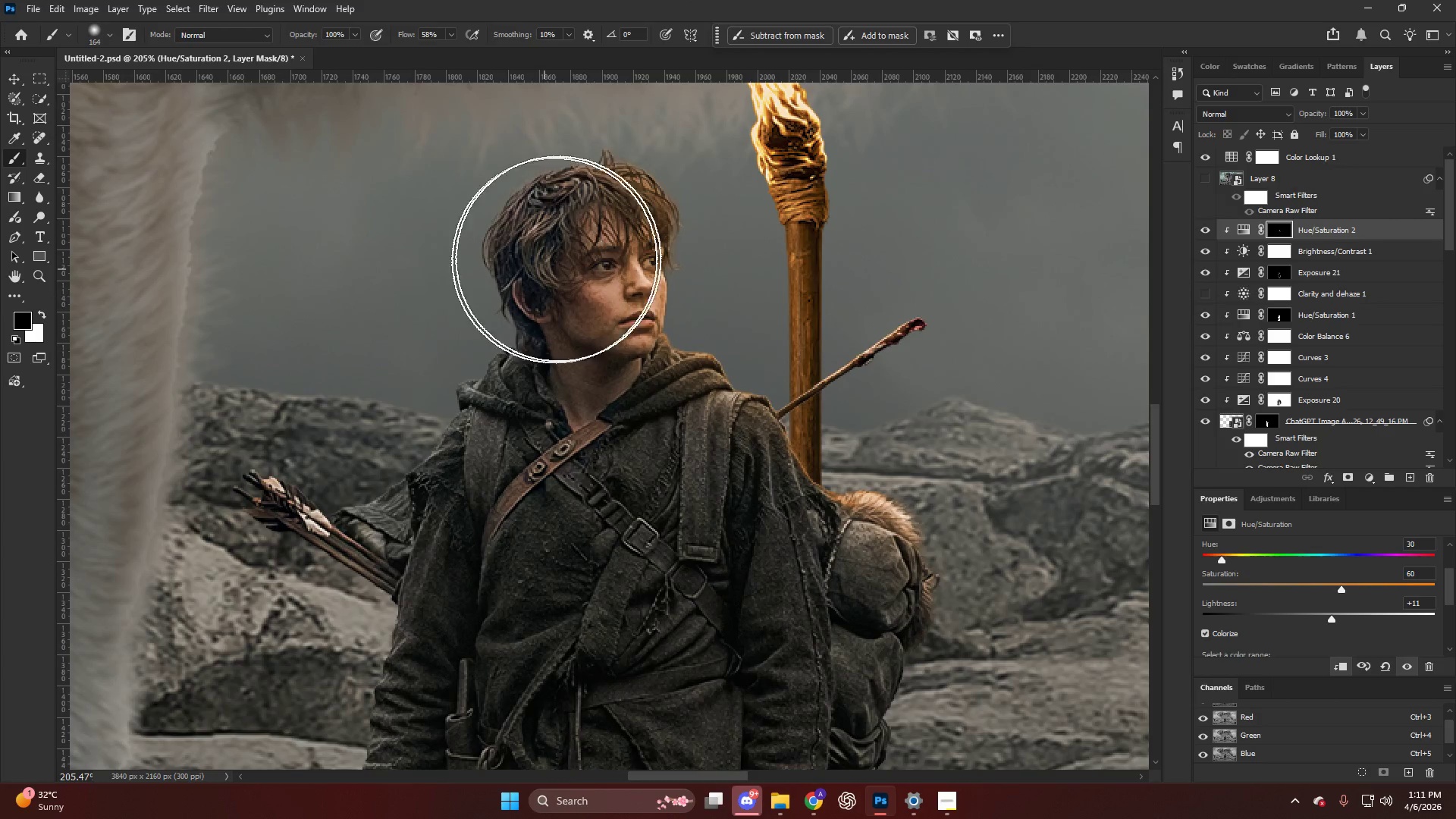 
left_click_drag(start_coordinate=[559, 271], to_coordinate=[485, 391])
 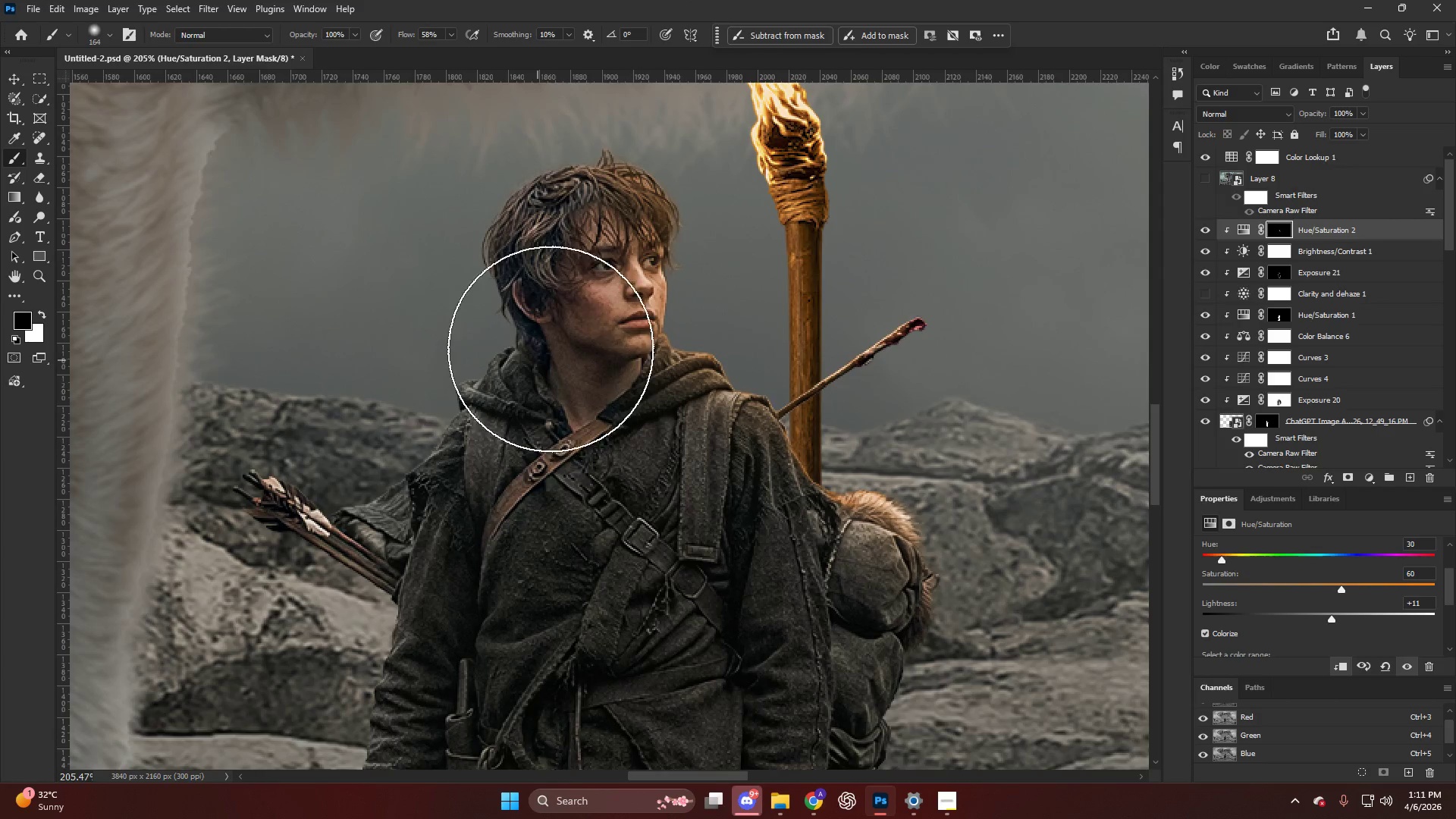 
key(Alt+AltLeft)
 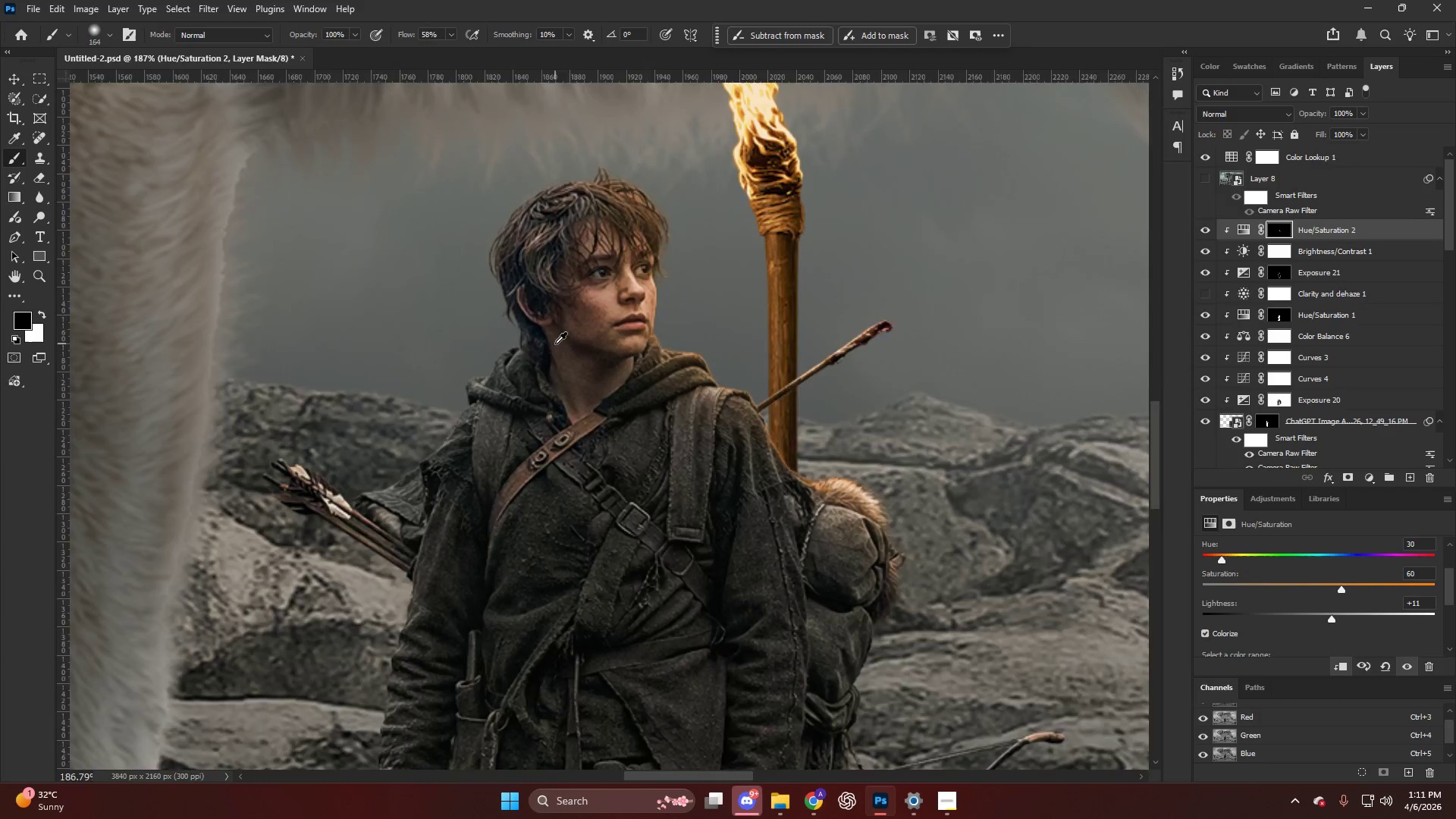 
hold_key(key=AltLeft, duration=1.17)
scroll: coordinate [709, 367], scroll_direction: down, amount: 7.0
 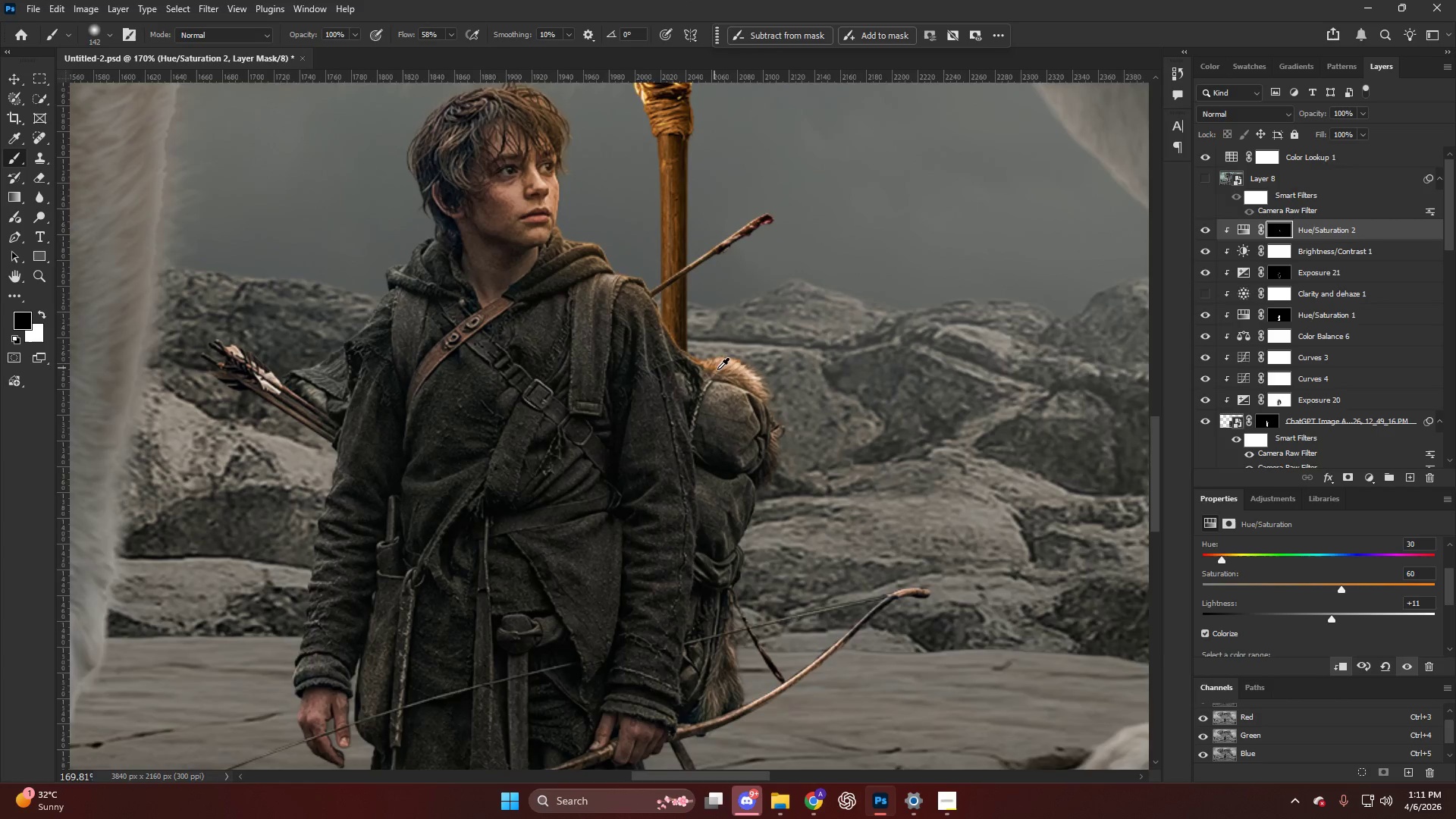 
scroll: coordinate [719, 372], scroll_direction: up, amount: 1.0
 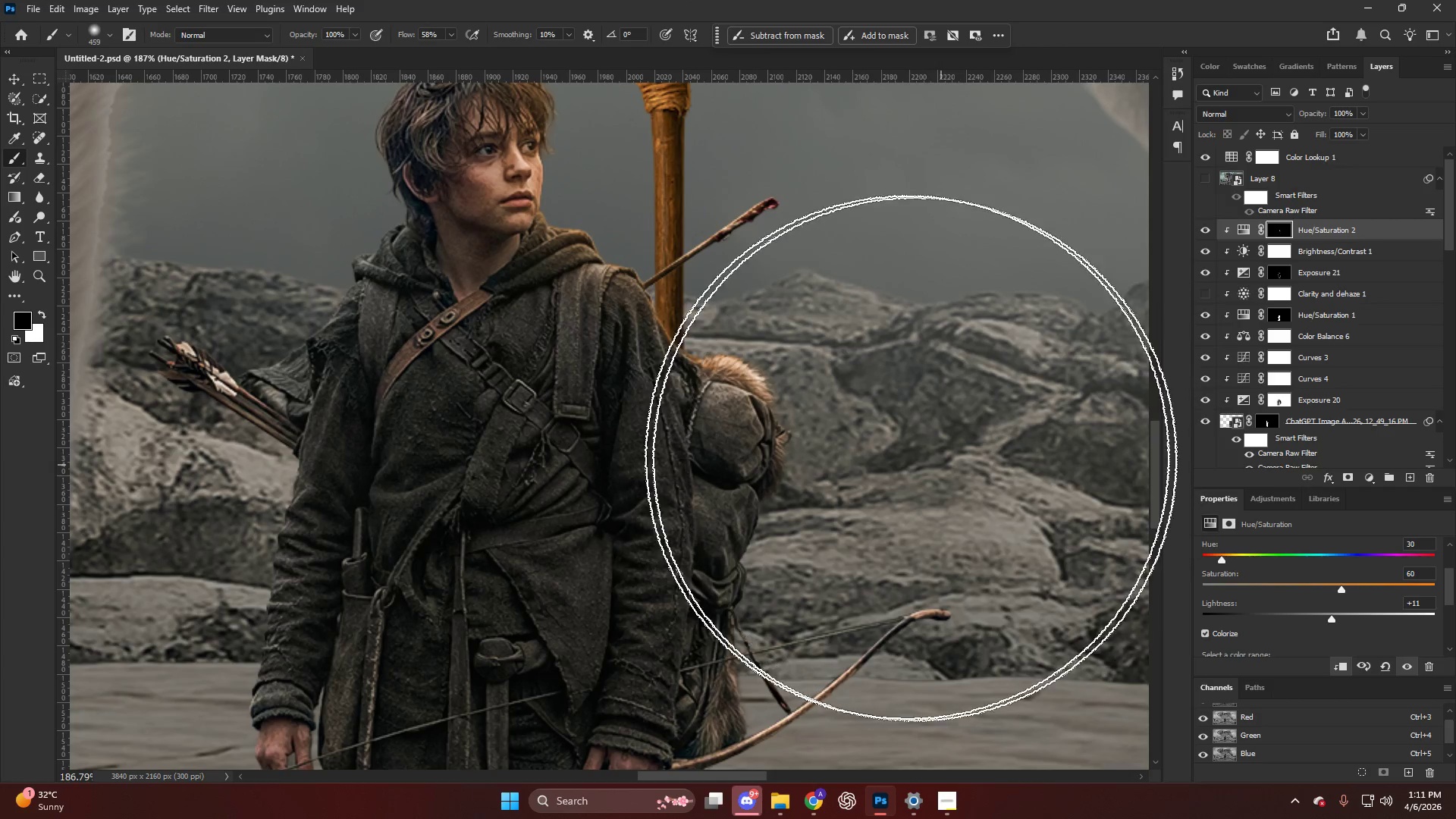 
key(X)
 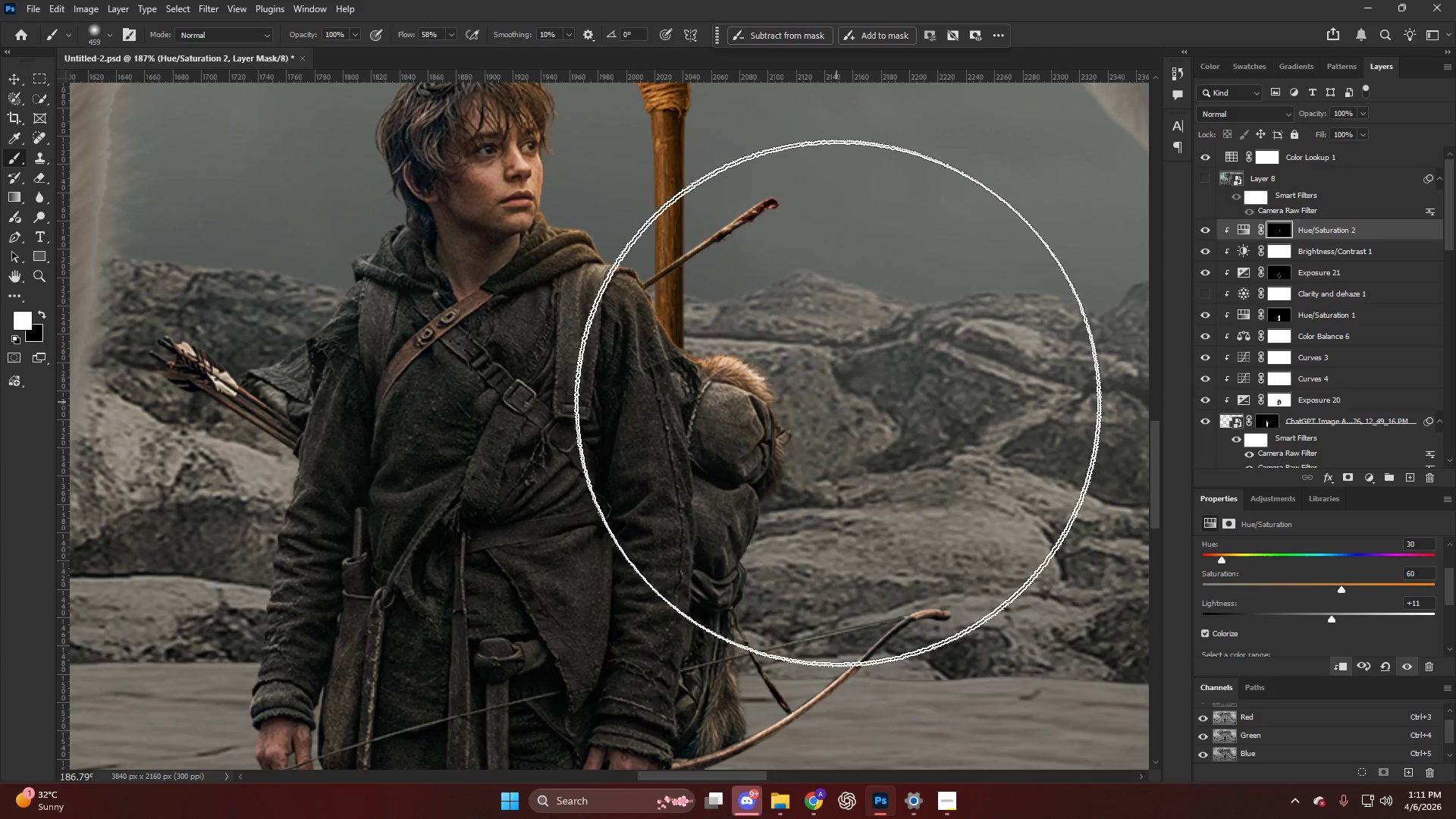 
left_click_drag(start_coordinate=[851, 426], to_coordinate=[877, 502])
 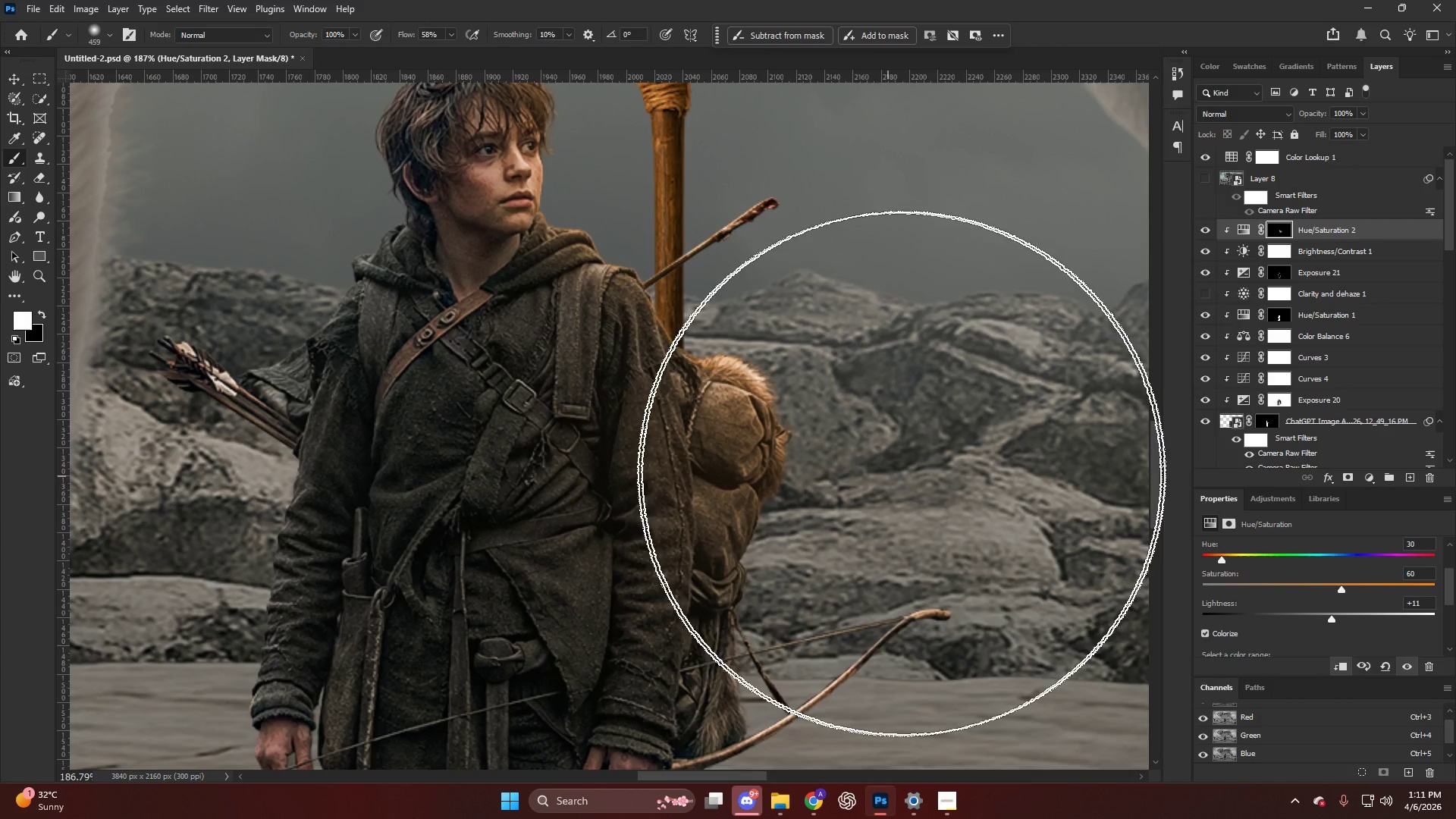 
key(Alt+AltLeft)
 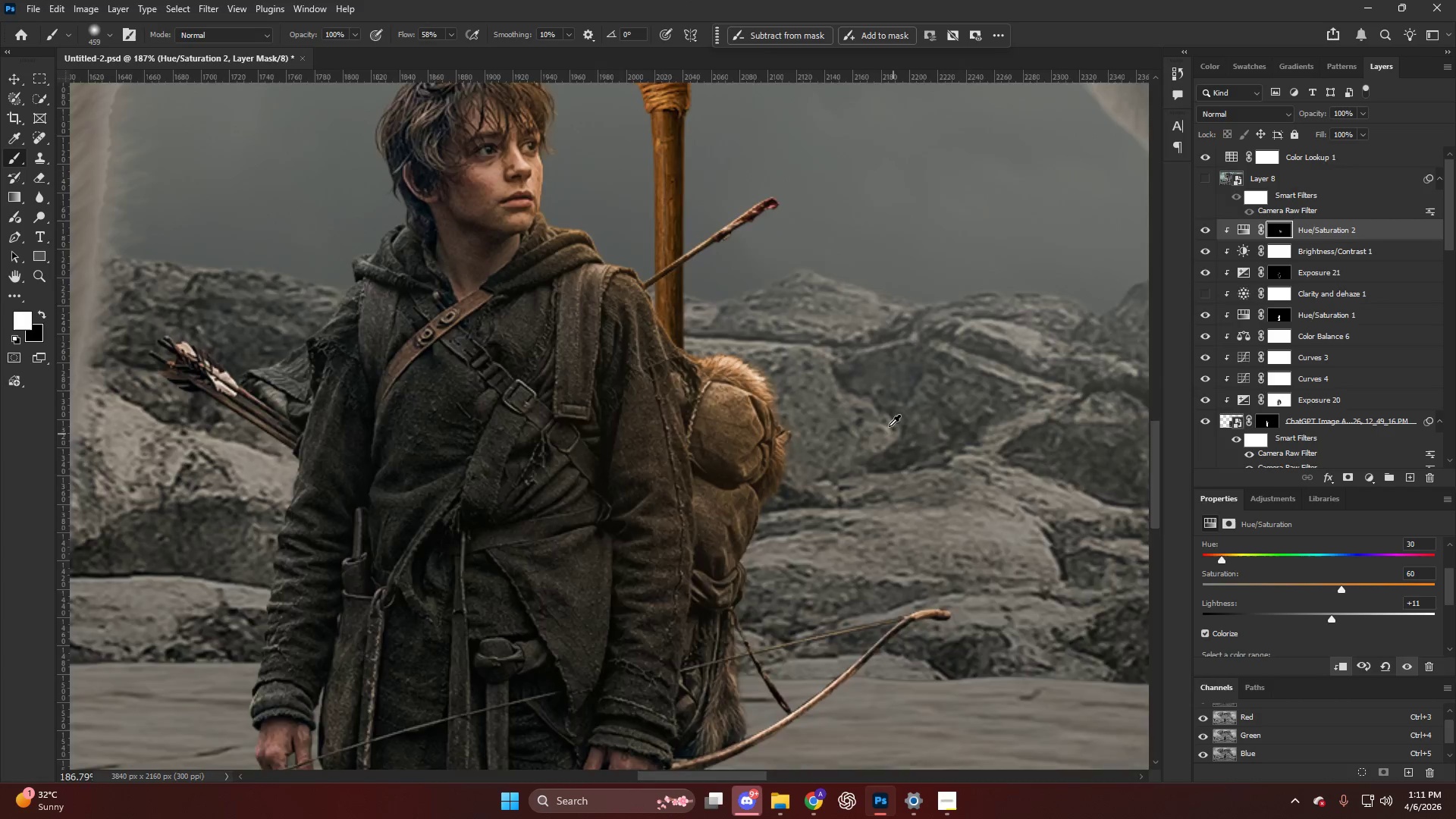 
hold_key(key=AltLeft, duration=0.47)
 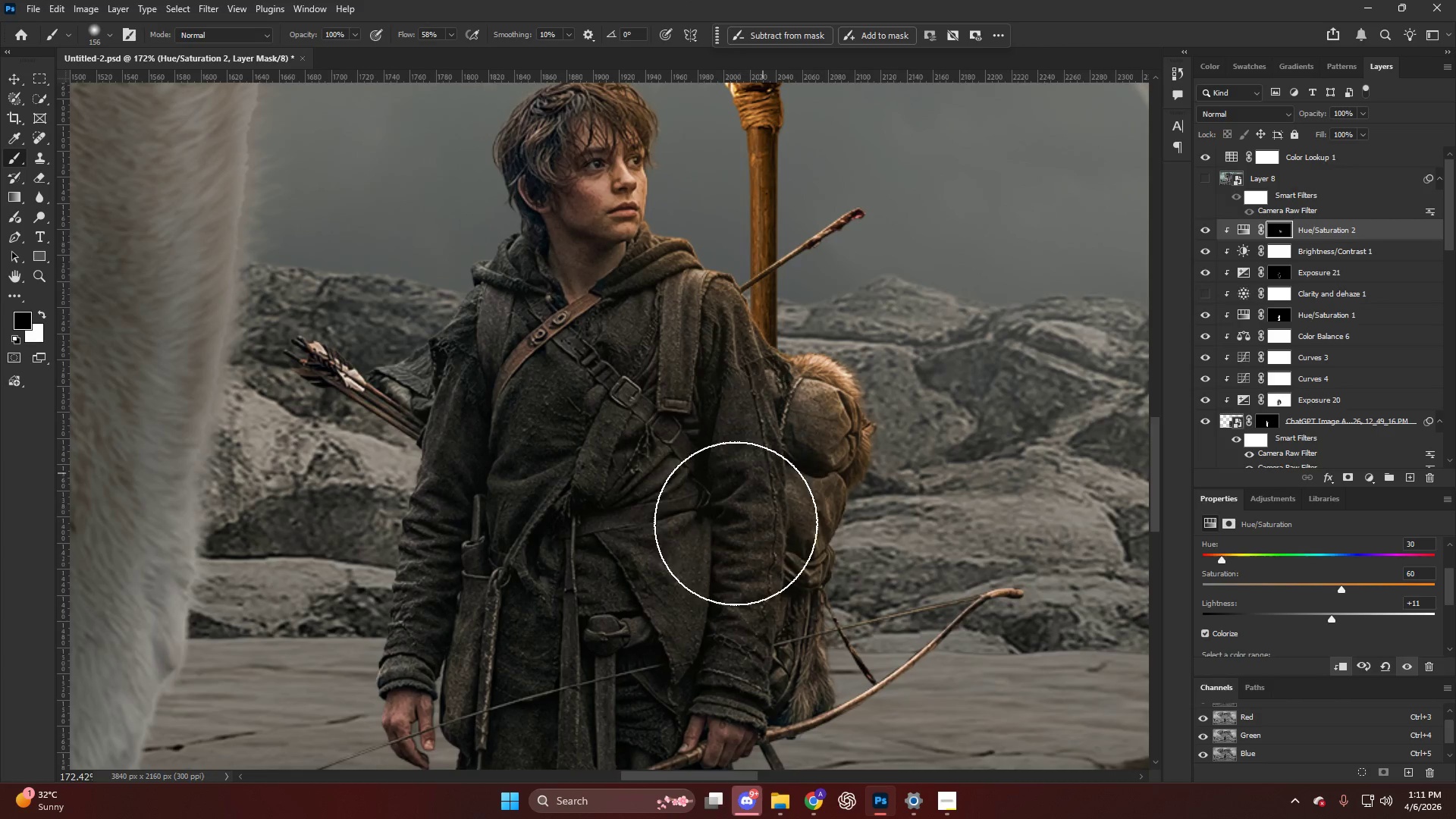 
scroll: coordinate [888, 426], scroll_direction: down, amount: 5.0
 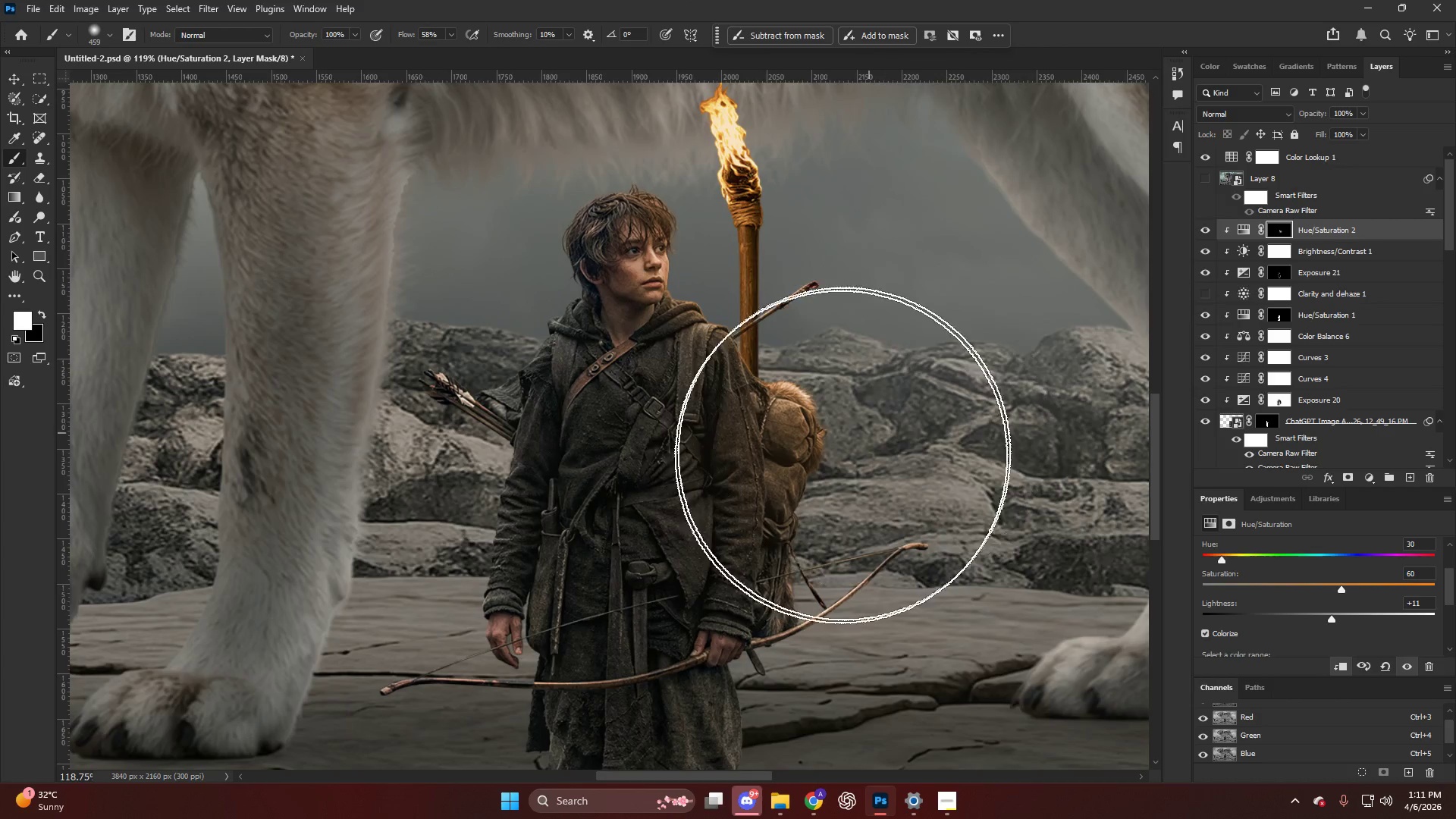 
key(X)
 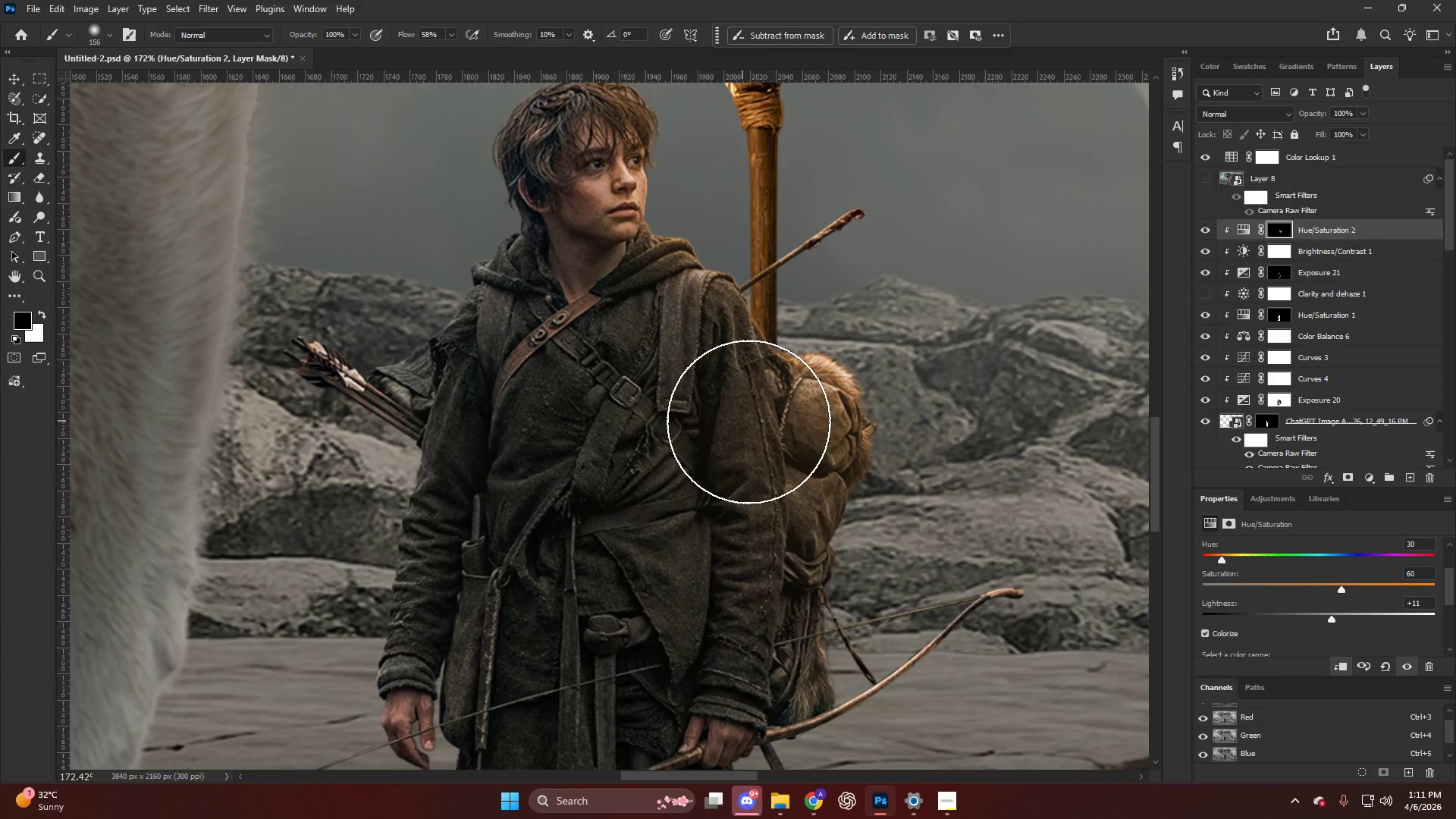 
left_click_drag(start_coordinate=[755, 435], to_coordinate=[743, 495])
 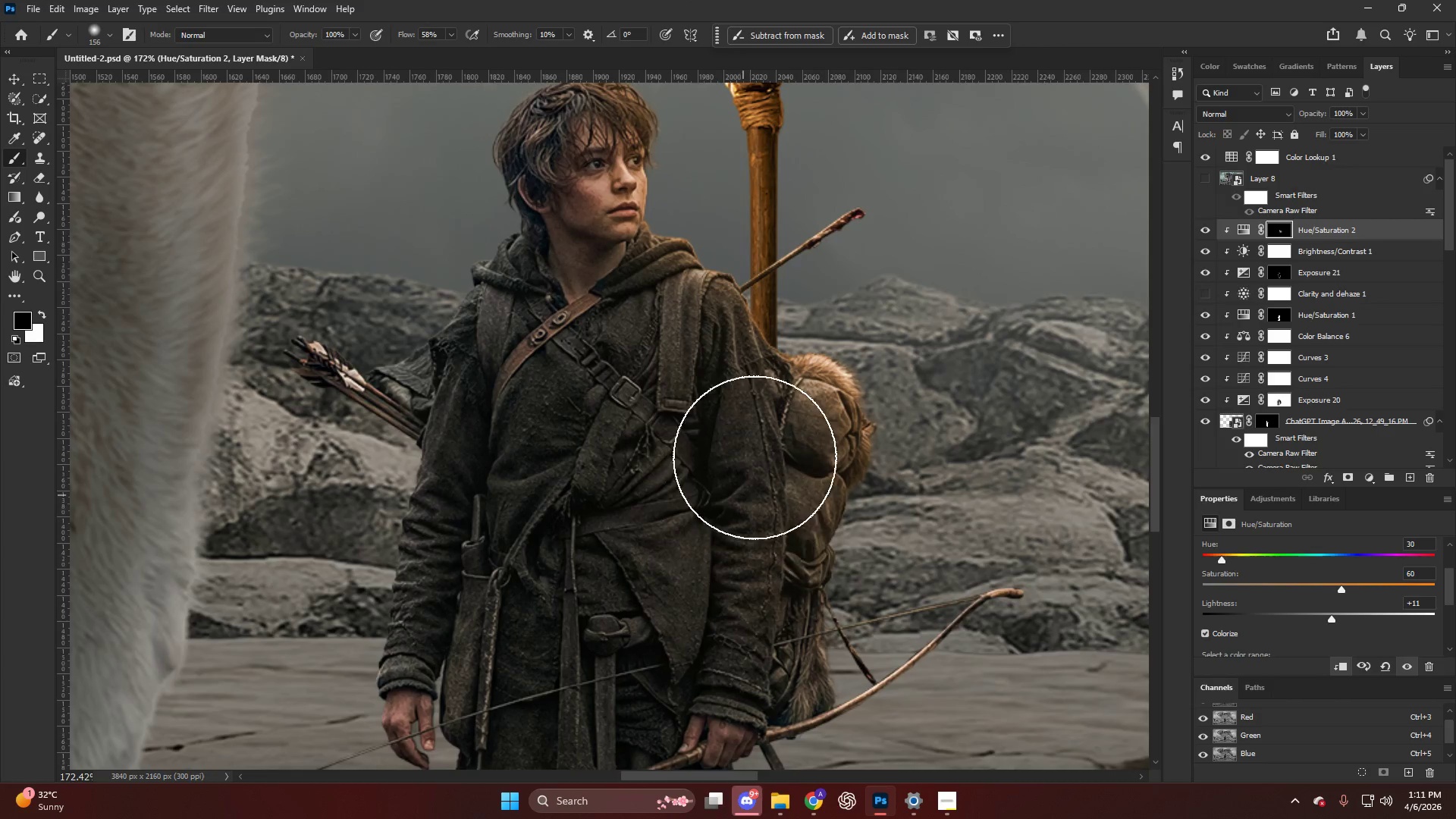 
scroll: coordinate [725, 441], scroll_direction: up, amount: 4.0
 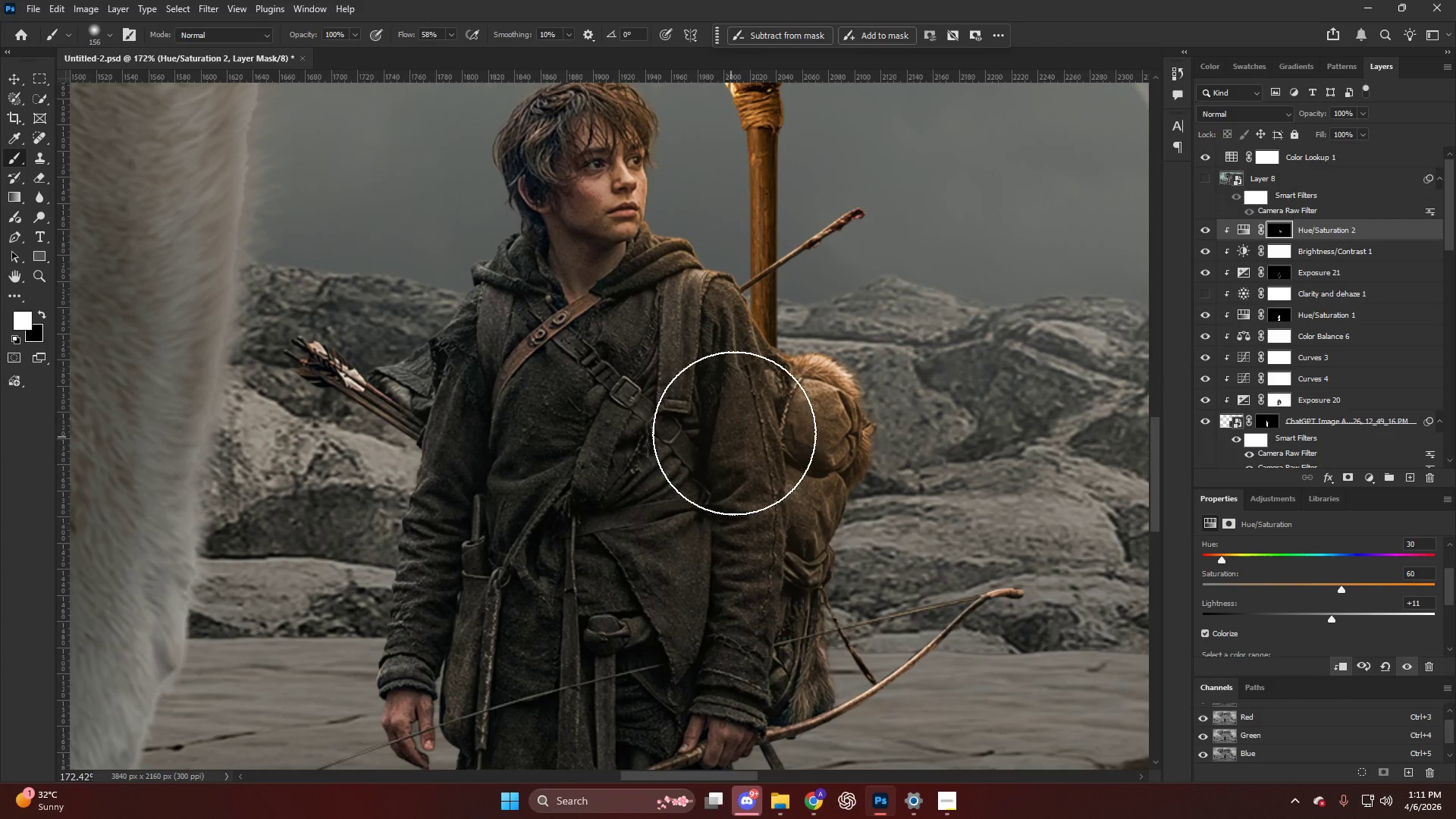 
left_click_drag(start_coordinate=[765, 439], to_coordinate=[714, 541])
 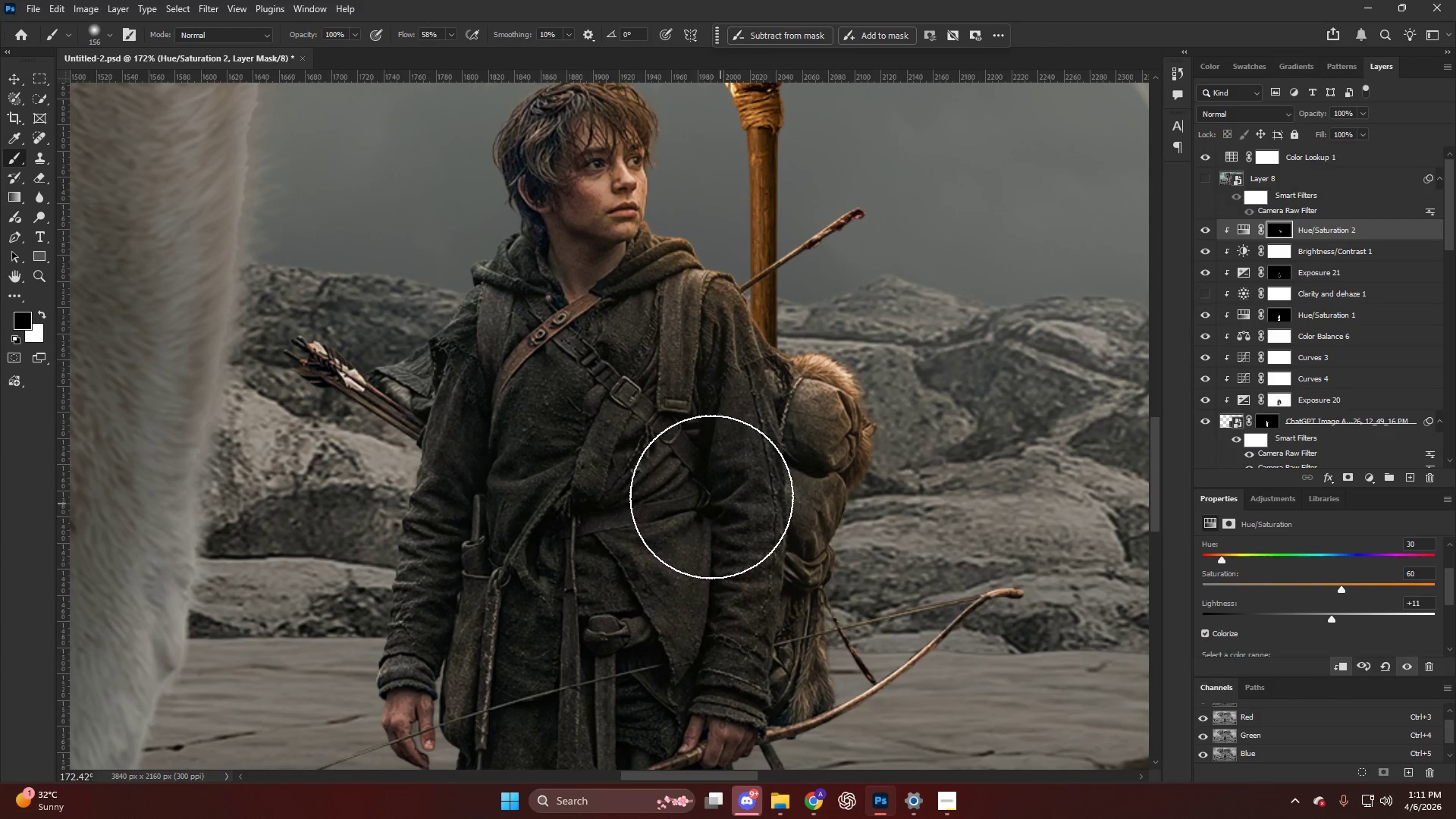 
hold_key(key=AltLeft, duration=0.47)
 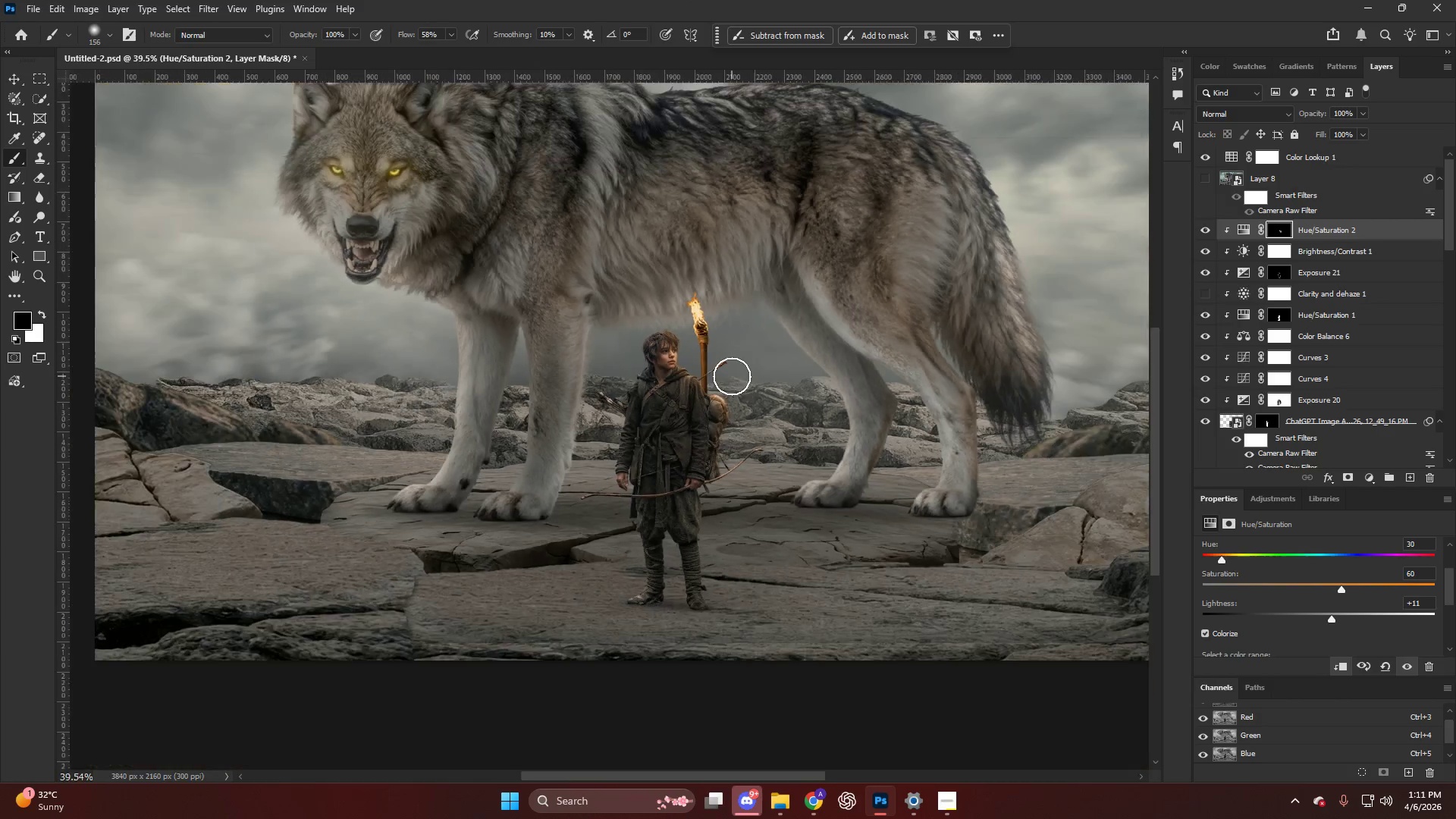 
key(Alt+AltLeft)
 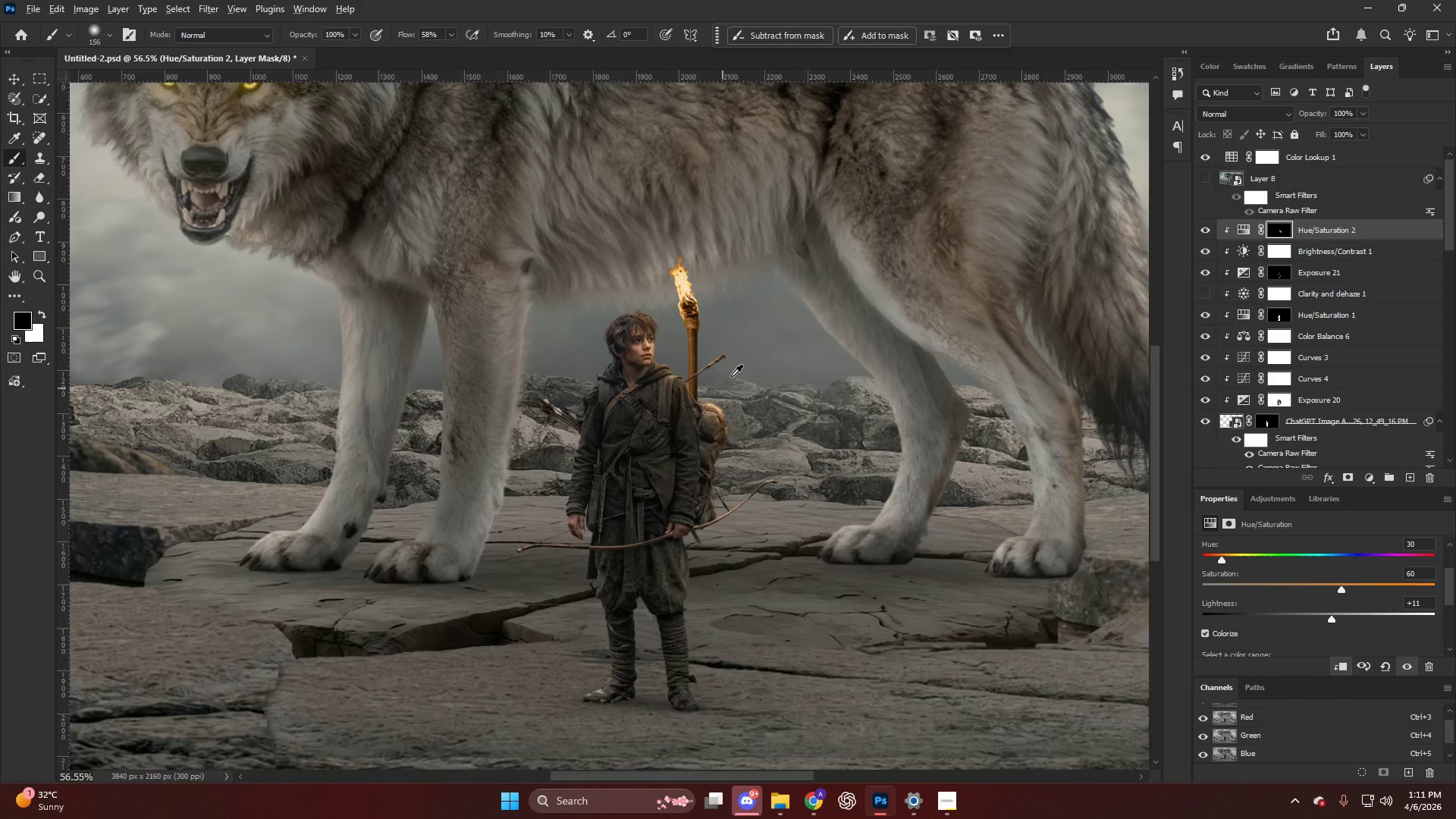 
scroll: coordinate [731, 376], scroll_direction: down, amount: 16.0
 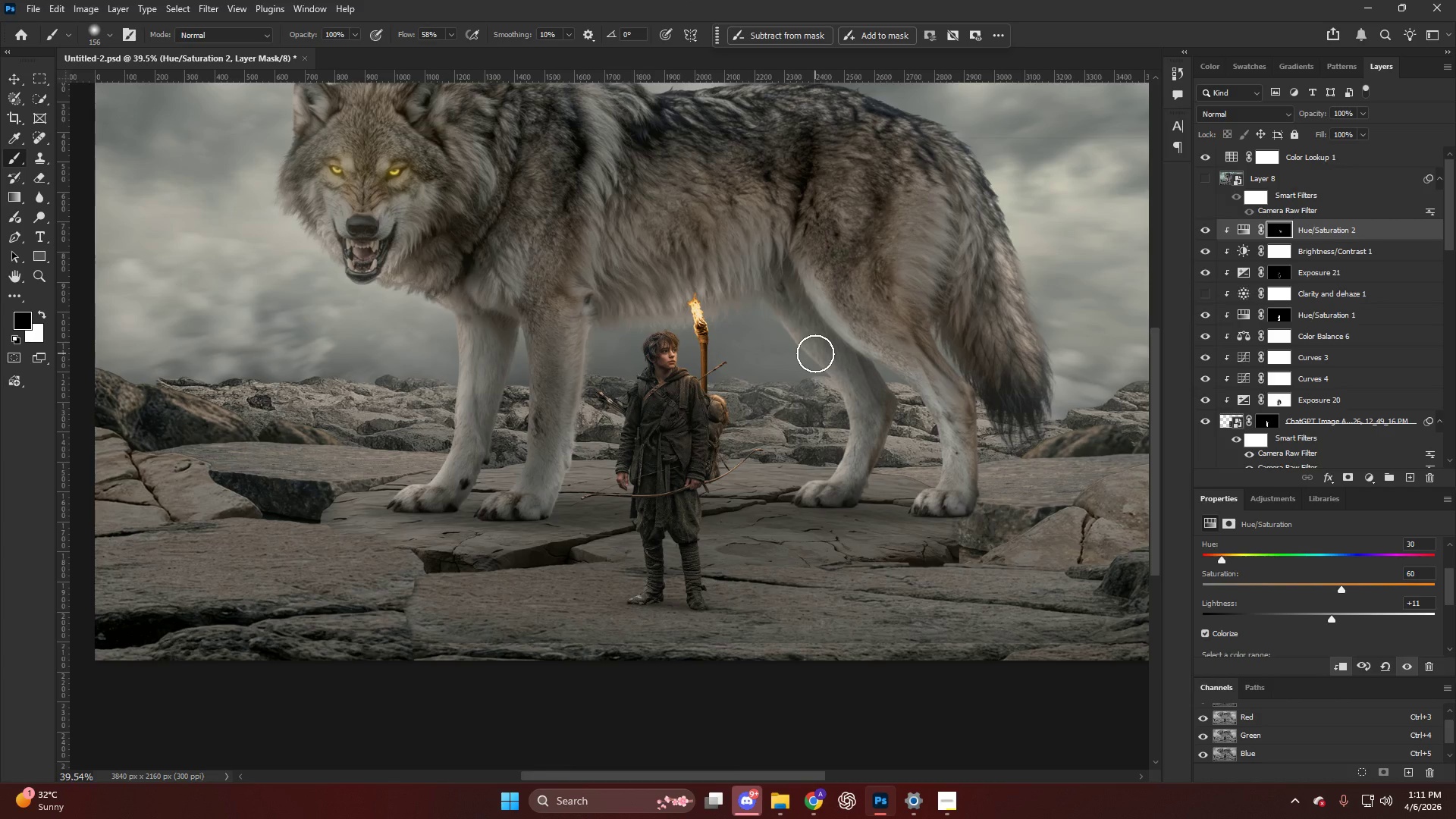 
hold_key(key=AltLeft, duration=0.55)
 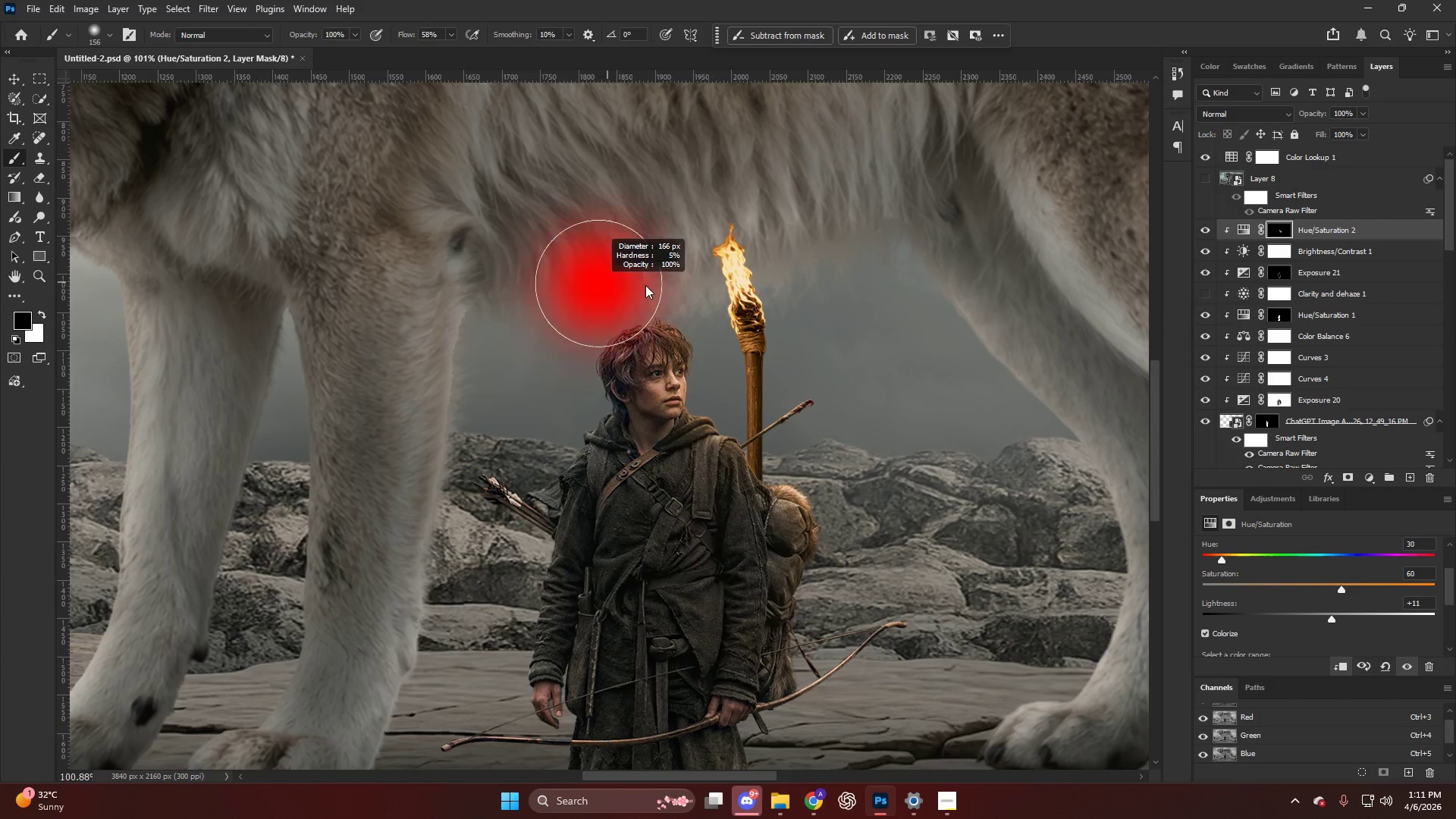 
hold_key(key=AltLeft, duration=0.44)
 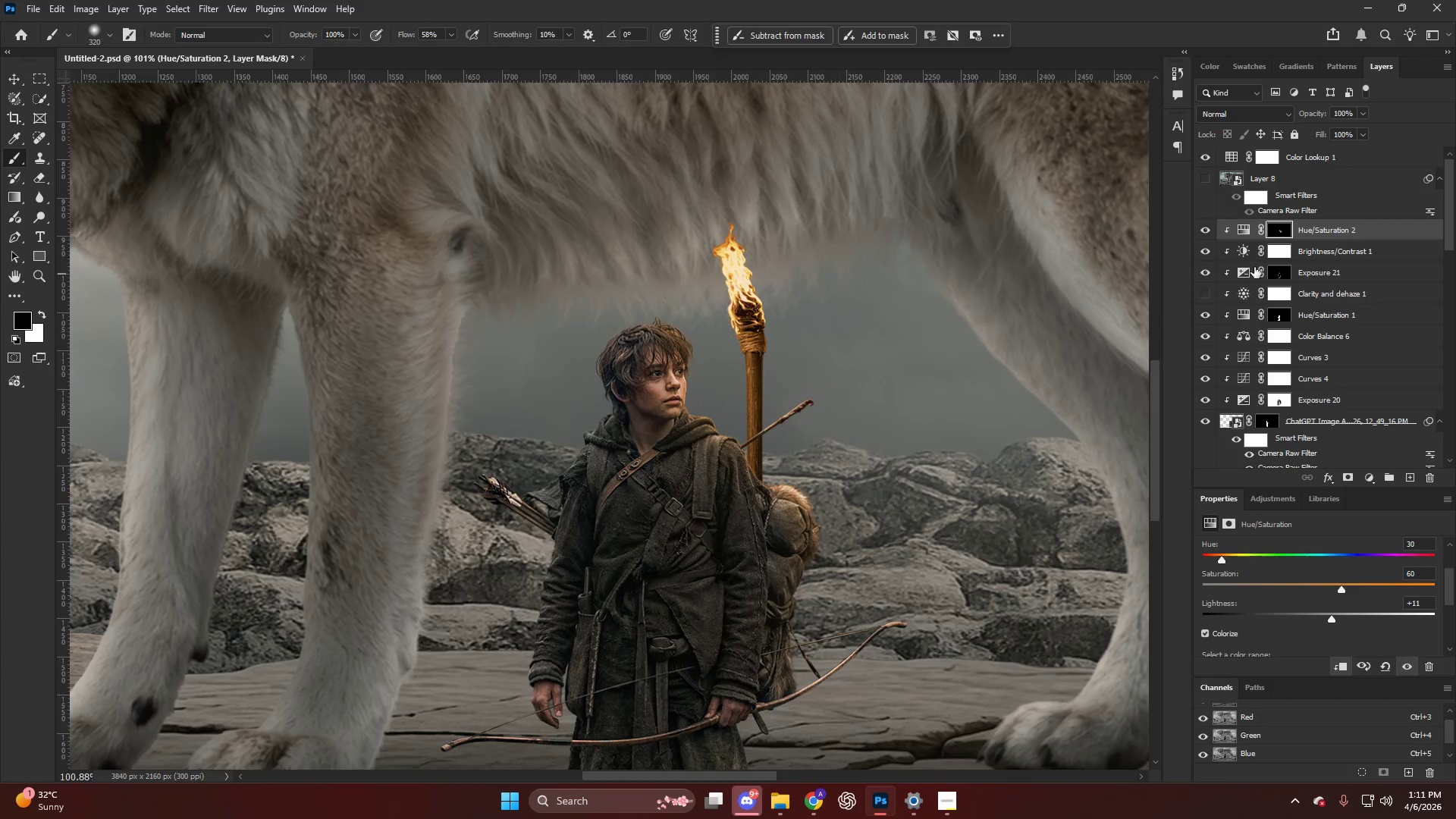 
scroll: coordinate [664, 337], scroll_direction: up, amount: 10.0
 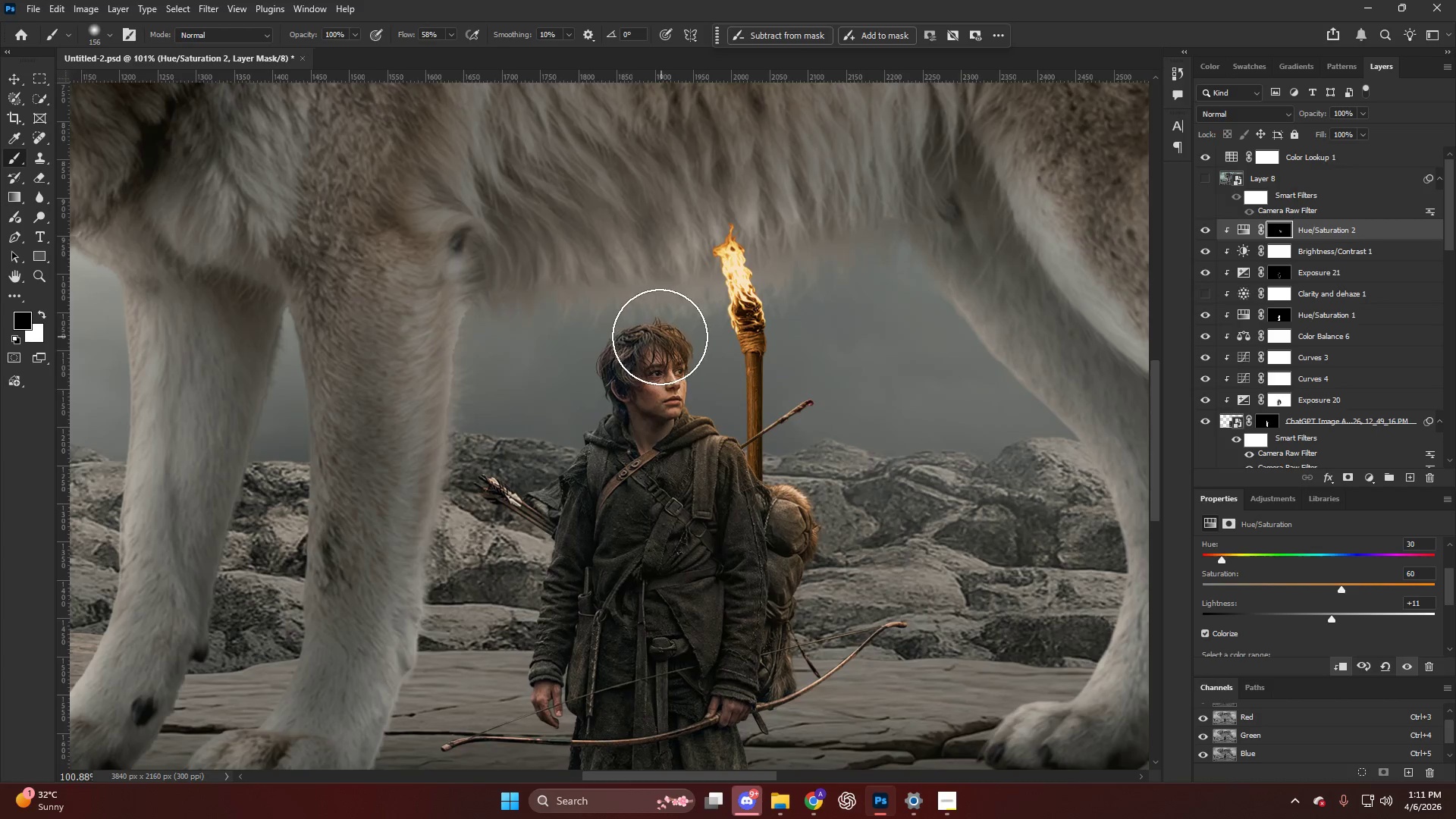 
left_click([1318, 178])
 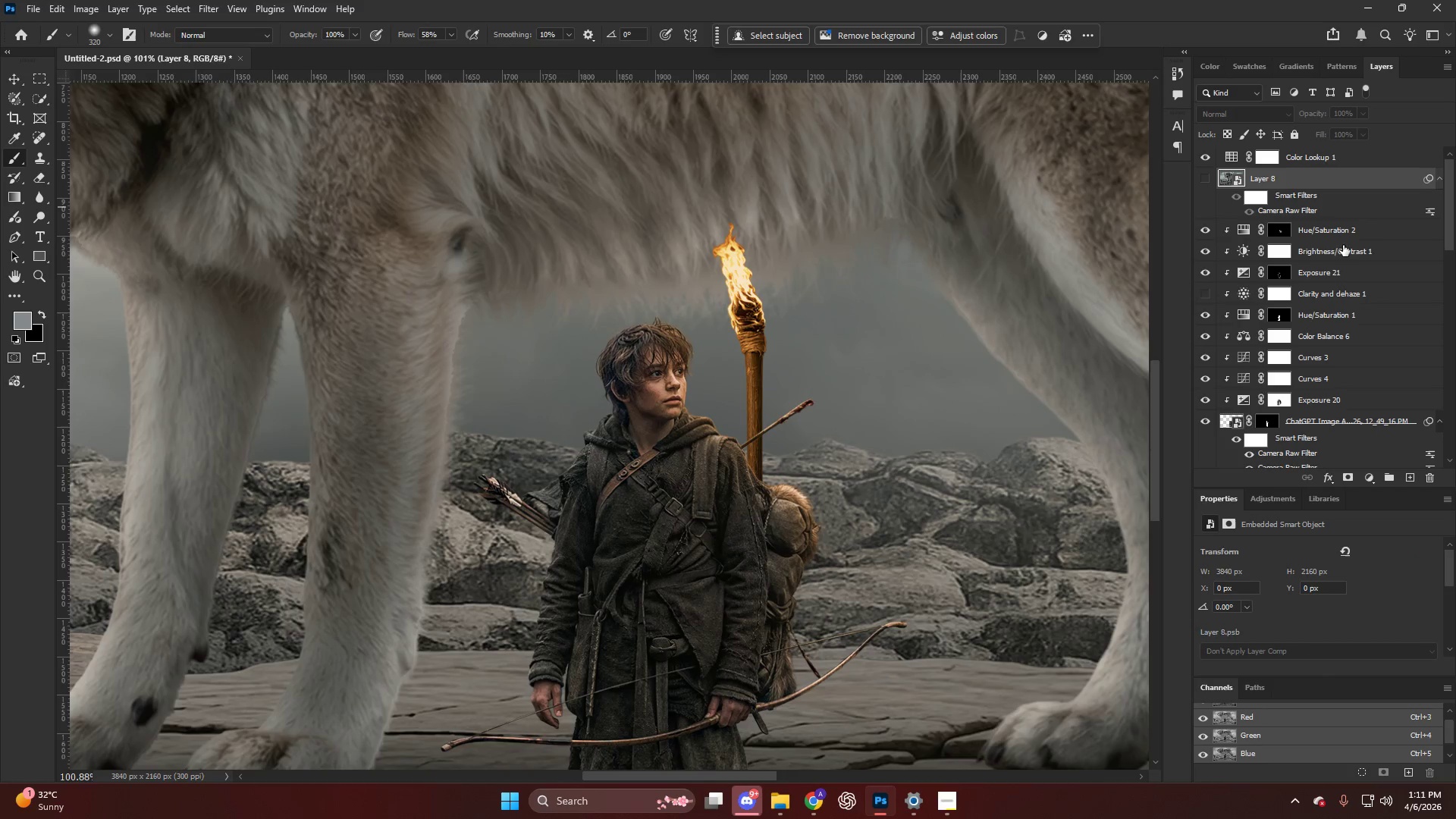 
scroll: coordinate [1341, 221], scroll_direction: up, amount: 6.0
 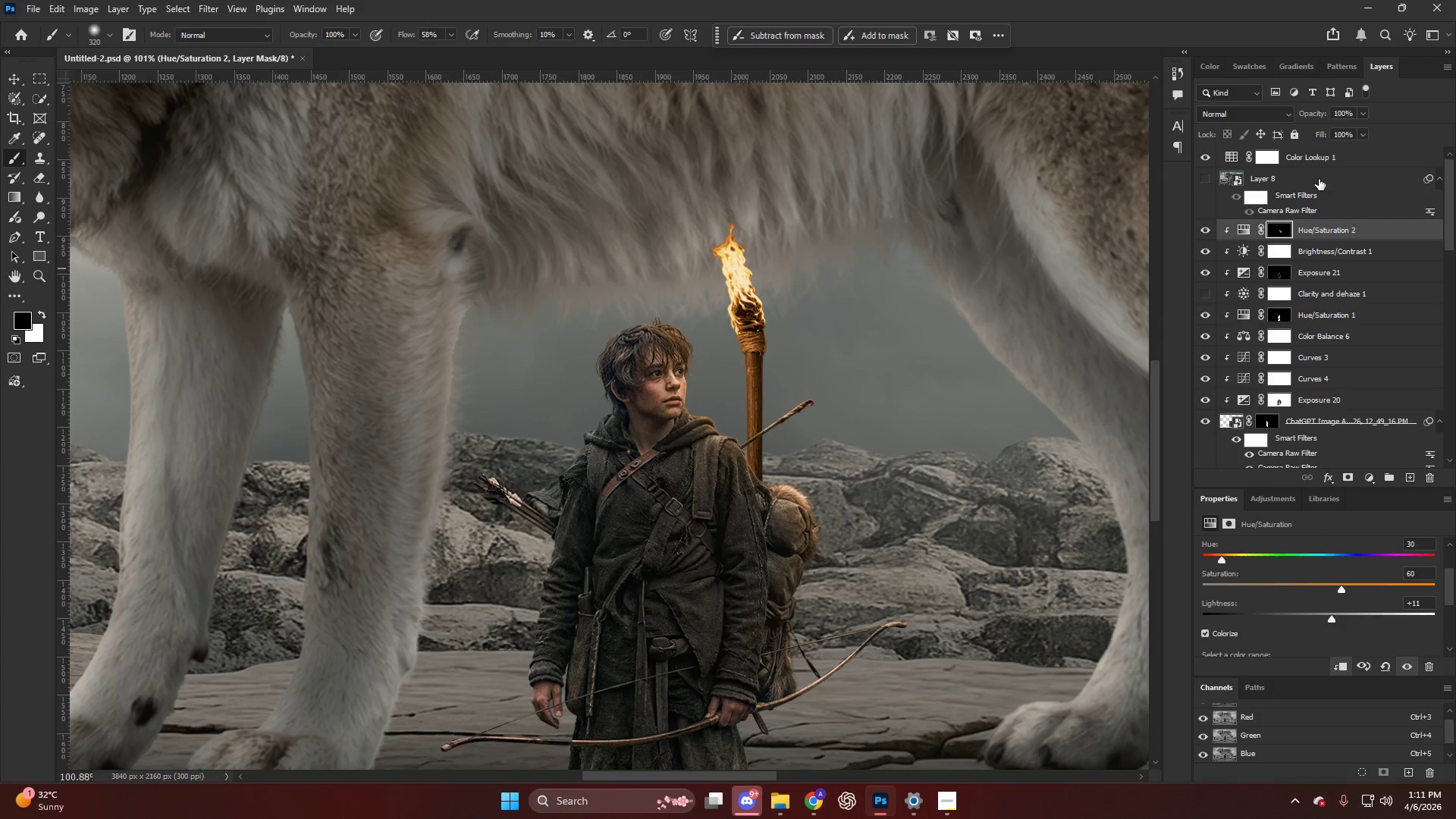 
left_click([1337, 232])
 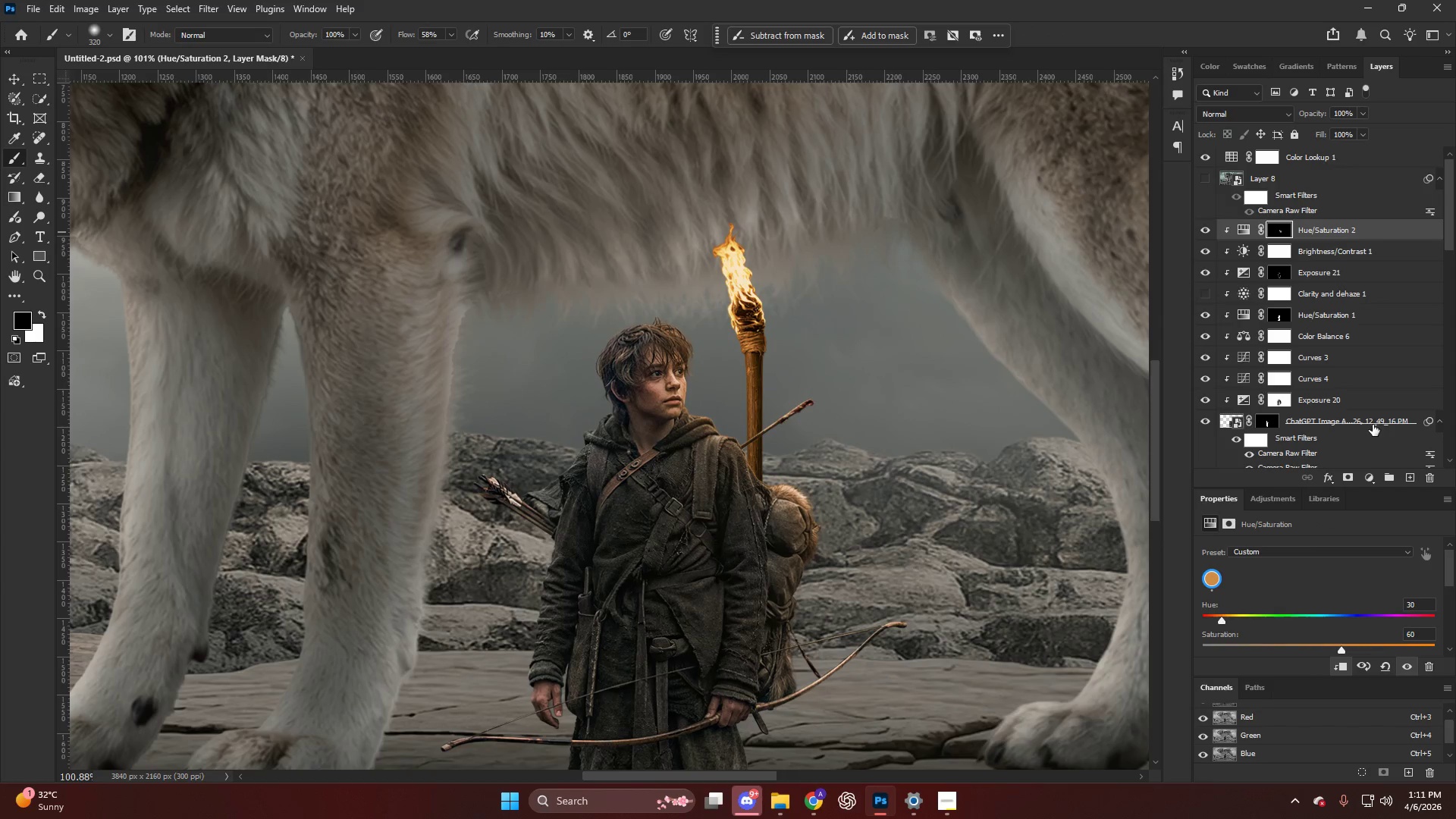 
left_click([1373, 483])
 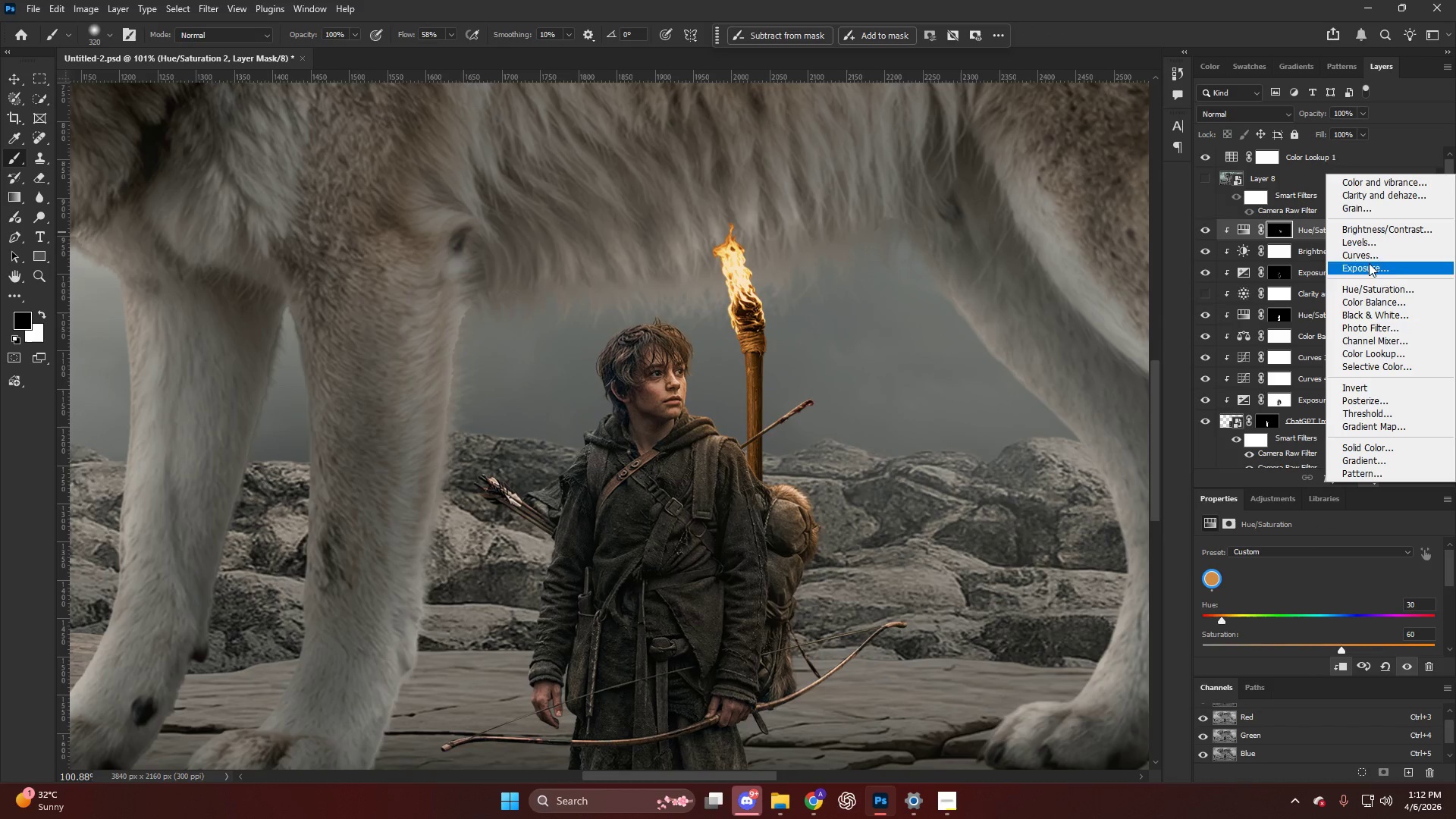 
left_click([1361, 448])
 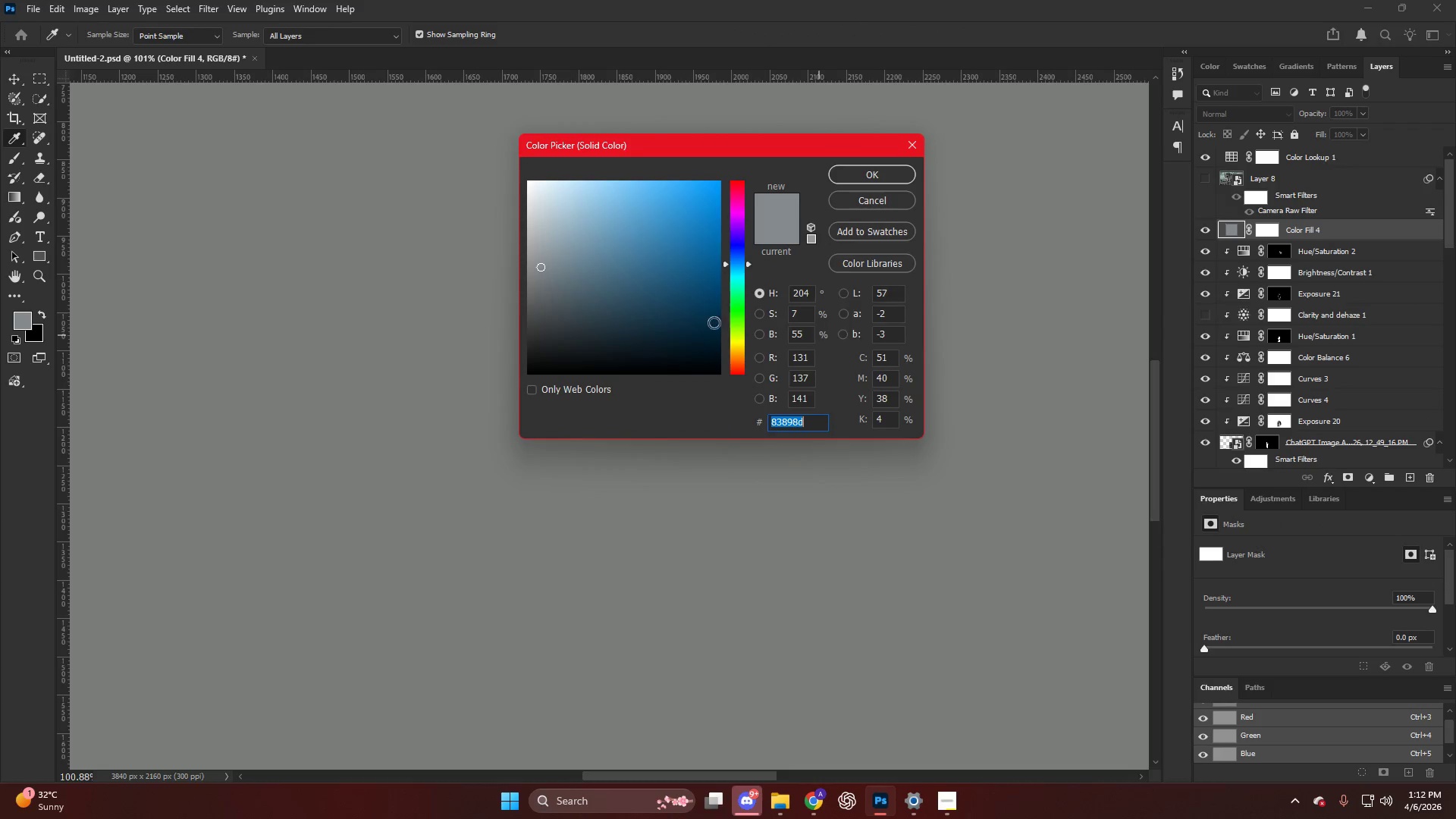 
left_click_drag(start_coordinate=[728, 339], to_coordinate=[736, 345])
 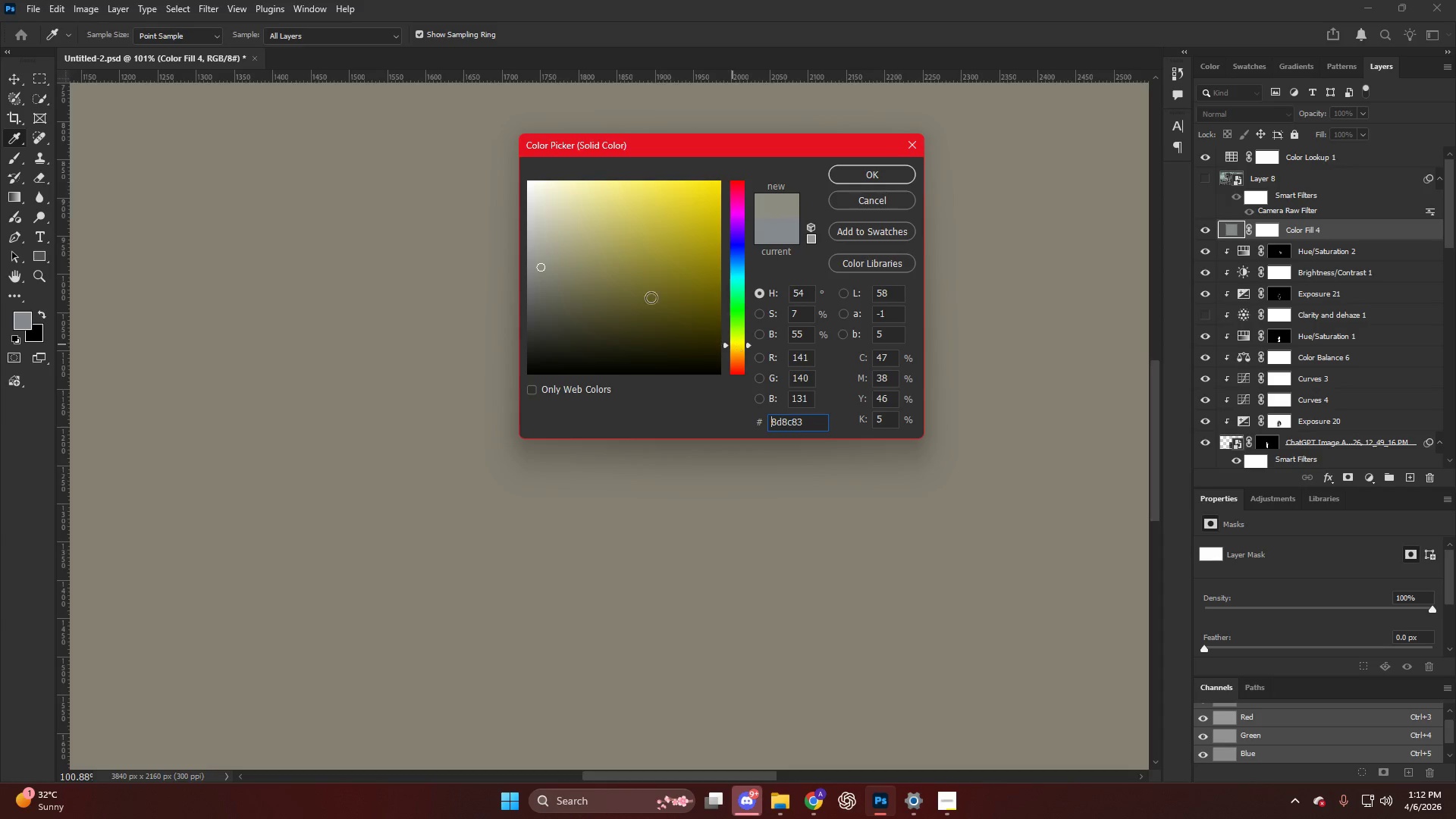 
left_click_drag(start_coordinate=[639, 278], to_coordinate=[832, 123])
 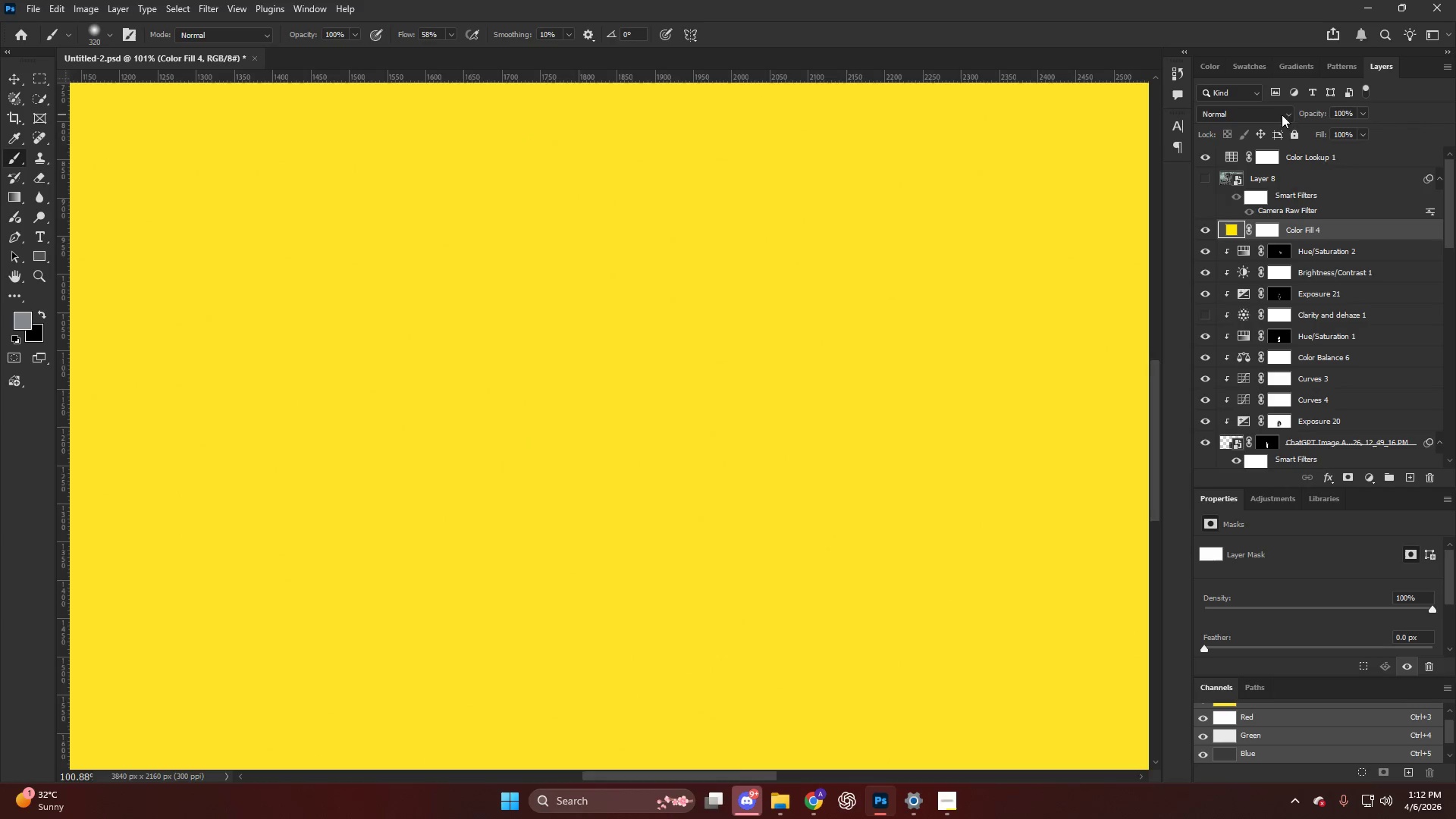 
left_click([1256, 115])
 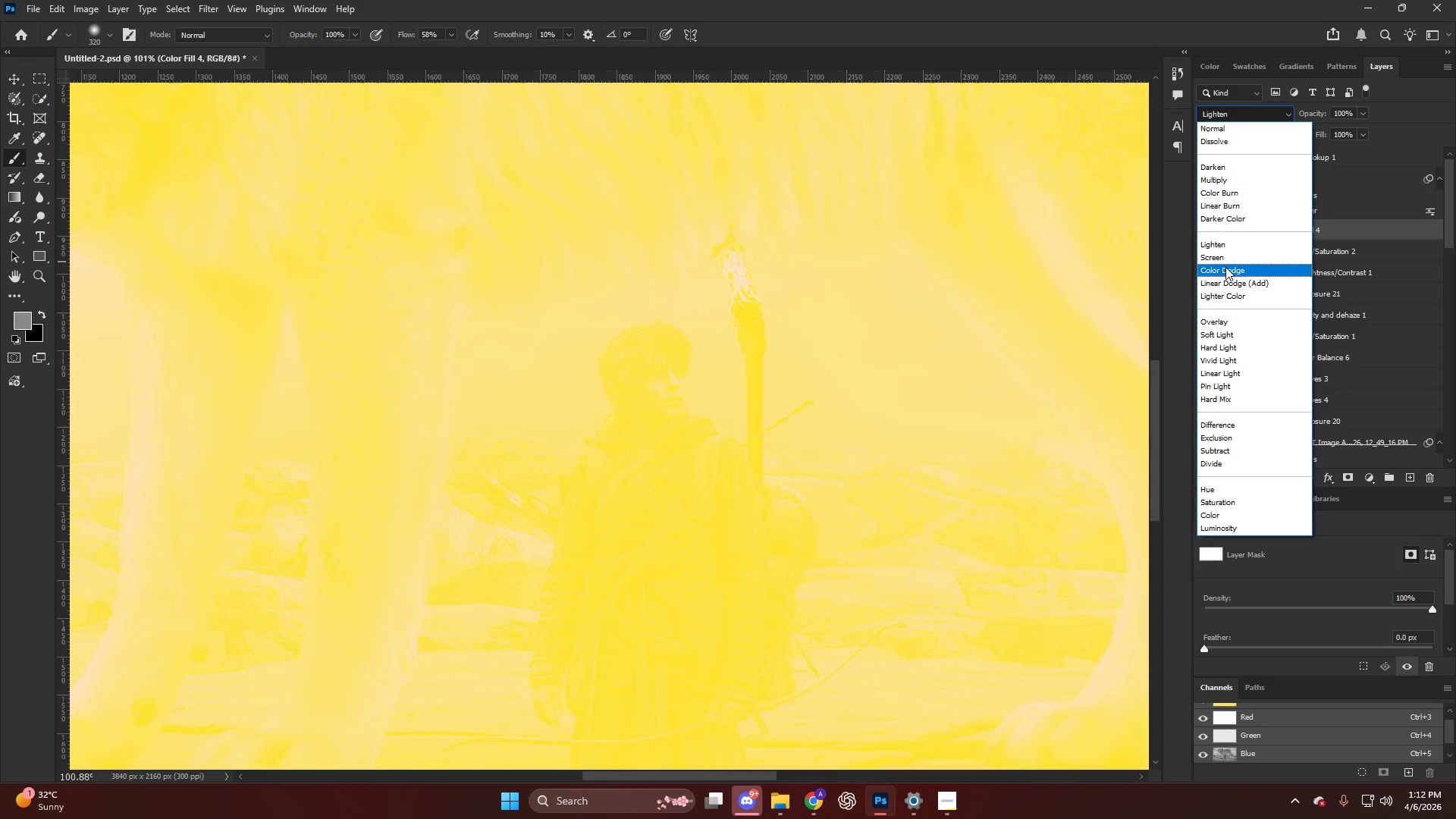 
left_click([1225, 258])
 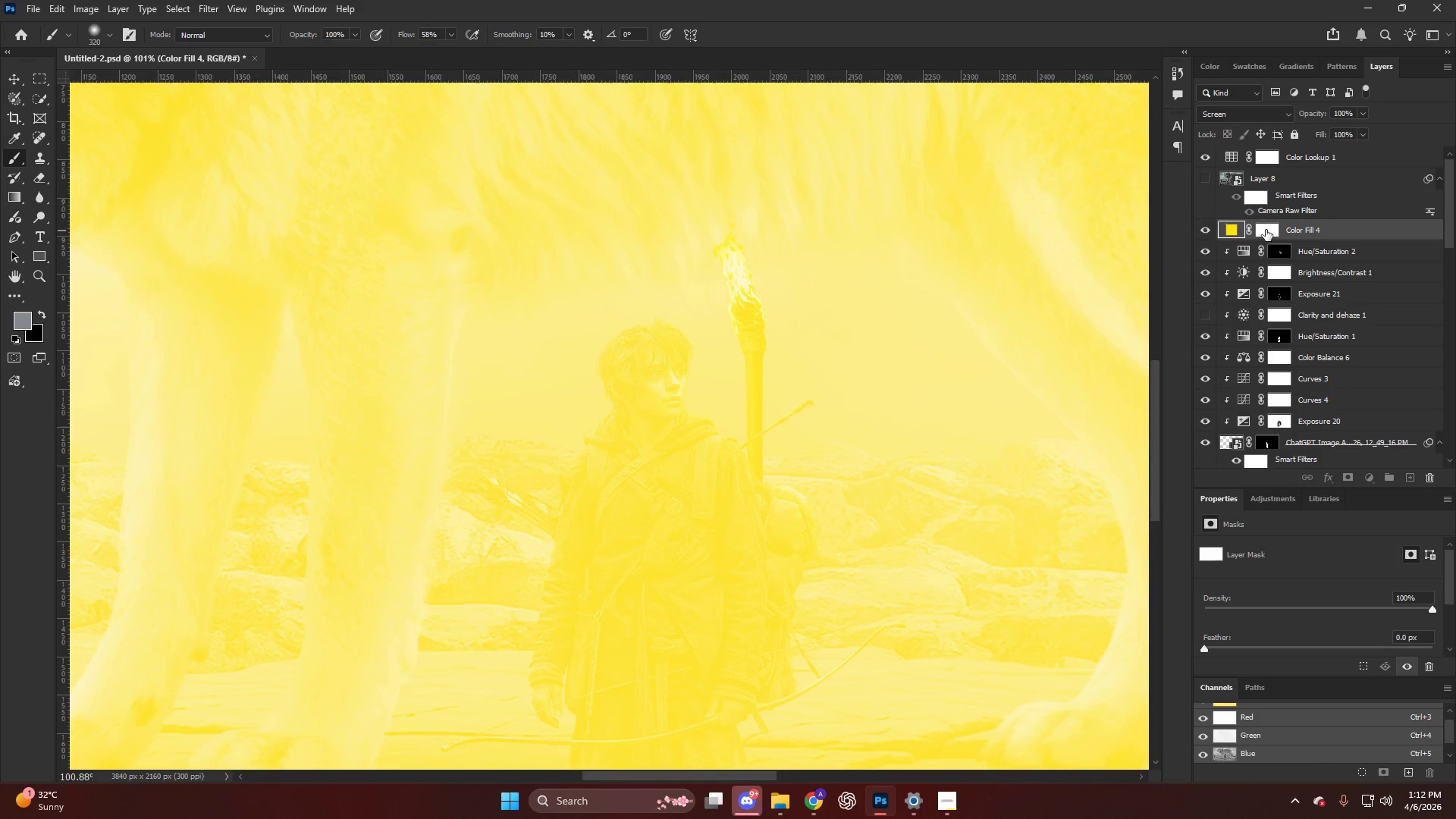 
key(Control+ControlLeft)
 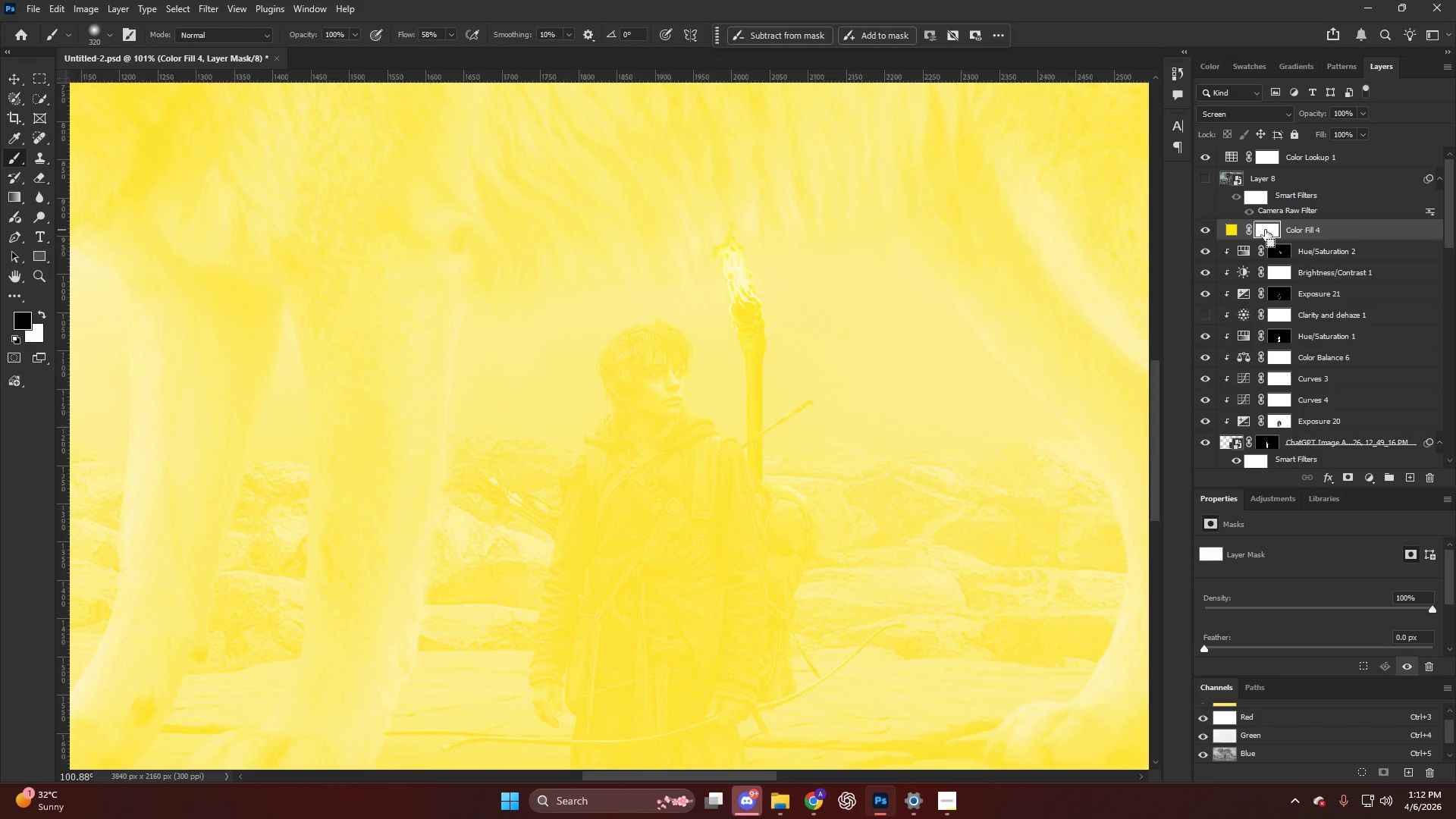 
key(Control+I)
 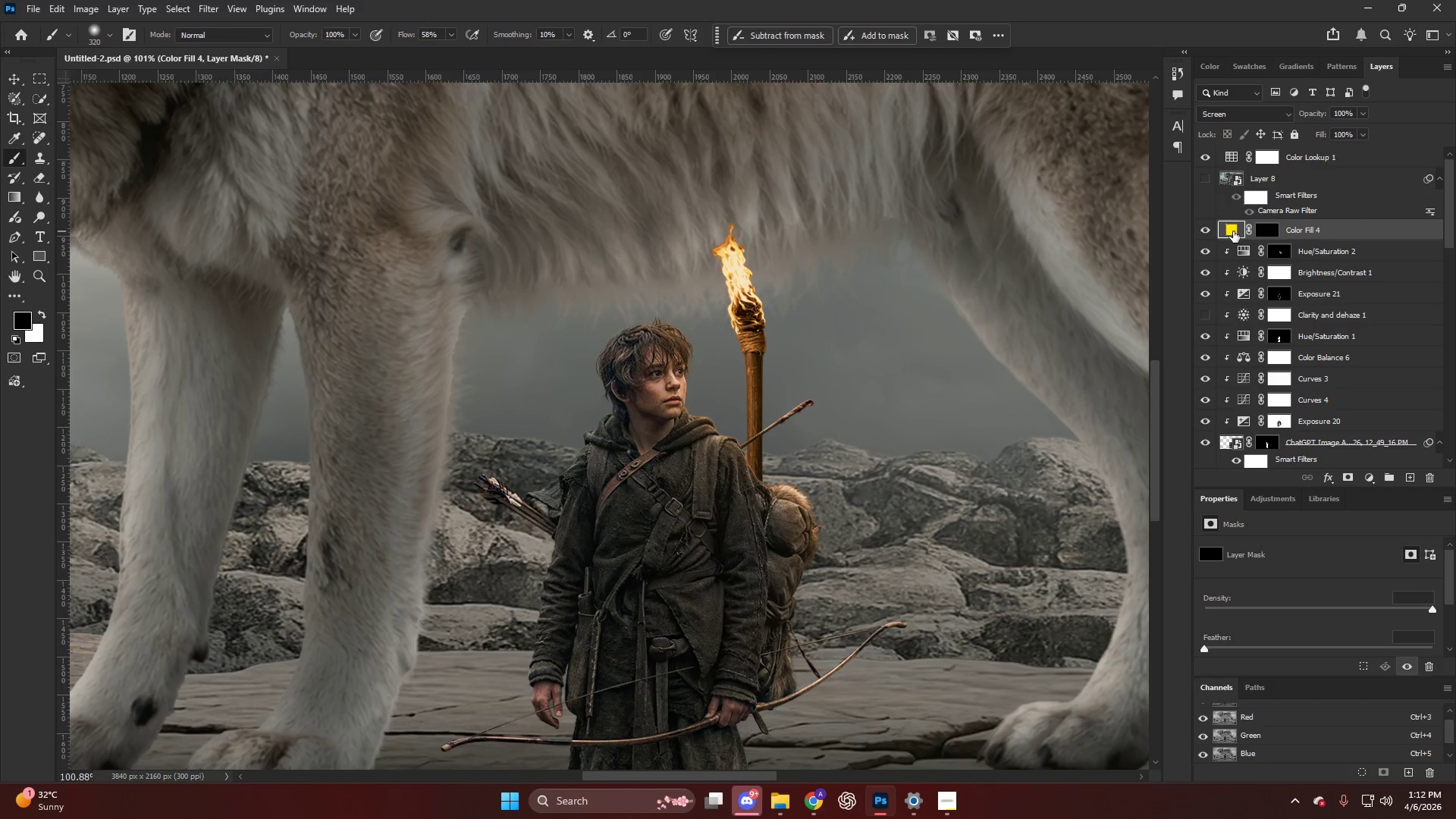 
double_click([1233, 231])
 